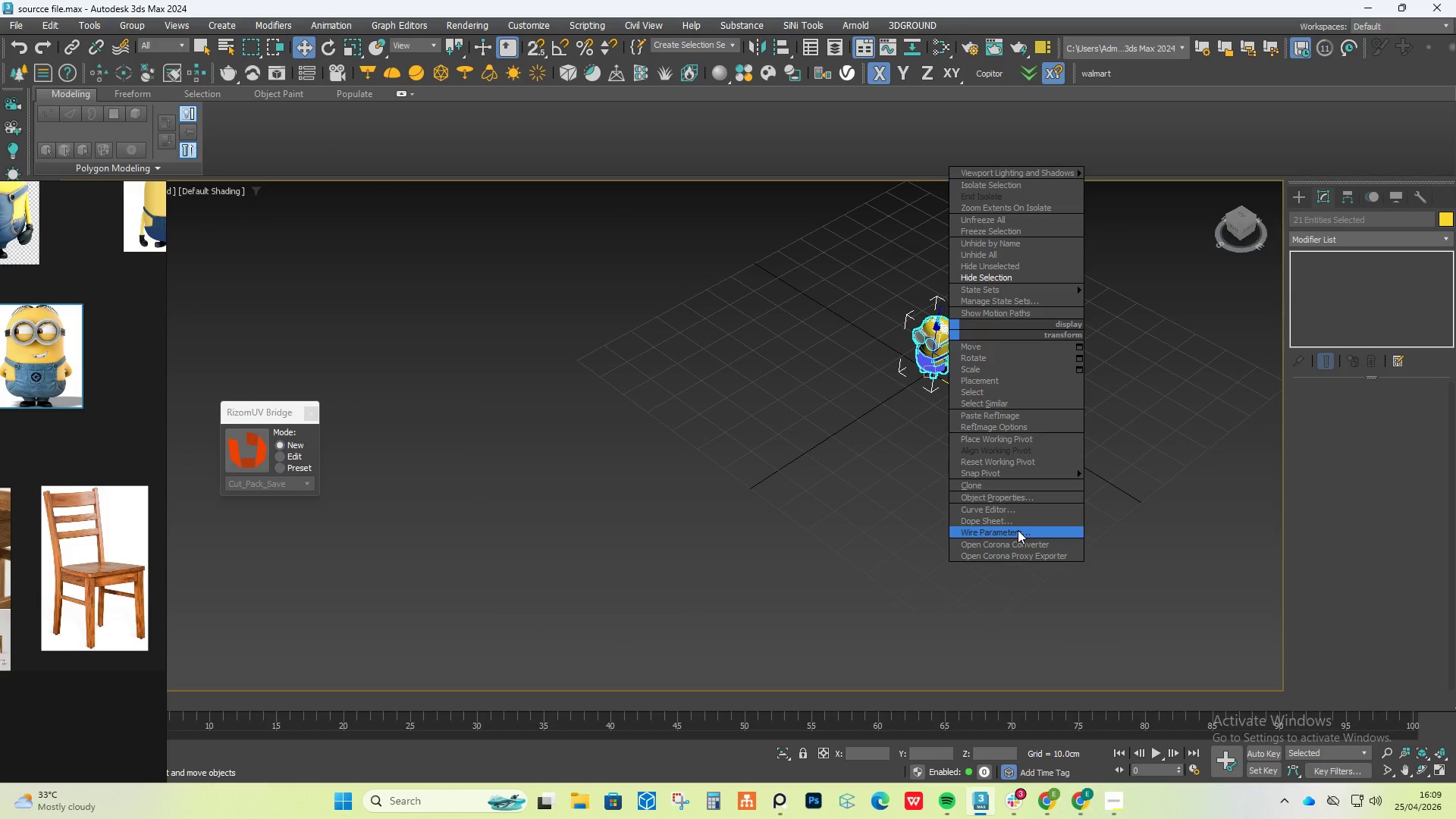 
left_click([792, 407])
 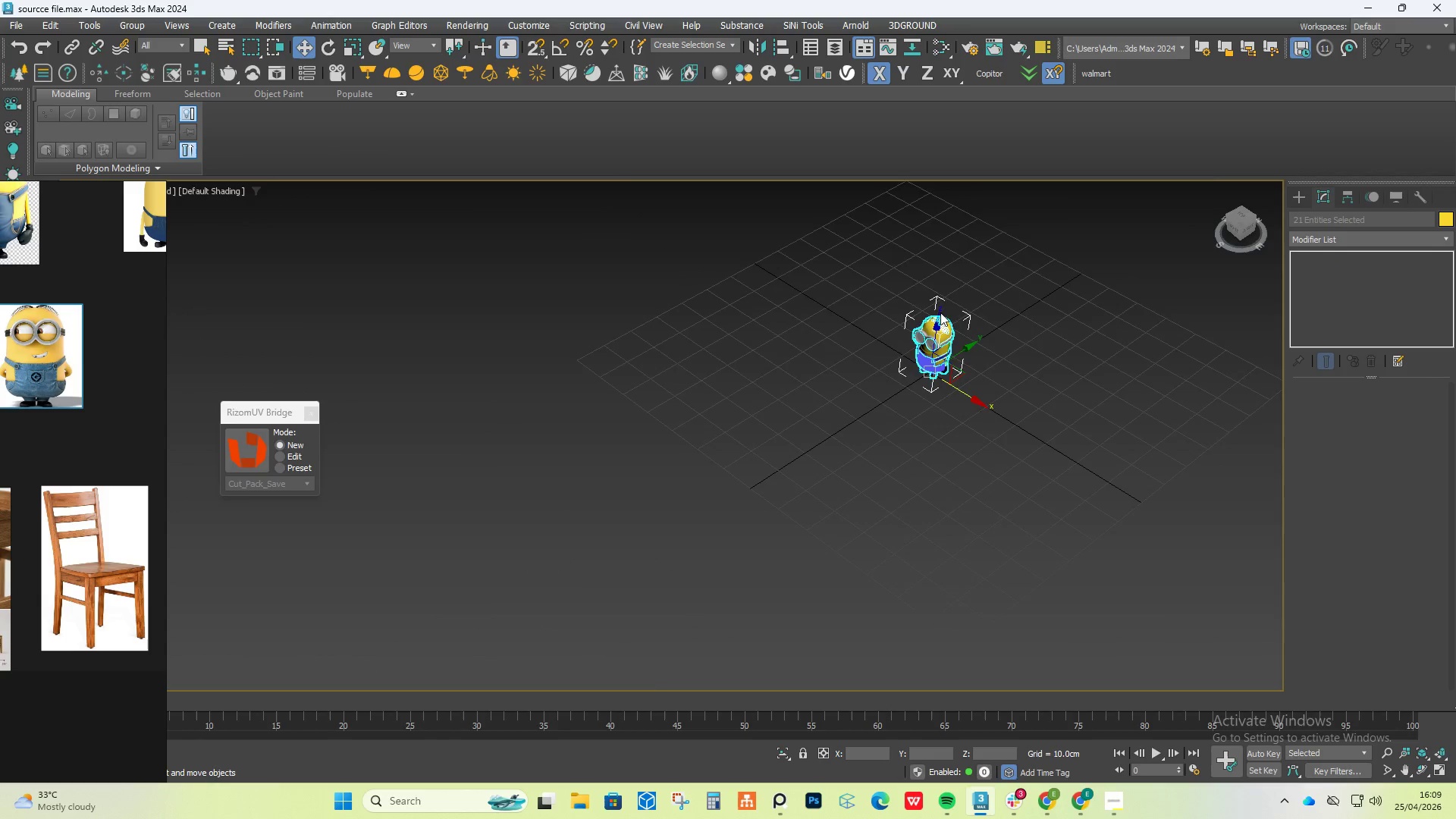 
scroll: coordinate [944, 318], scroll_direction: up, amount: 3.0
 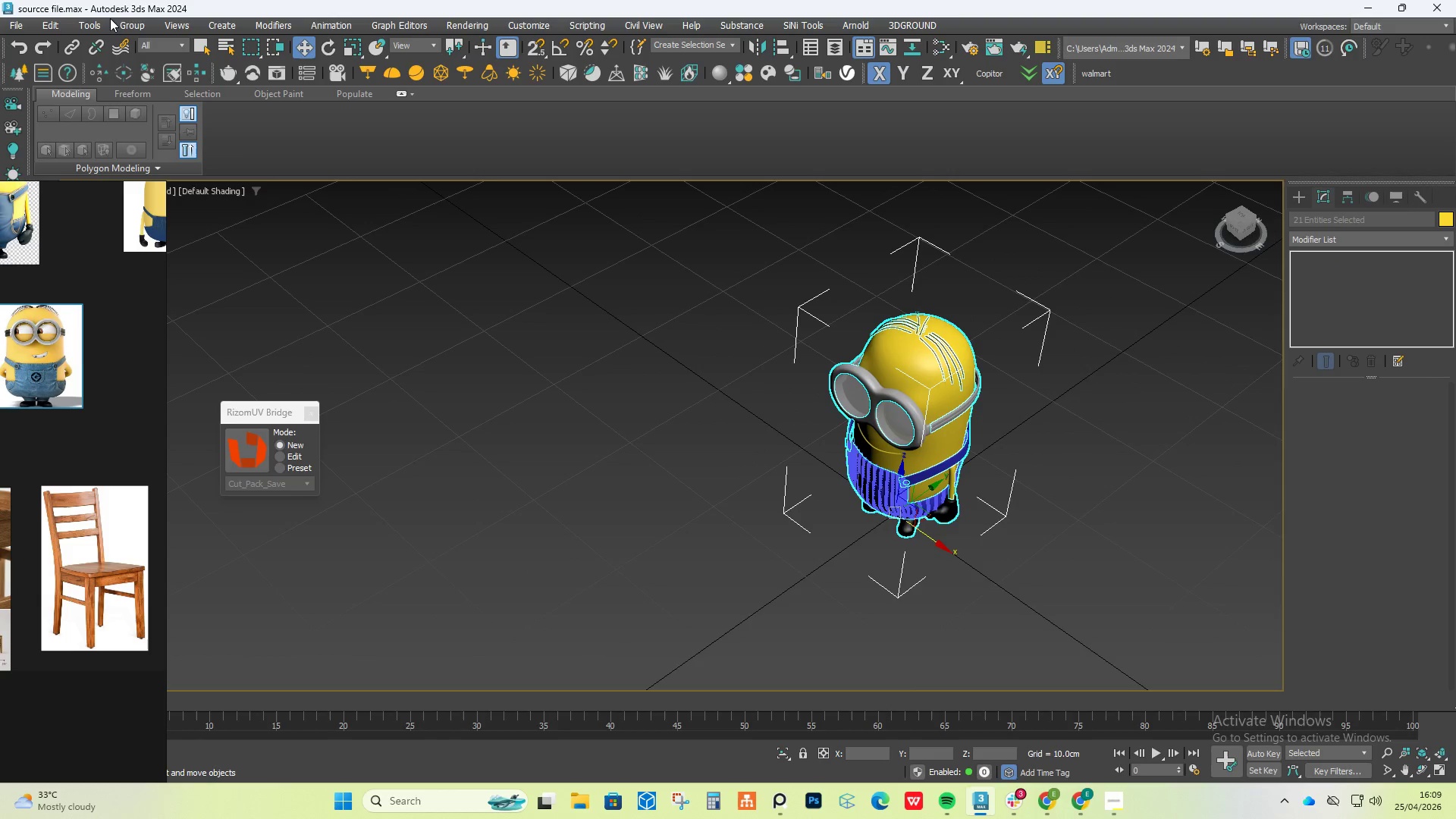 
left_click([121, 27])
 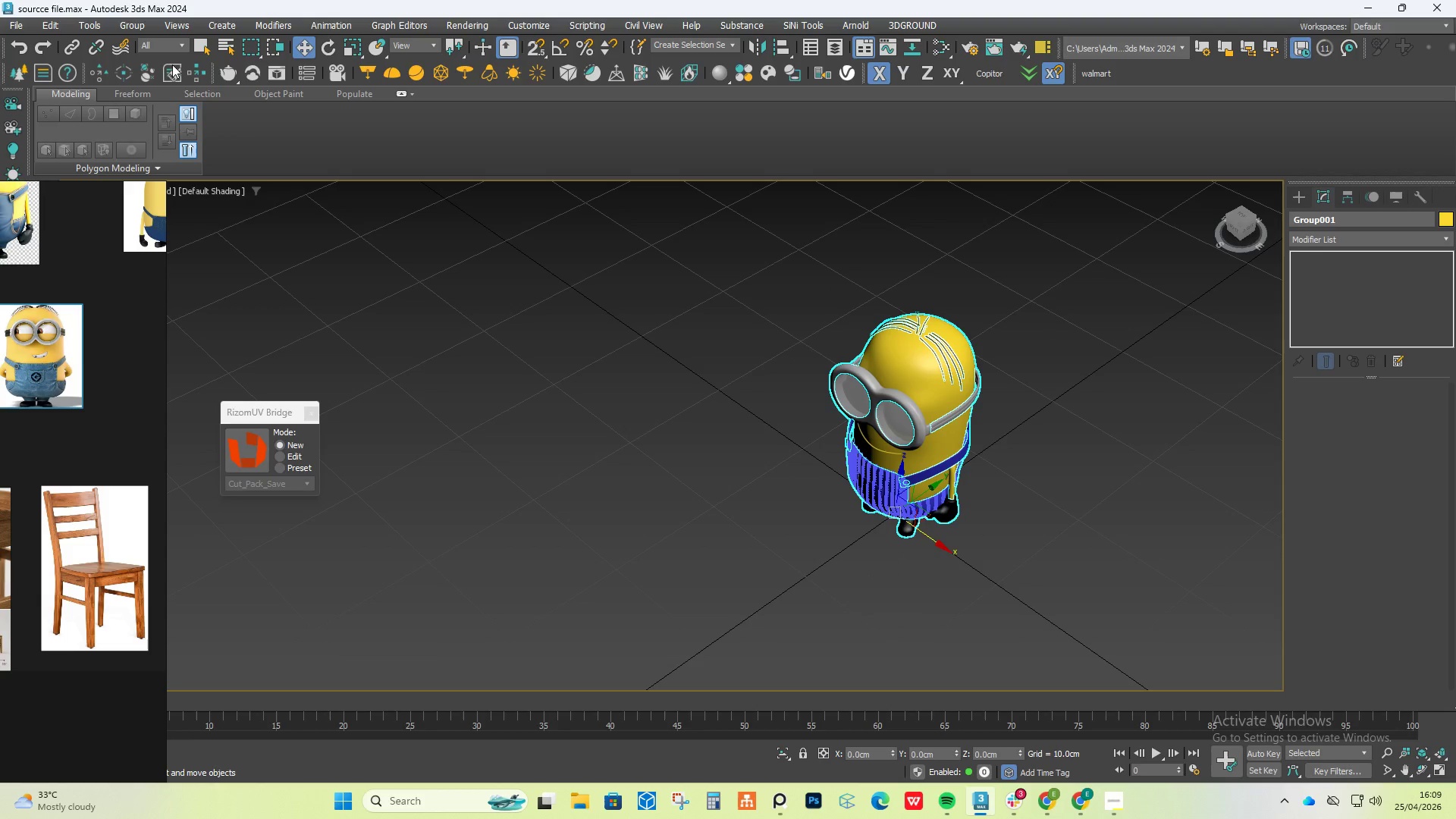 
left_click([139, 20])
 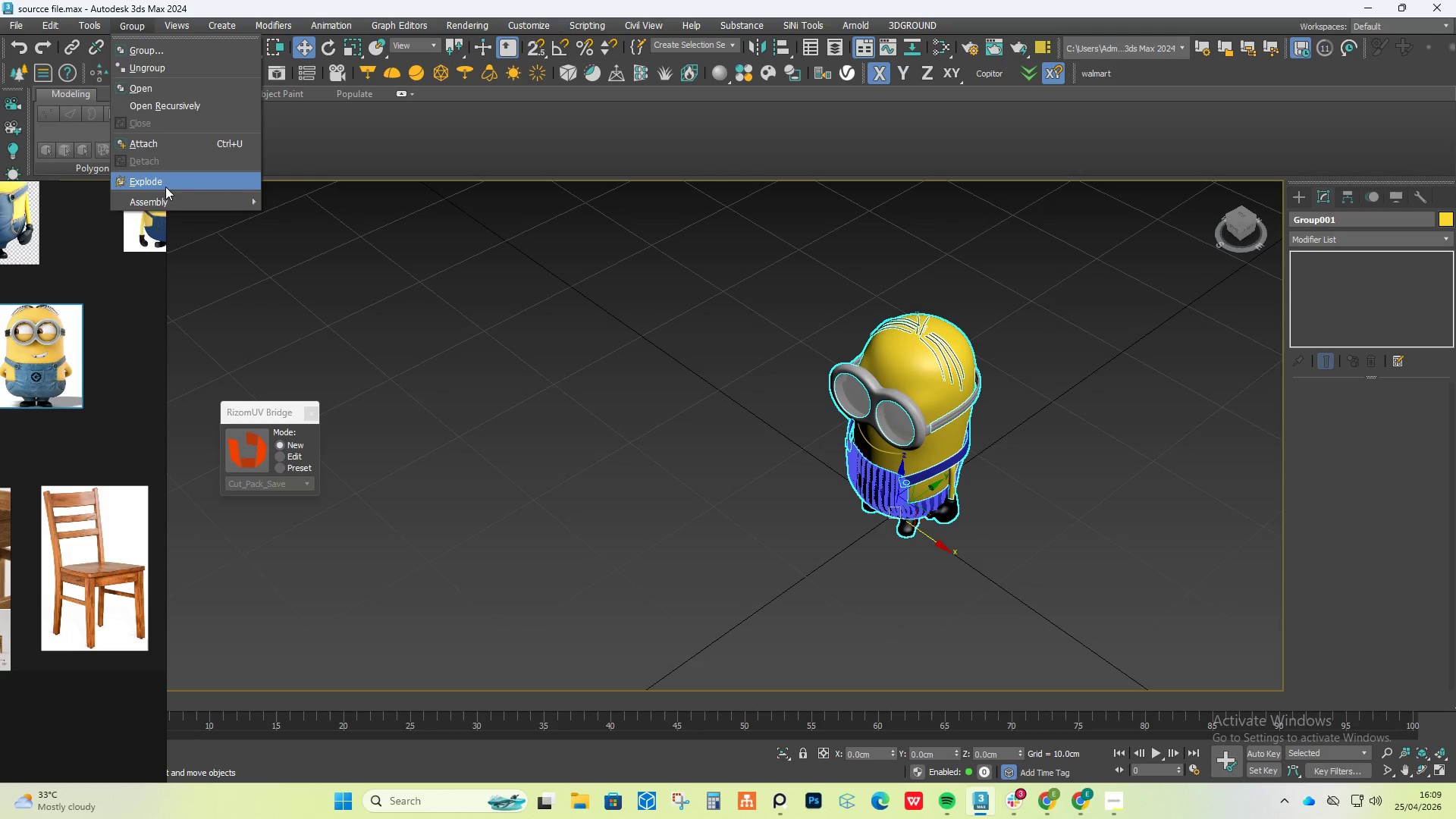 
double_click([544, 466])
 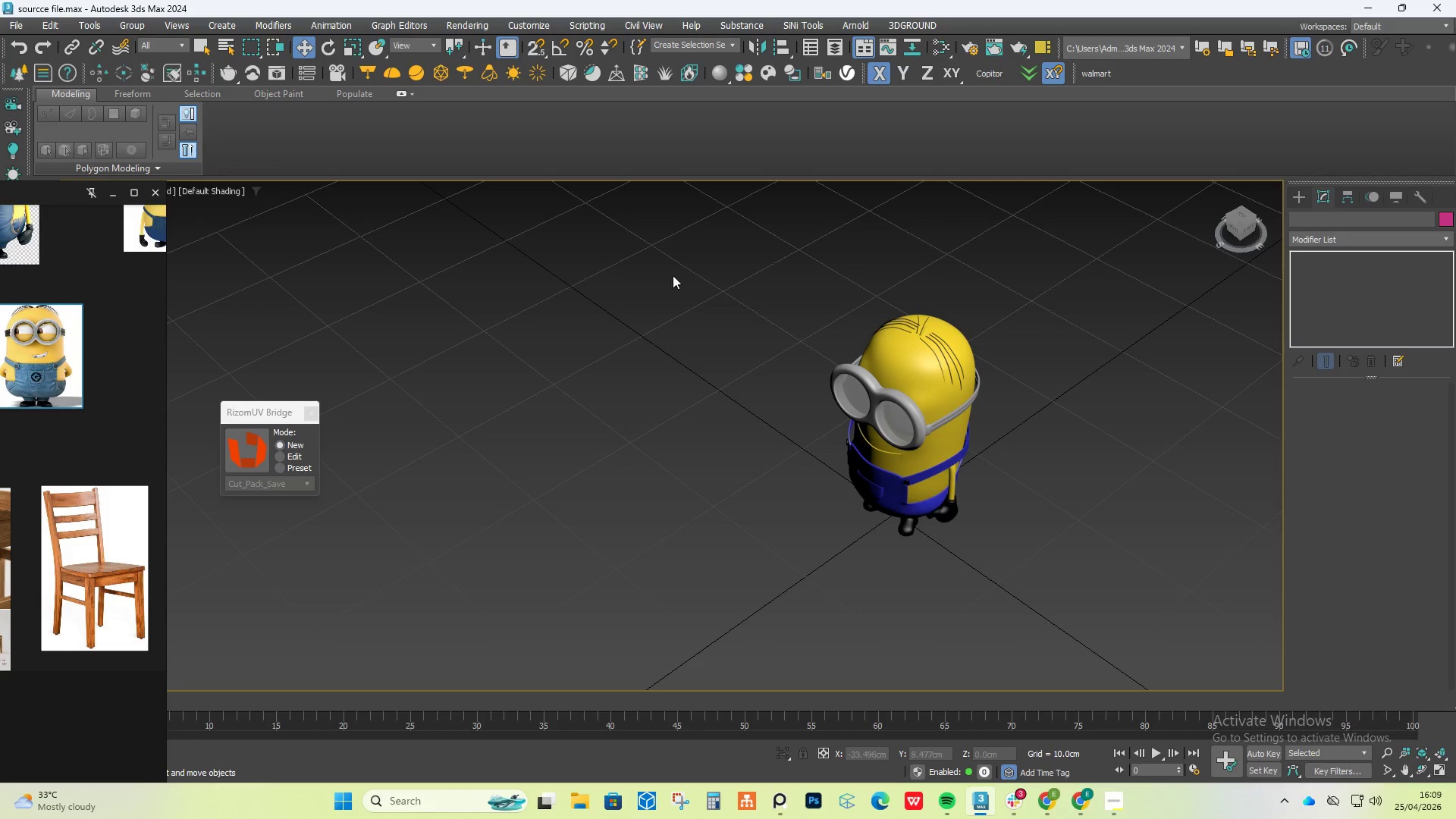 
left_click_drag(start_coordinate=[637, 253], to_coordinate=[1188, 676])
 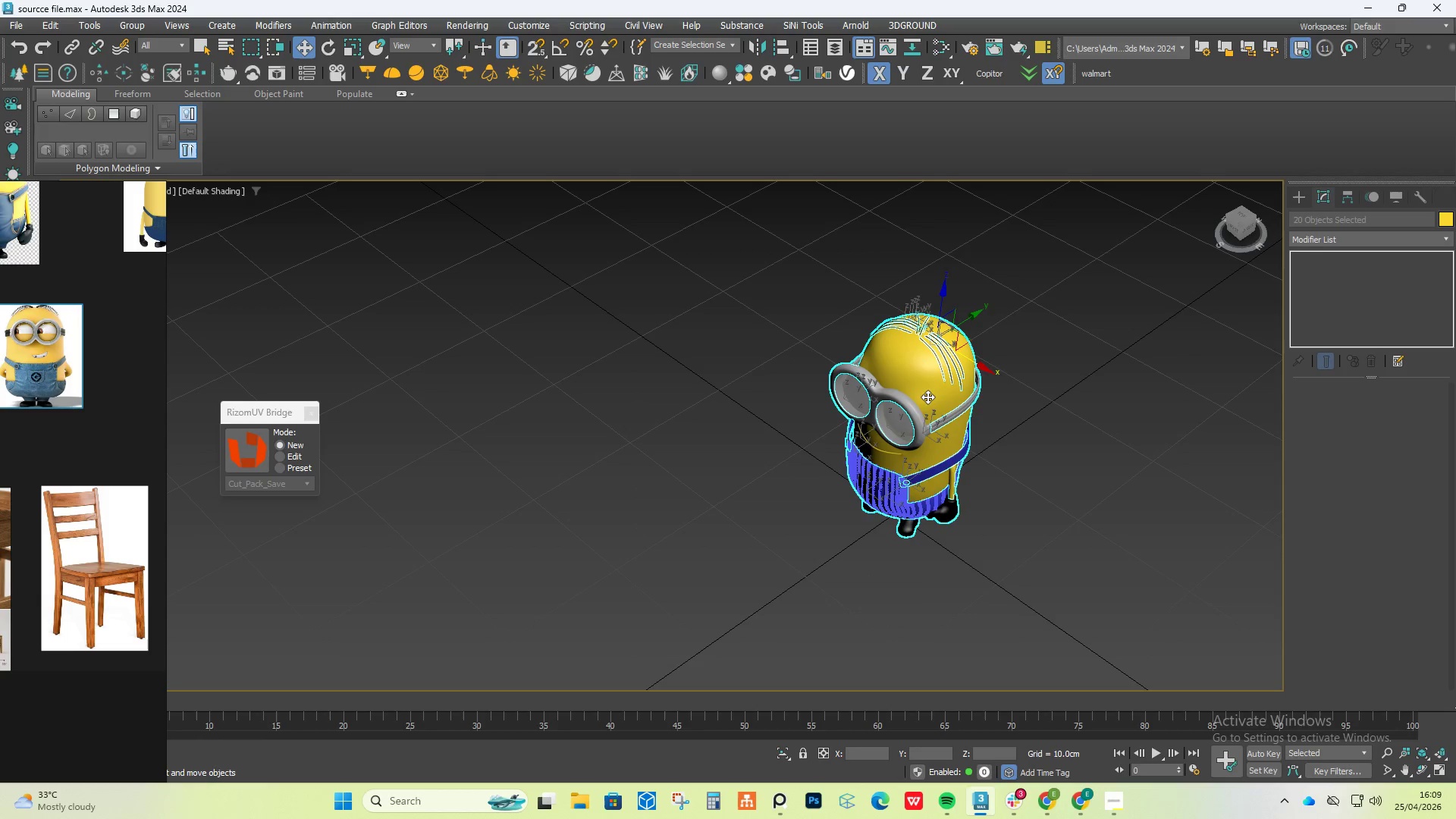 
right_click([927, 397])
 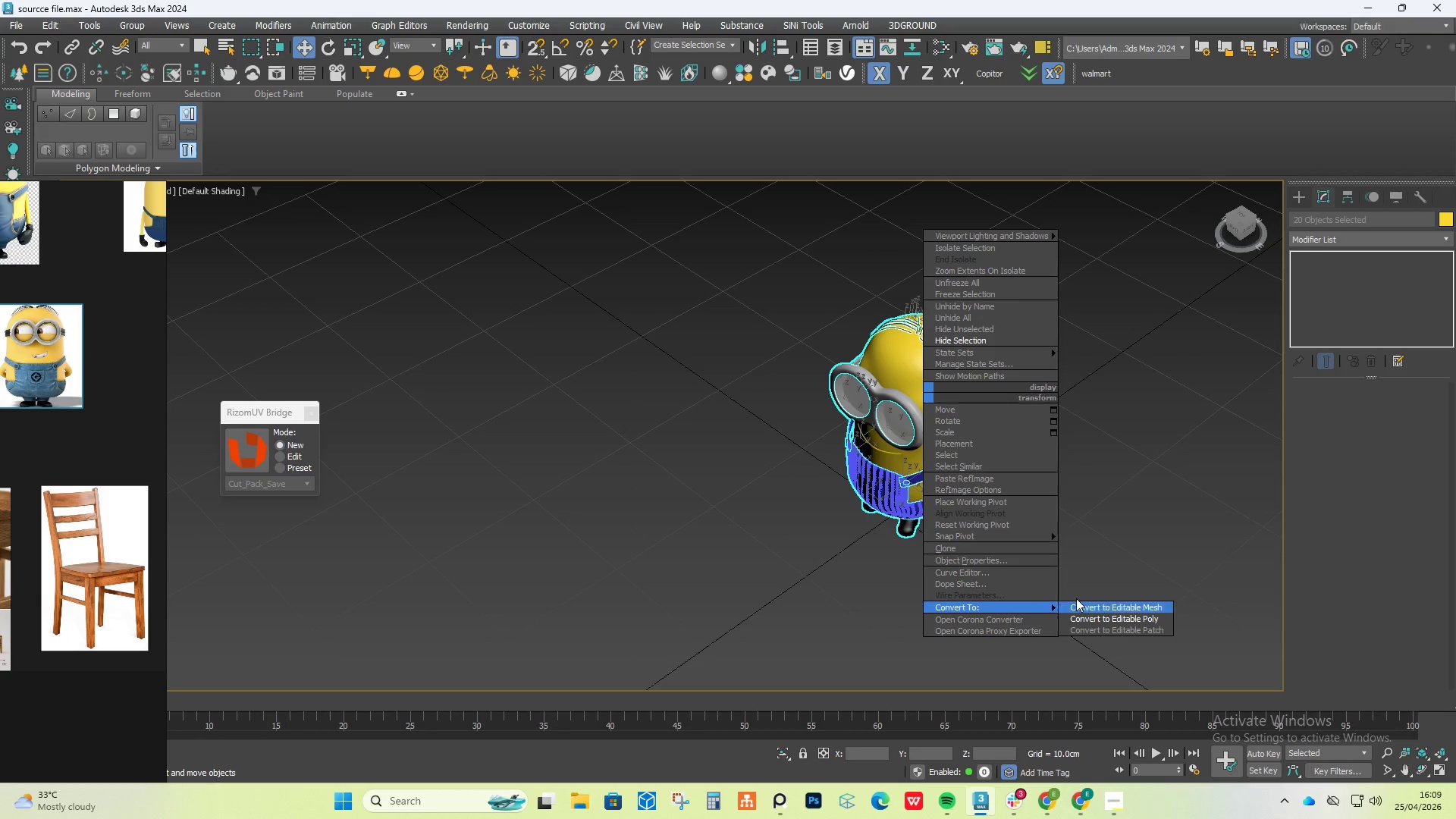 
left_click([1100, 614])
 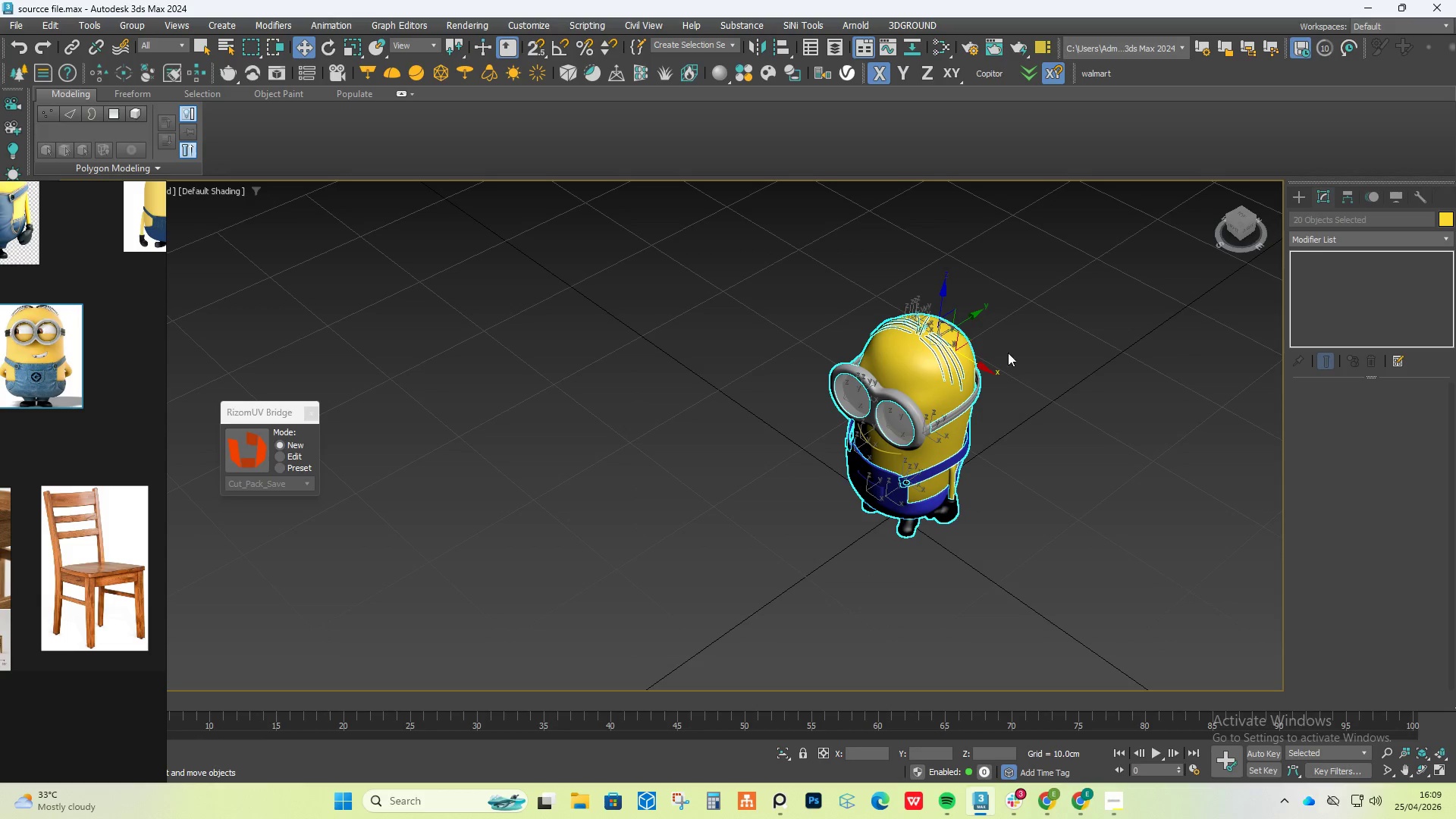 
scroll: coordinate [956, 333], scroll_direction: up, amount: 5.0
 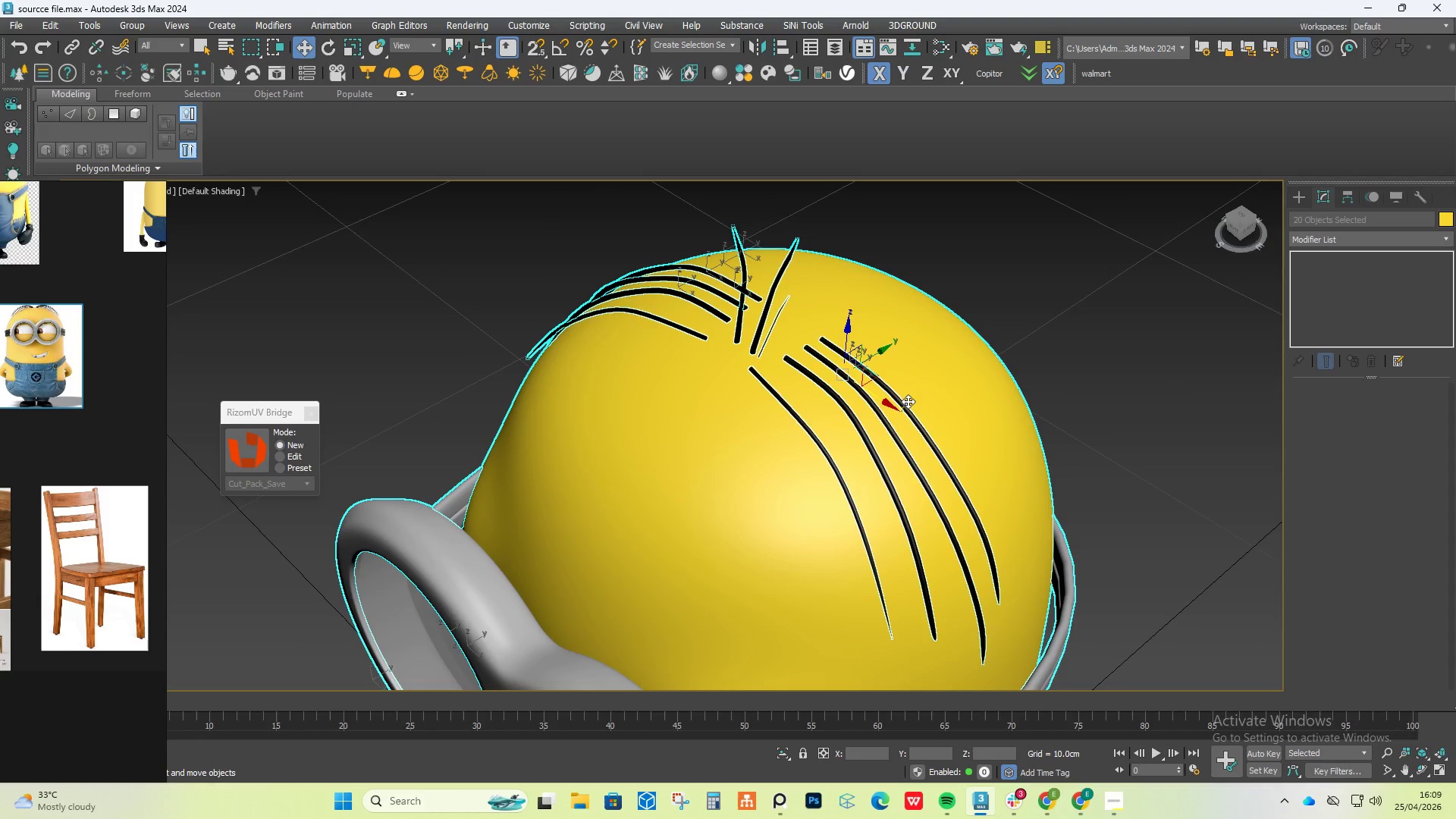 
left_click([905, 403])
 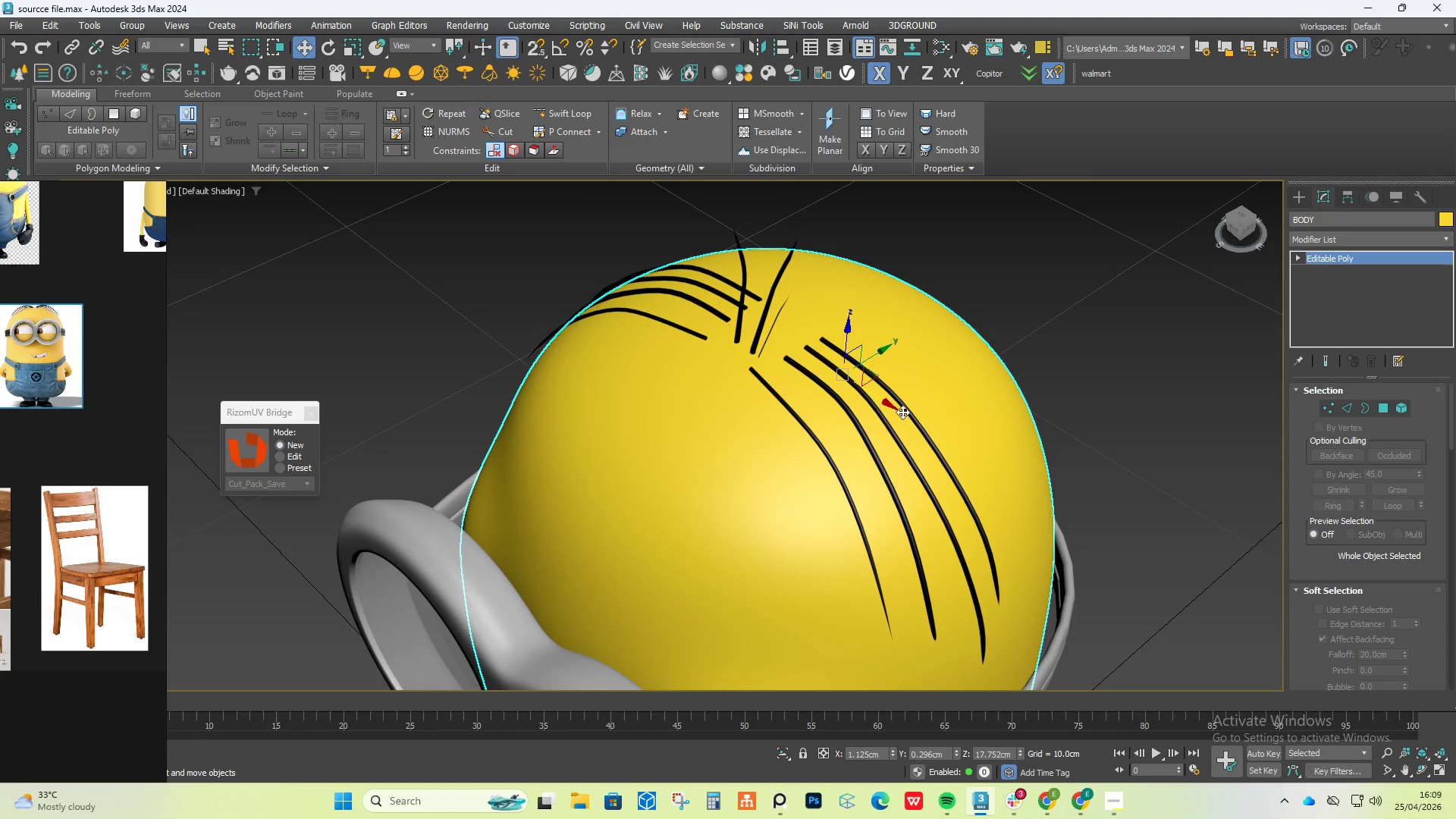 
left_click([906, 409])
 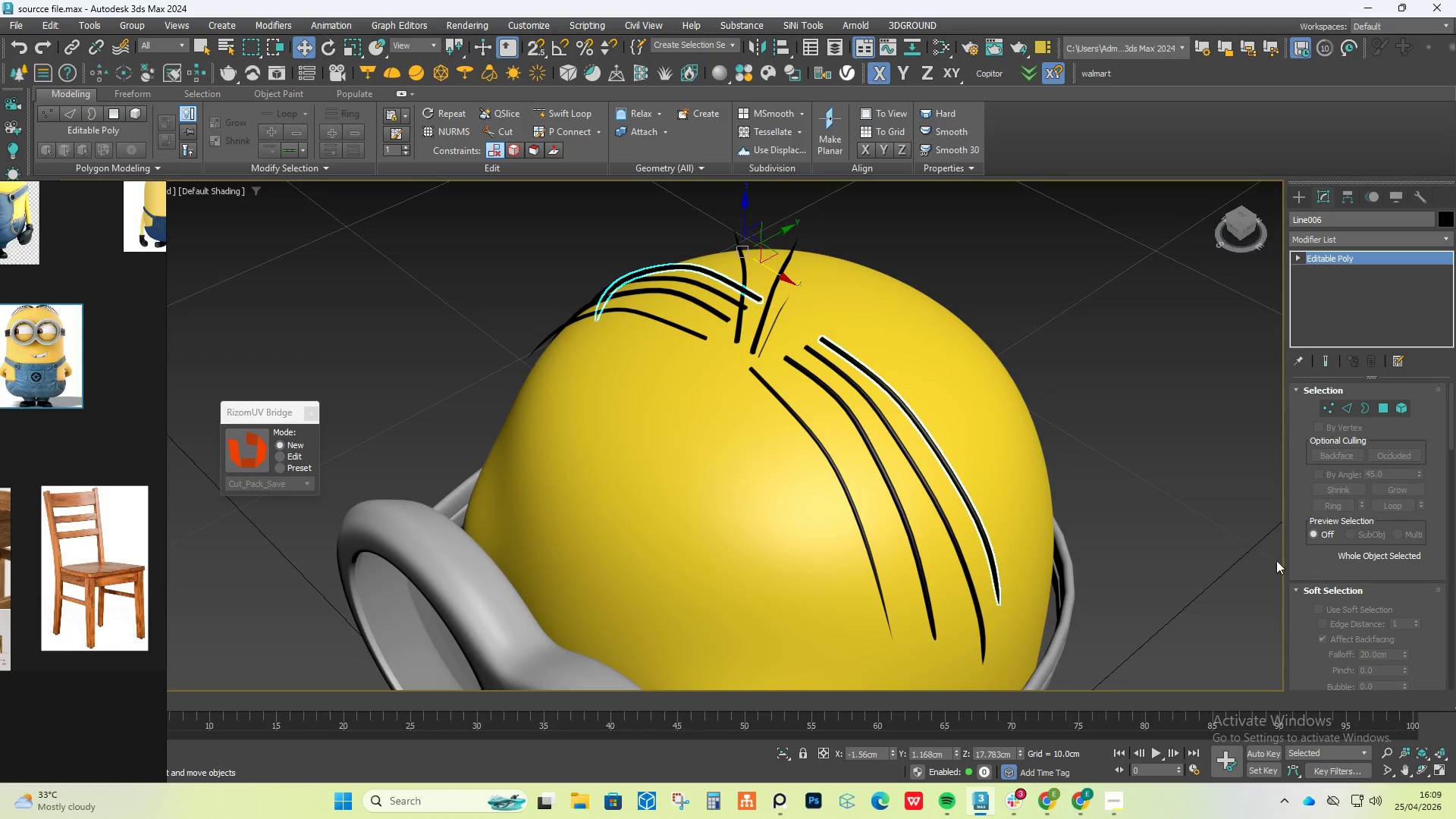 
scroll: coordinate [1319, 620], scroll_direction: down, amount: 21.0
 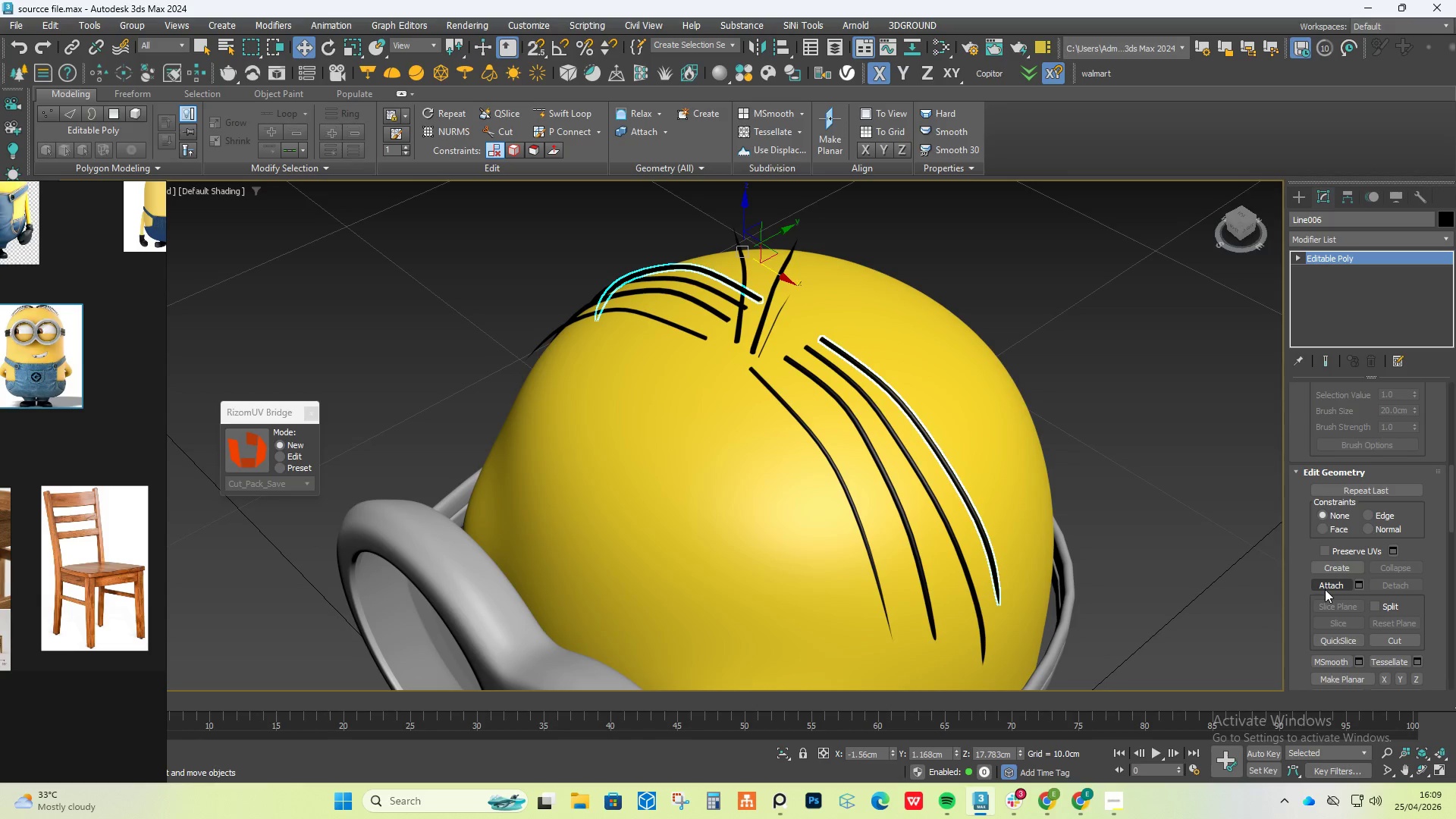 
left_click([1327, 582])
 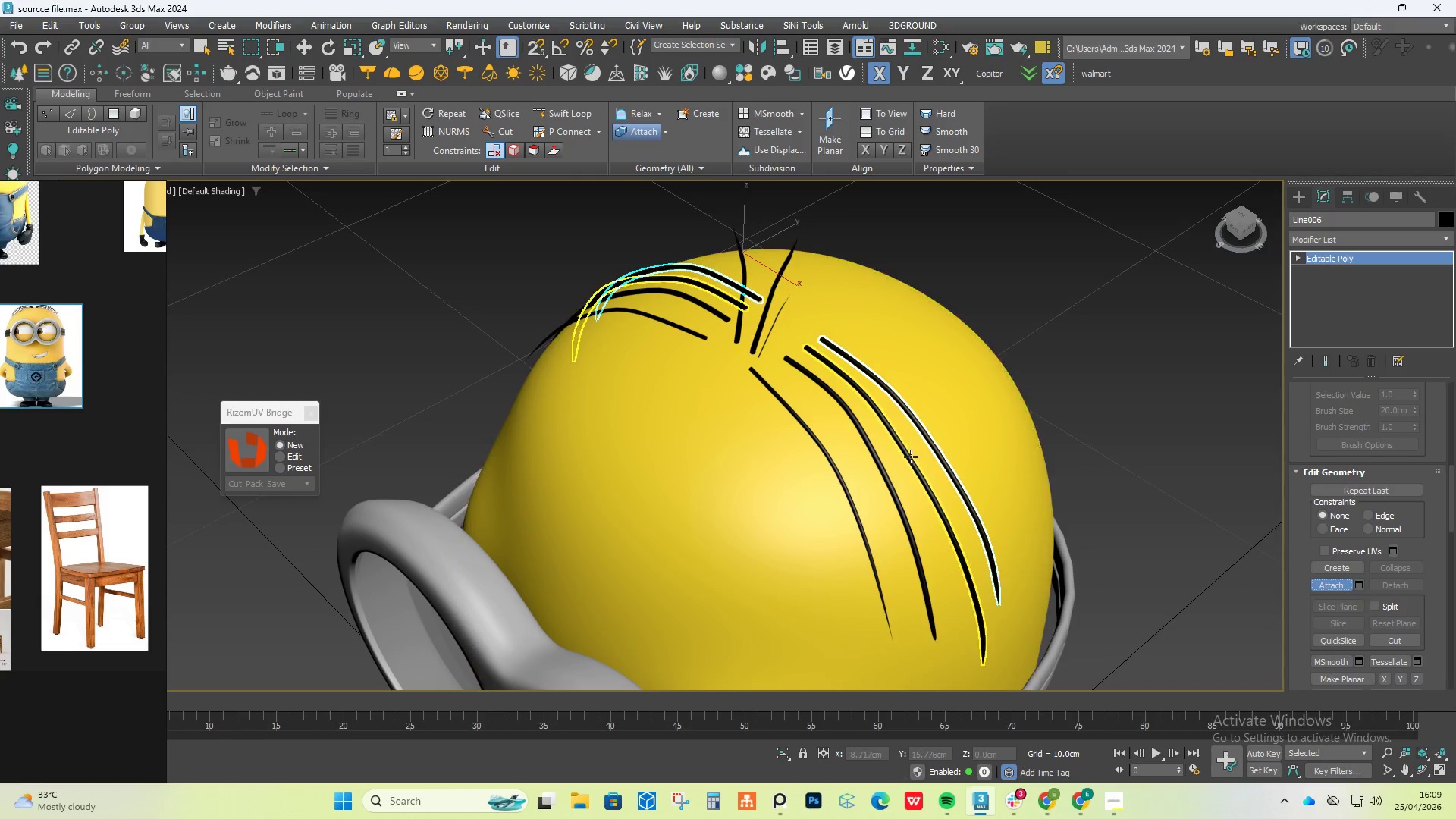 
left_click([908, 457])
 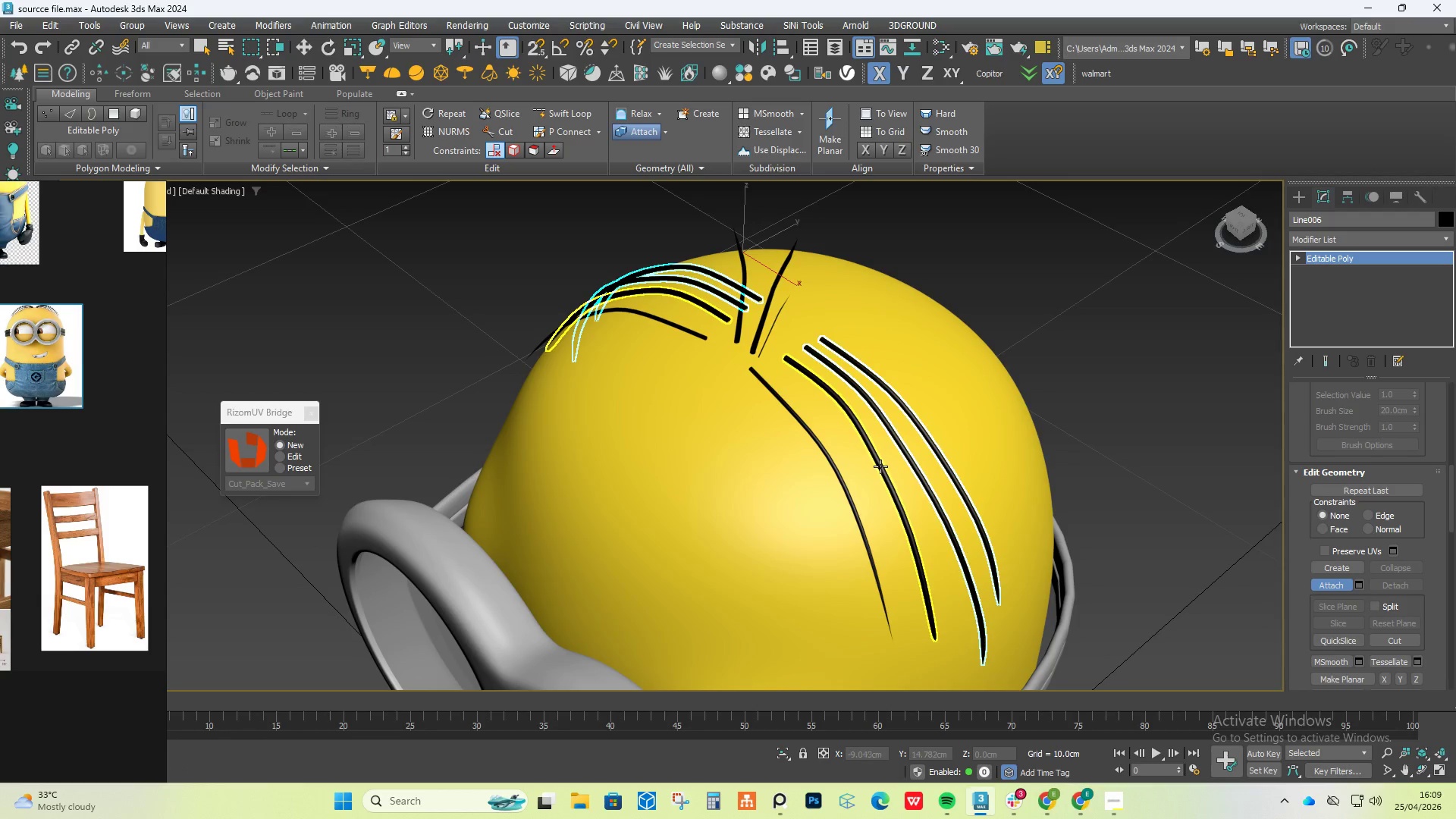 
left_click([879, 466])
 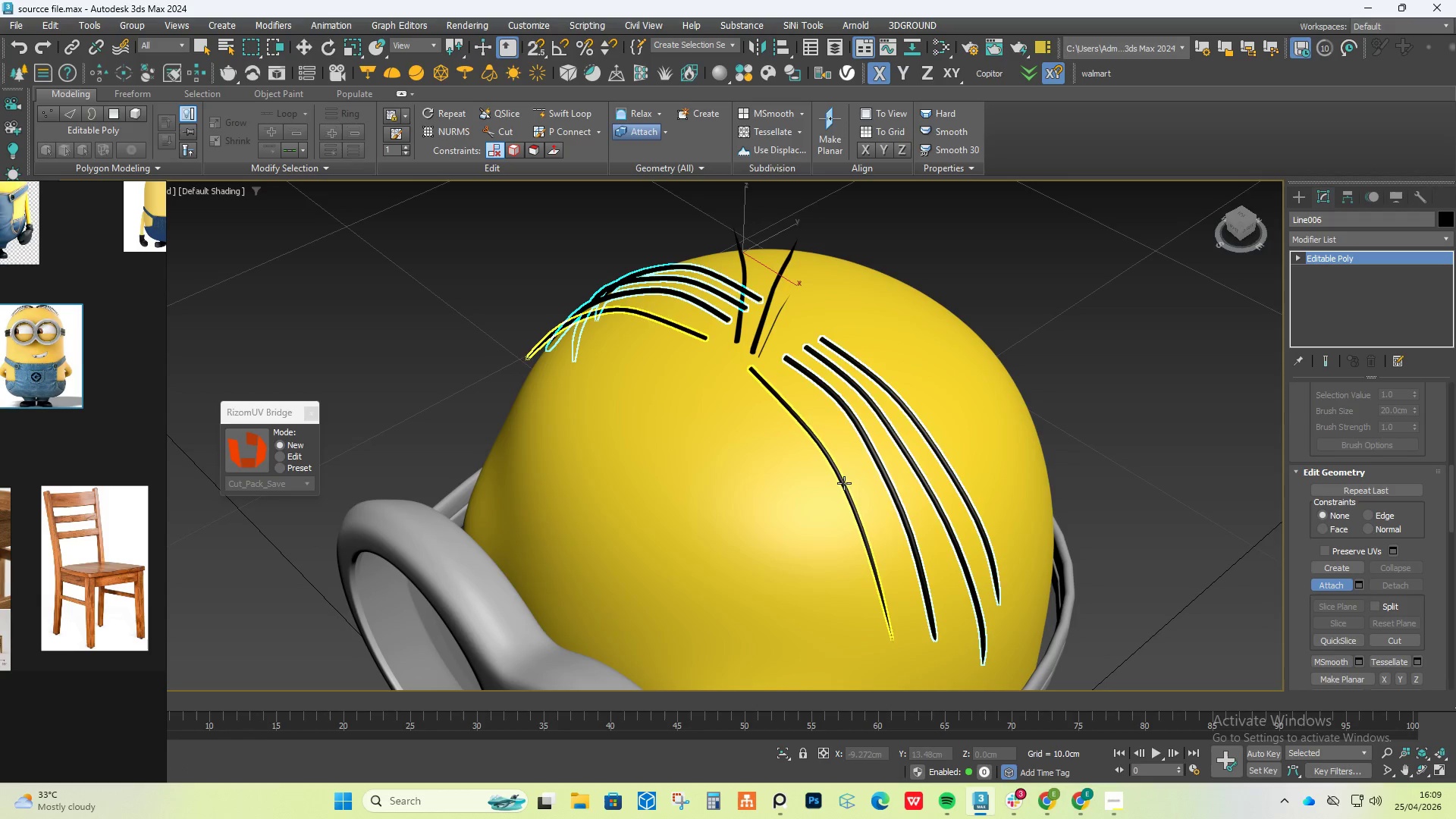 
left_click([843, 484])
 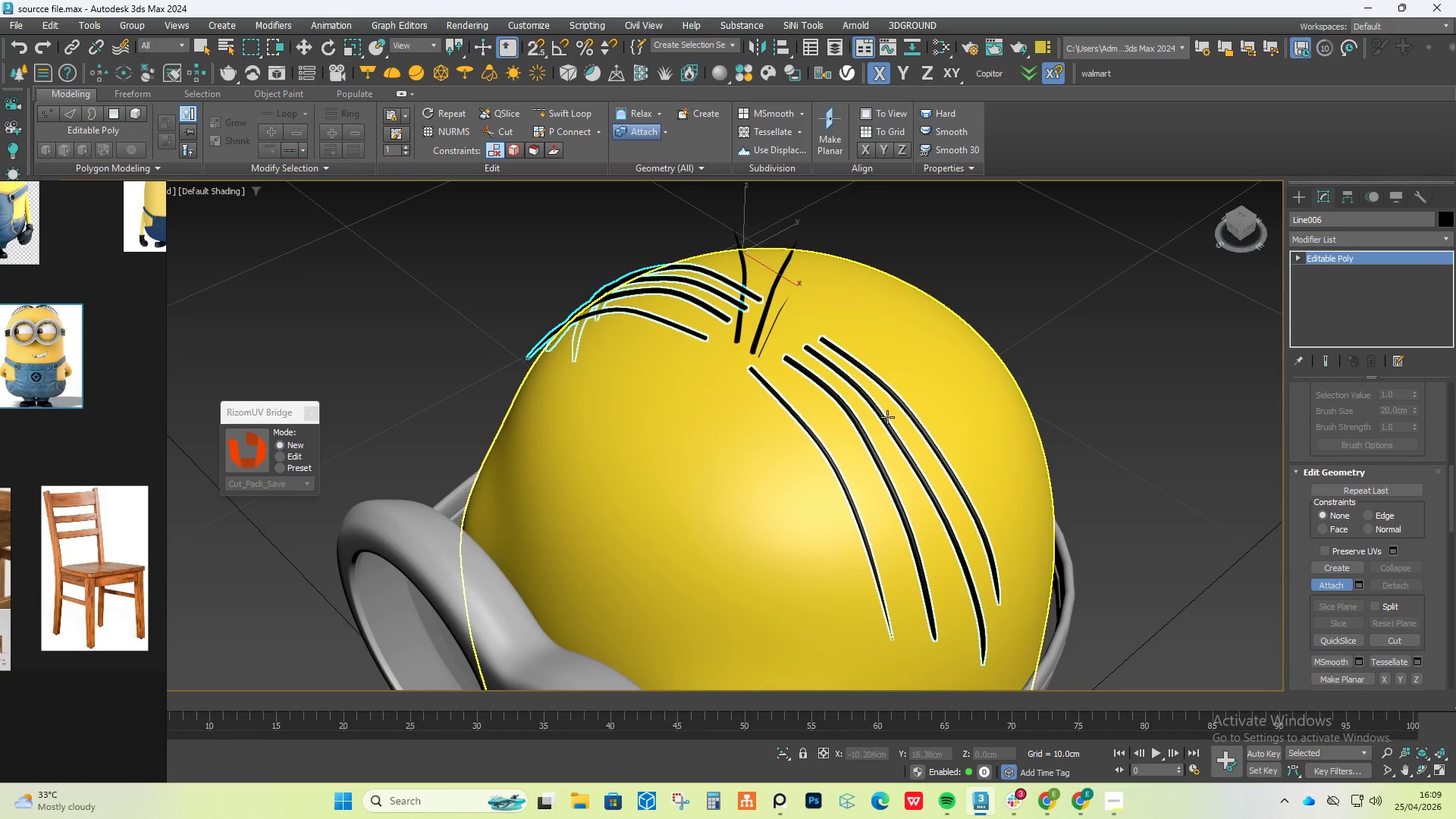 
hold_key(key=AltLeft, duration=0.83)
 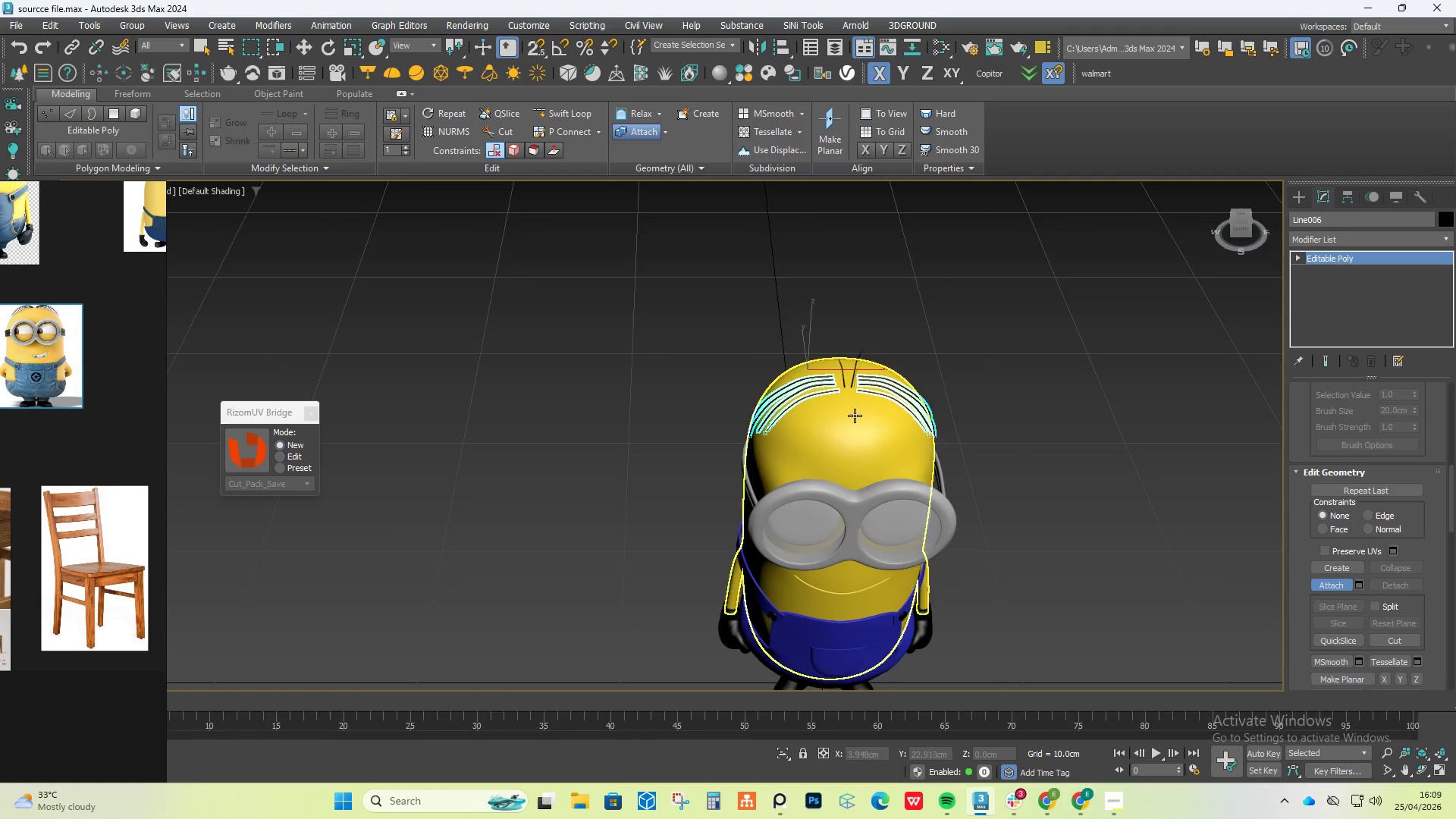 
scroll: coordinate [891, 408], scroll_direction: down, amount: 4.0
 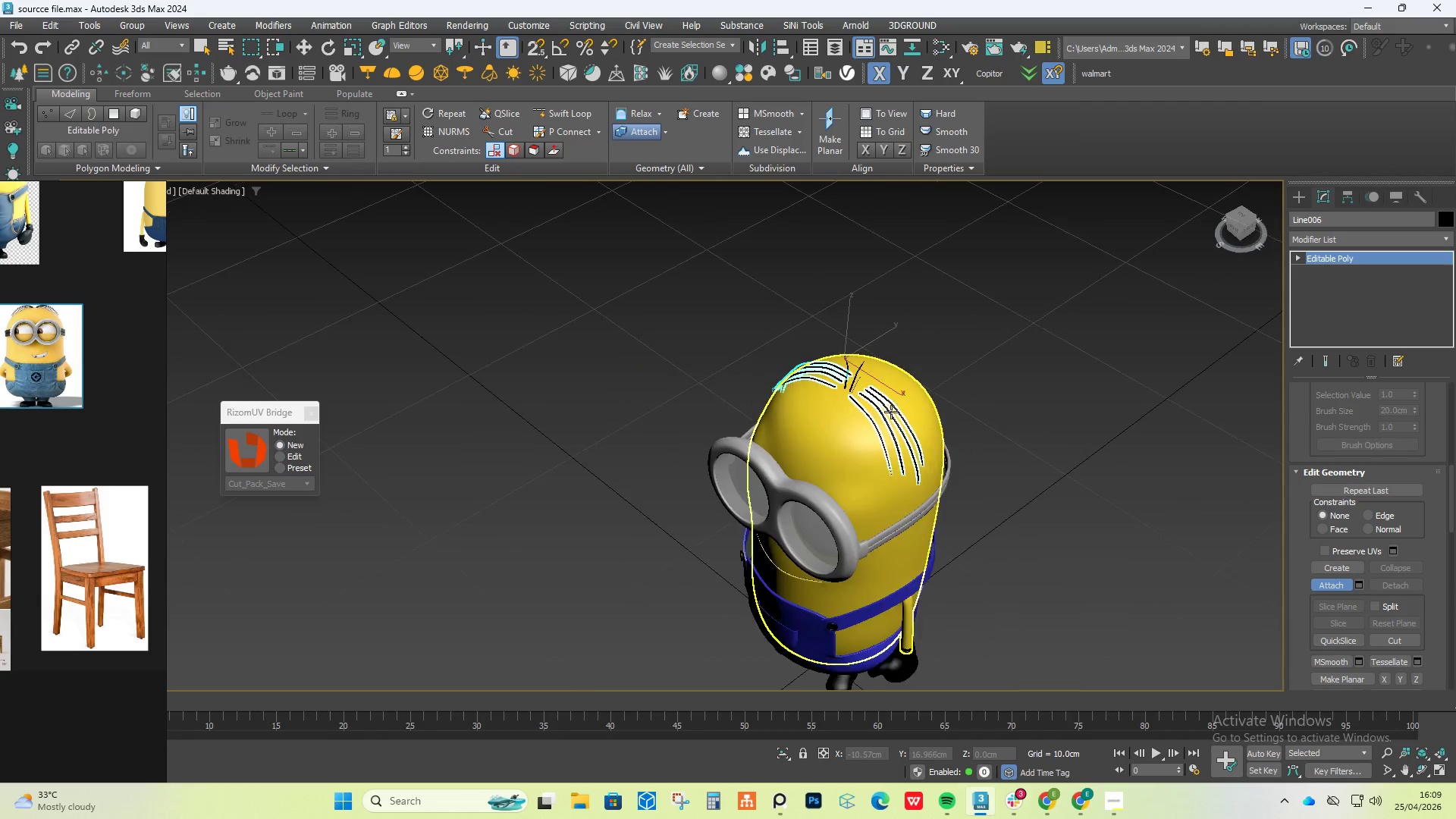 
scroll: coordinate [854, 413], scroll_direction: up, amount: 3.0
 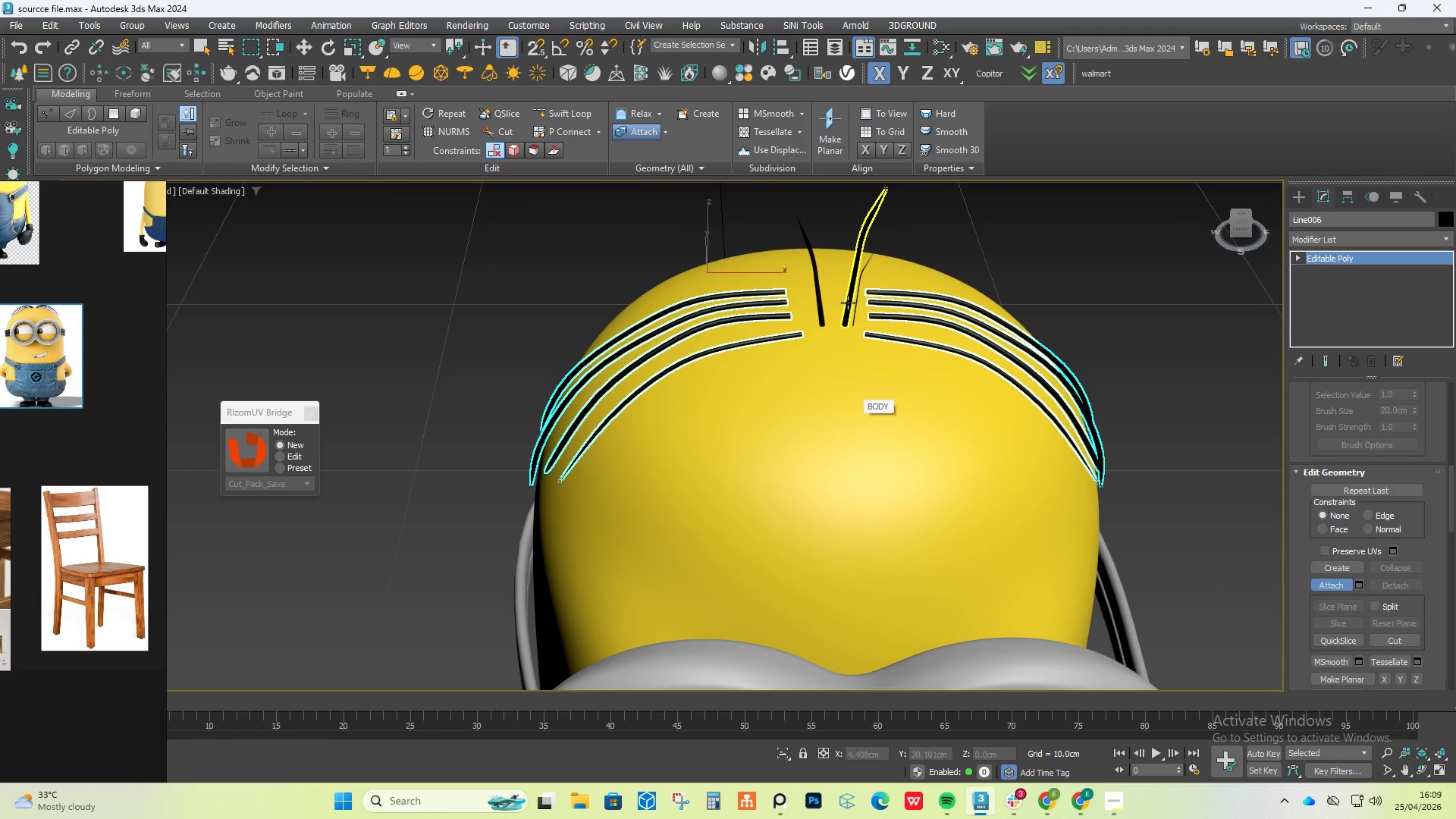 
left_click([849, 300])
 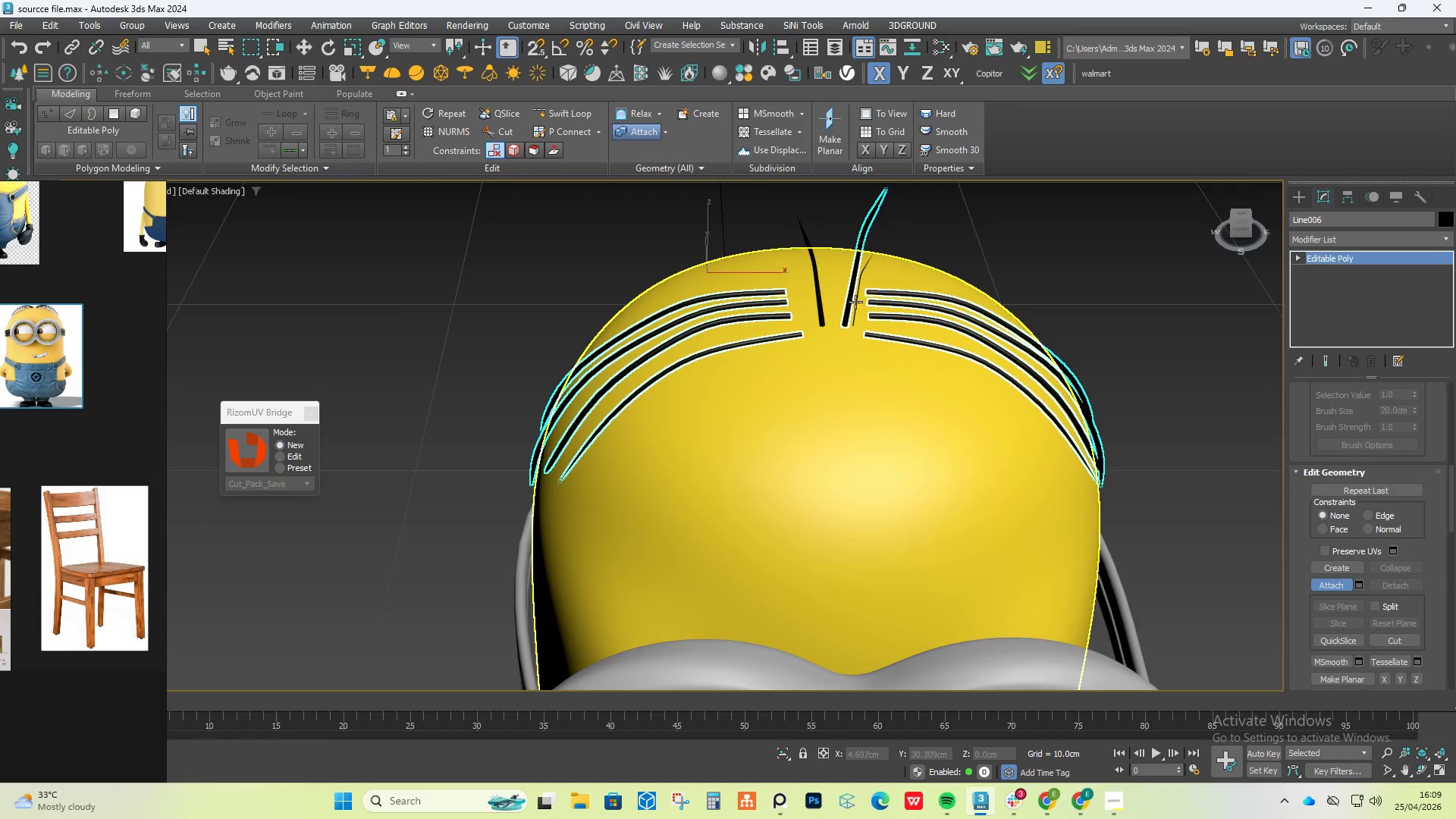 
scroll: coordinate [856, 303], scroll_direction: up, amount: 3.0
 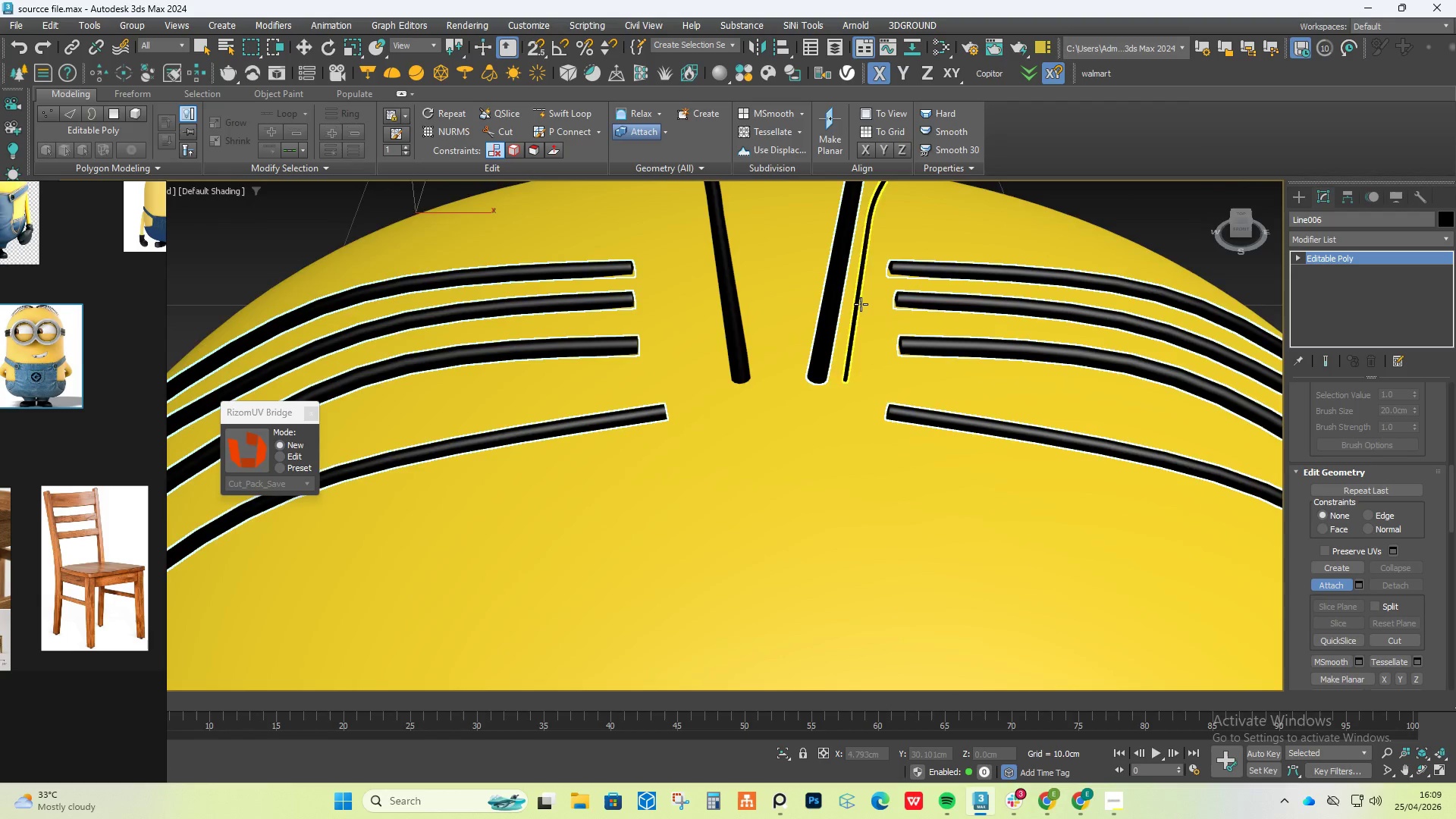 
left_click([864, 304])
 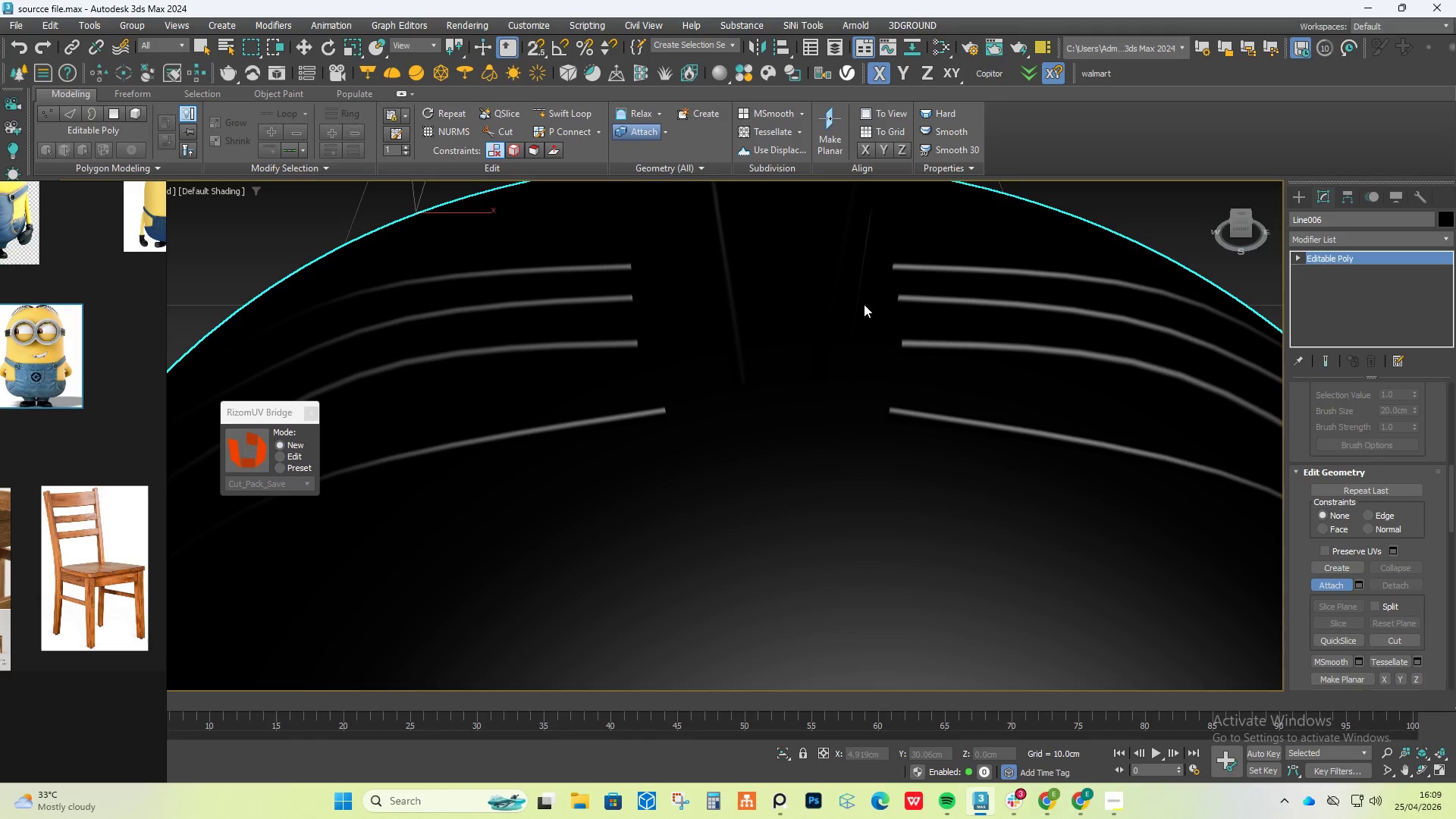 
key(Control+ControlLeft)
 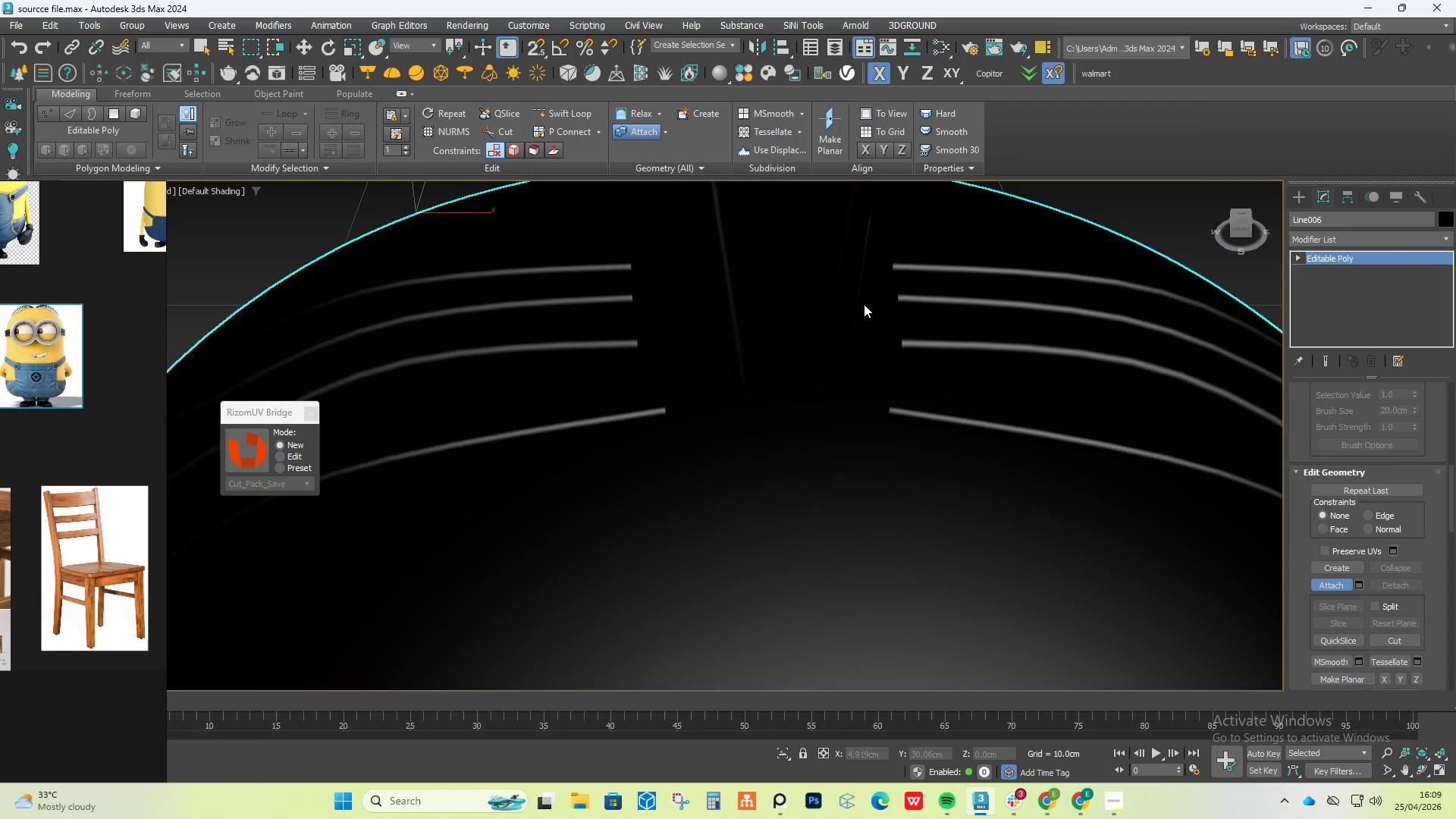 
key(Control+Z)
 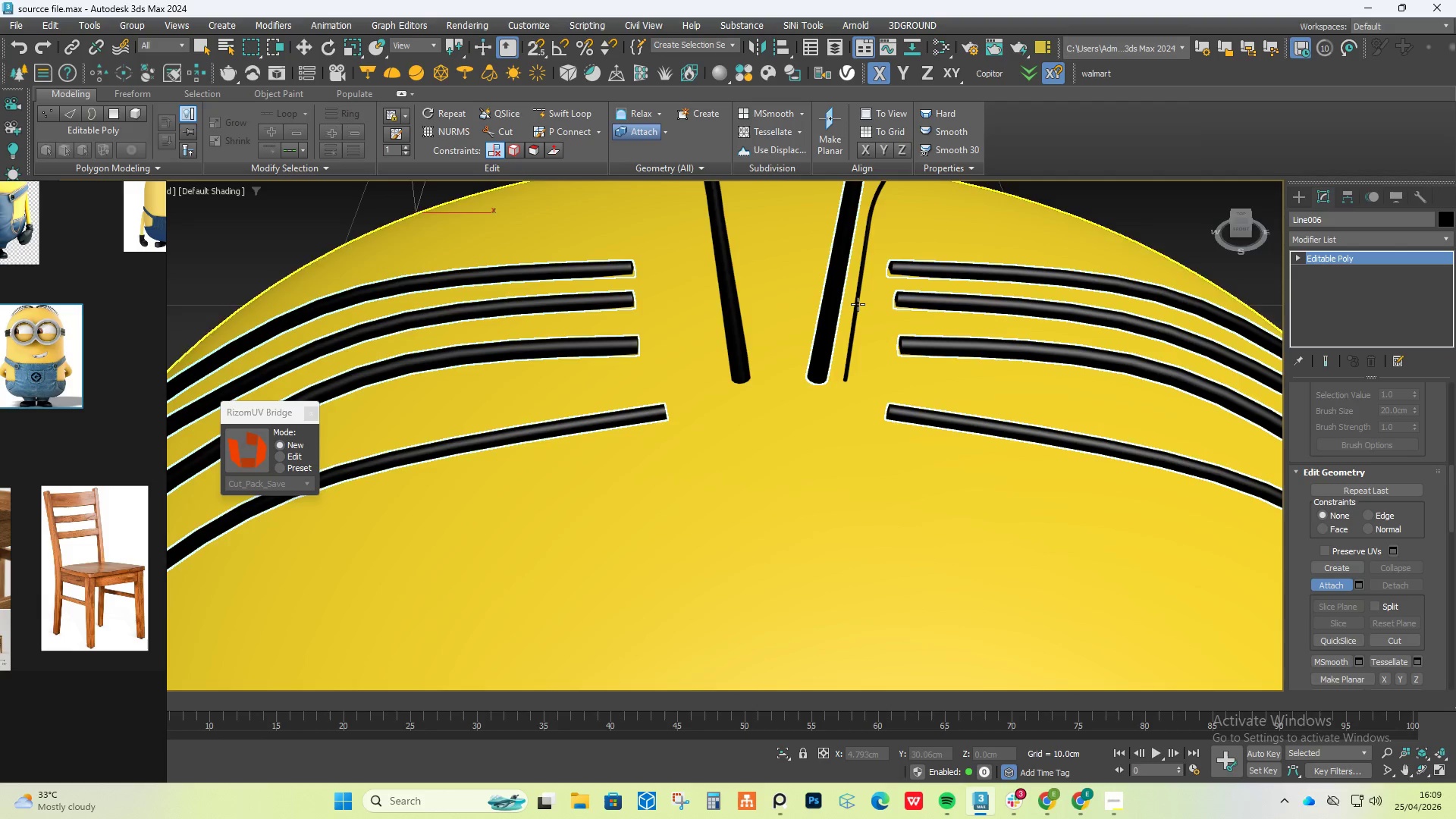 
left_click([858, 304])
 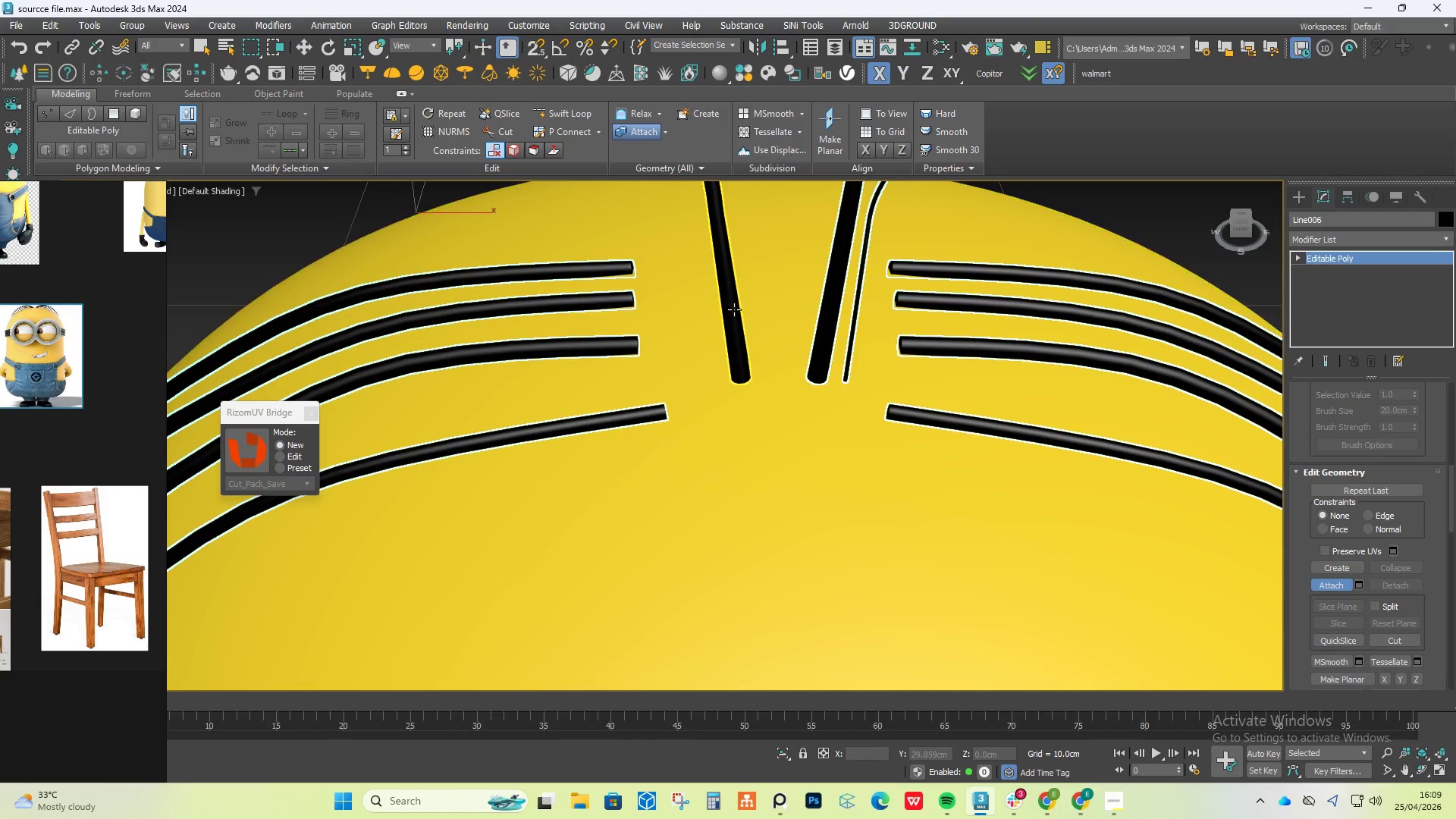 
left_click([733, 309])
 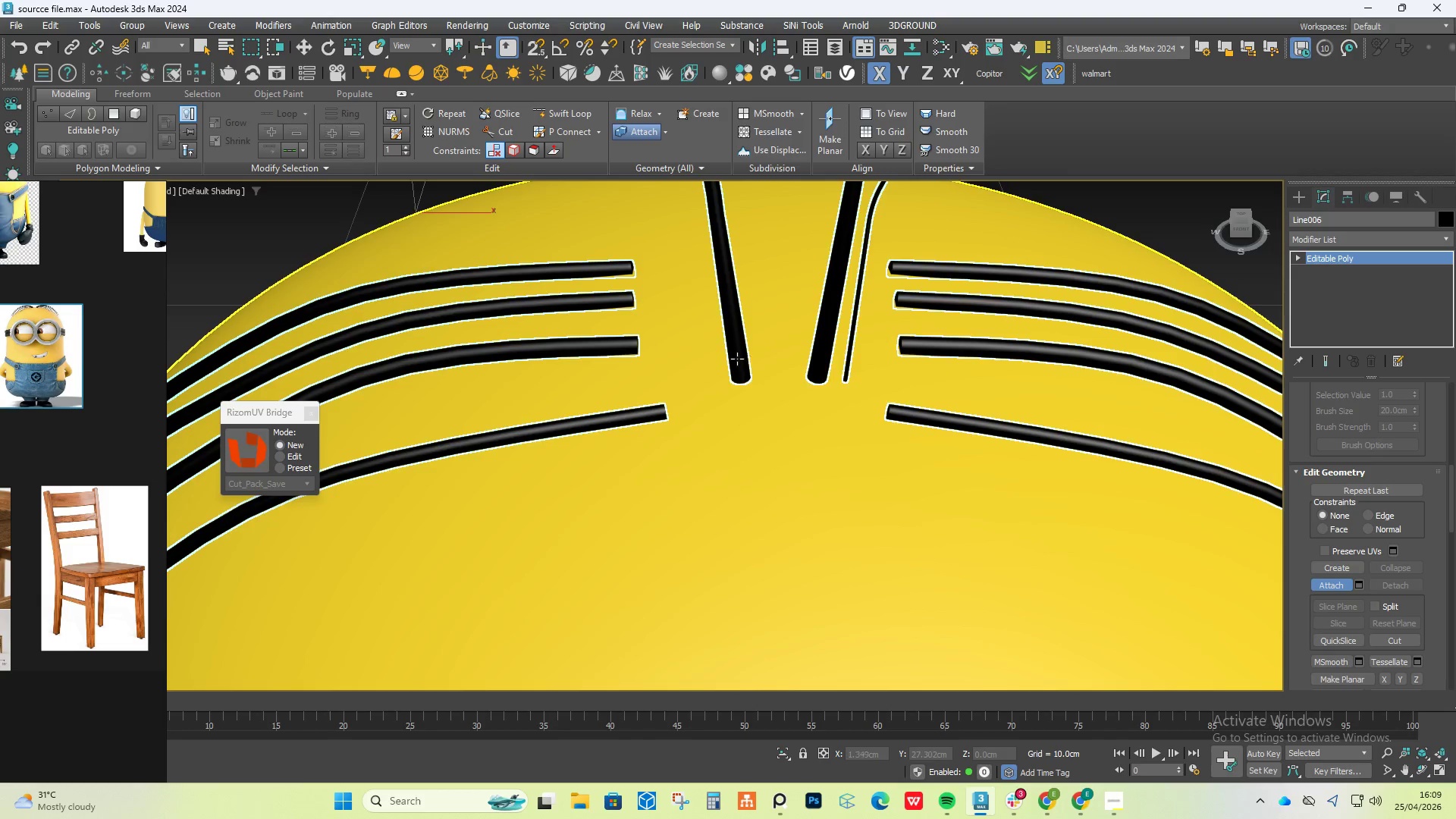 
scroll: coordinate [737, 359], scroll_direction: down, amount: 3.0
 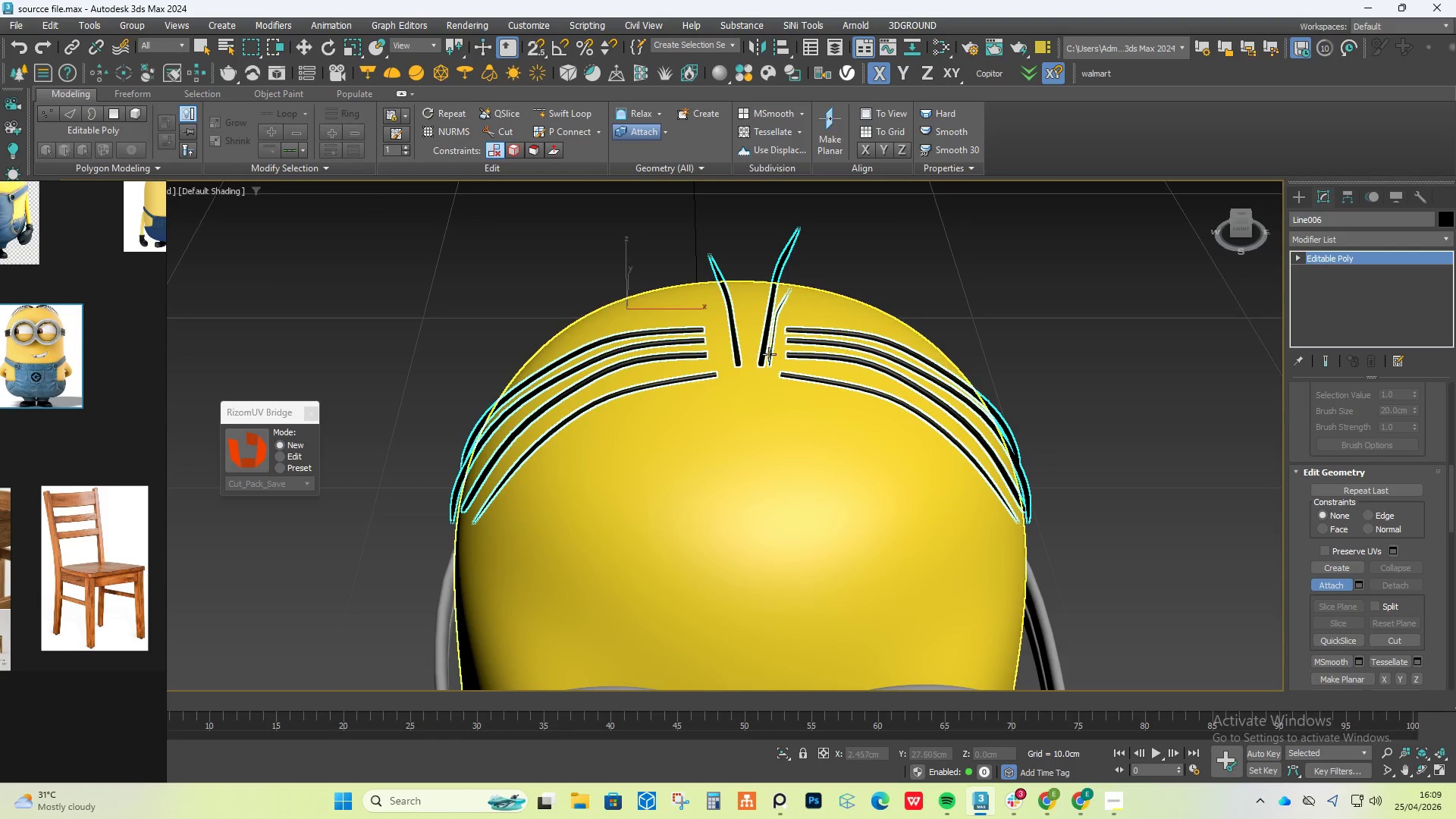 
right_click([769, 354])
 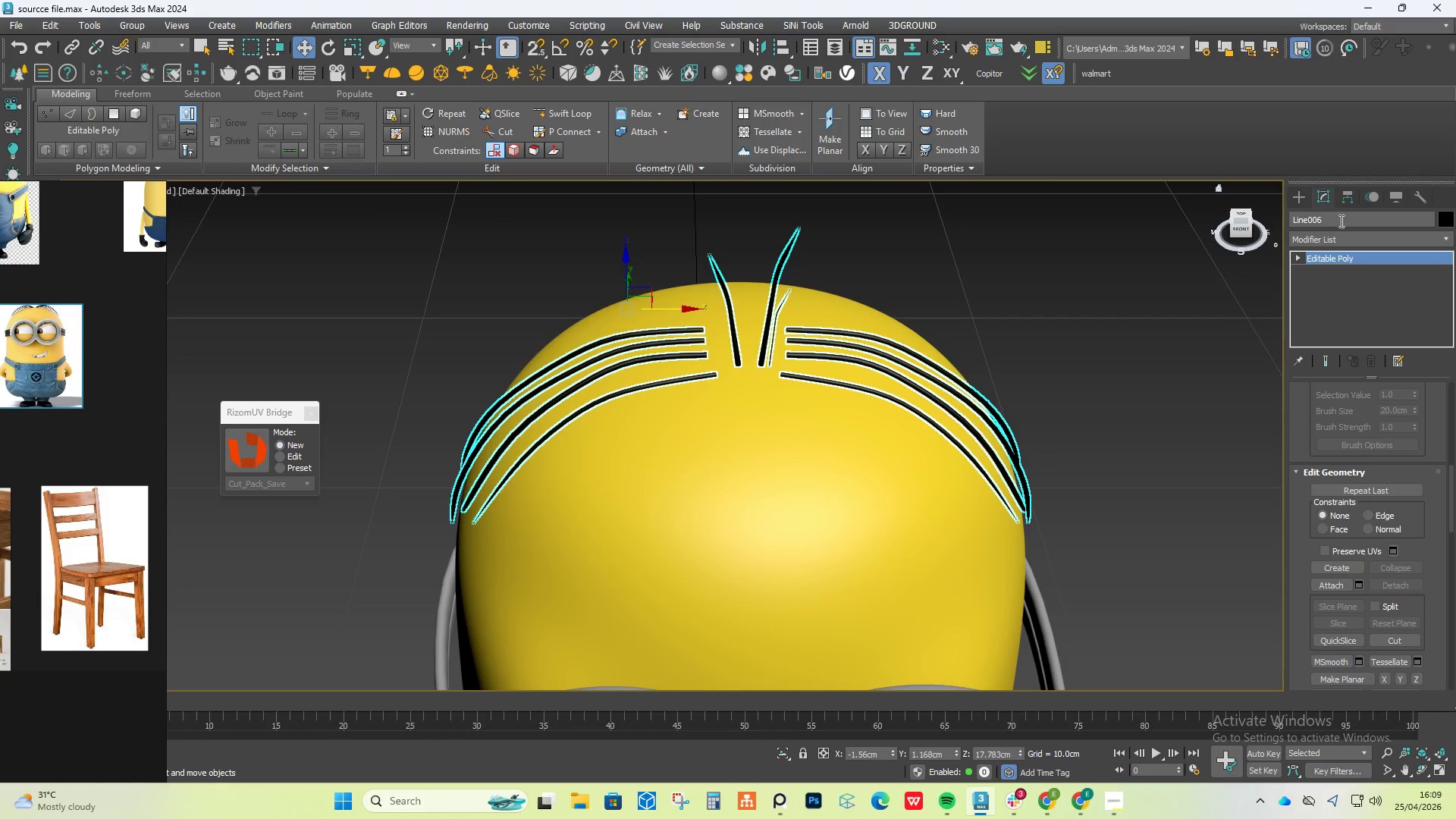 
left_click_drag(start_coordinate=[1341, 218], to_coordinate=[1229, 224])
 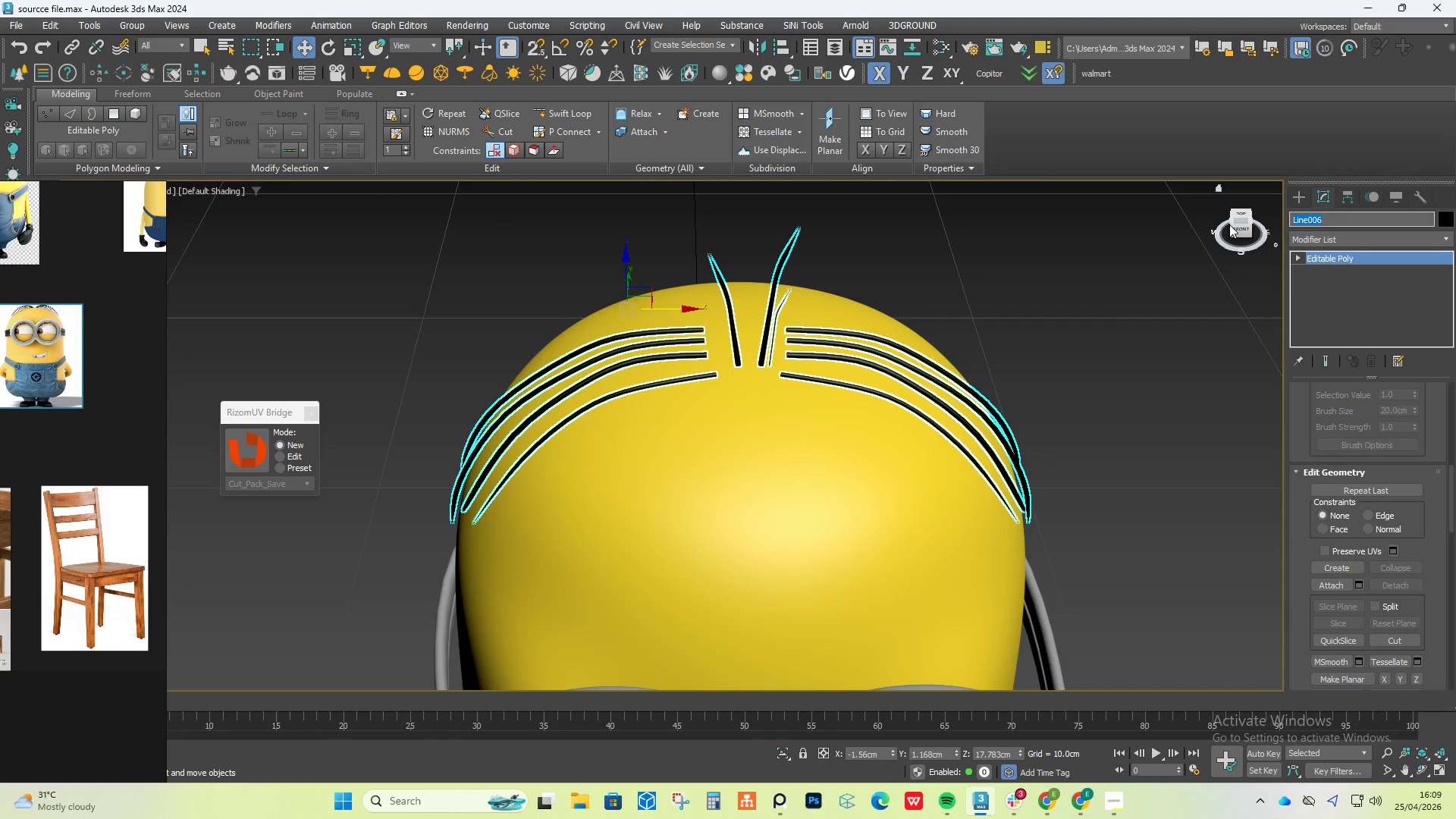 
type(hair)
 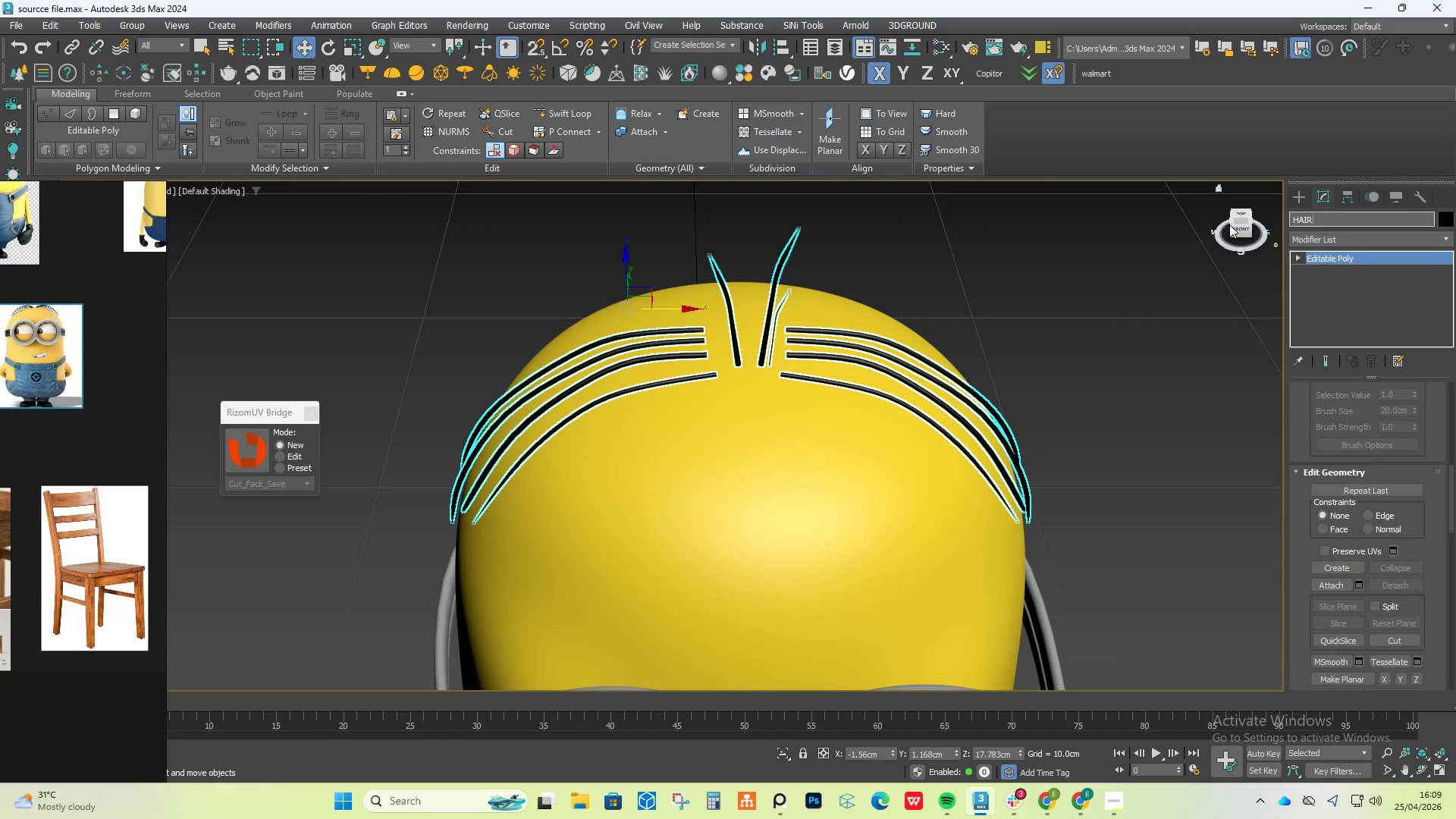 
key(Enter)
 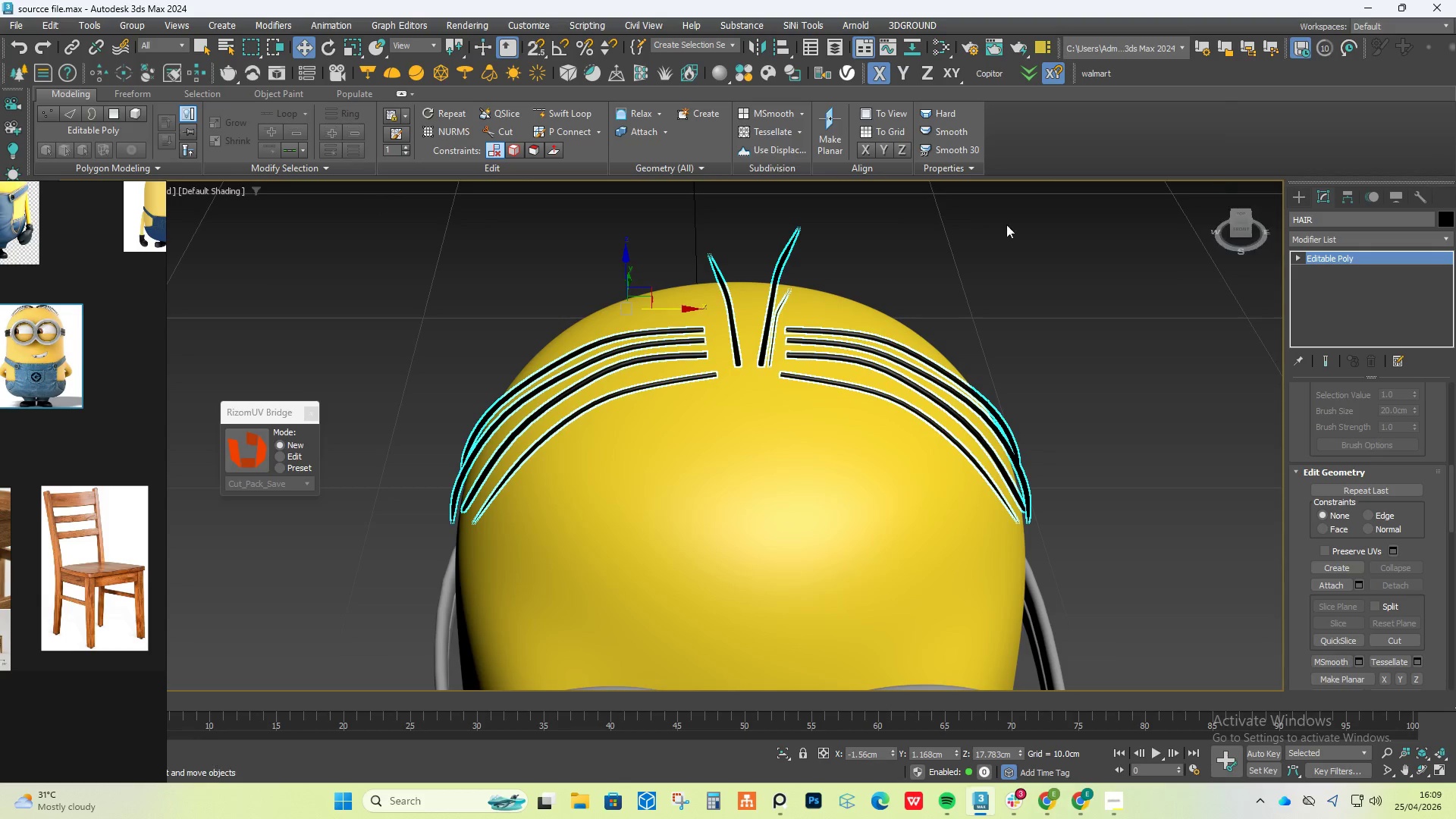 
hold_key(key=AltLeft, duration=0.48)
 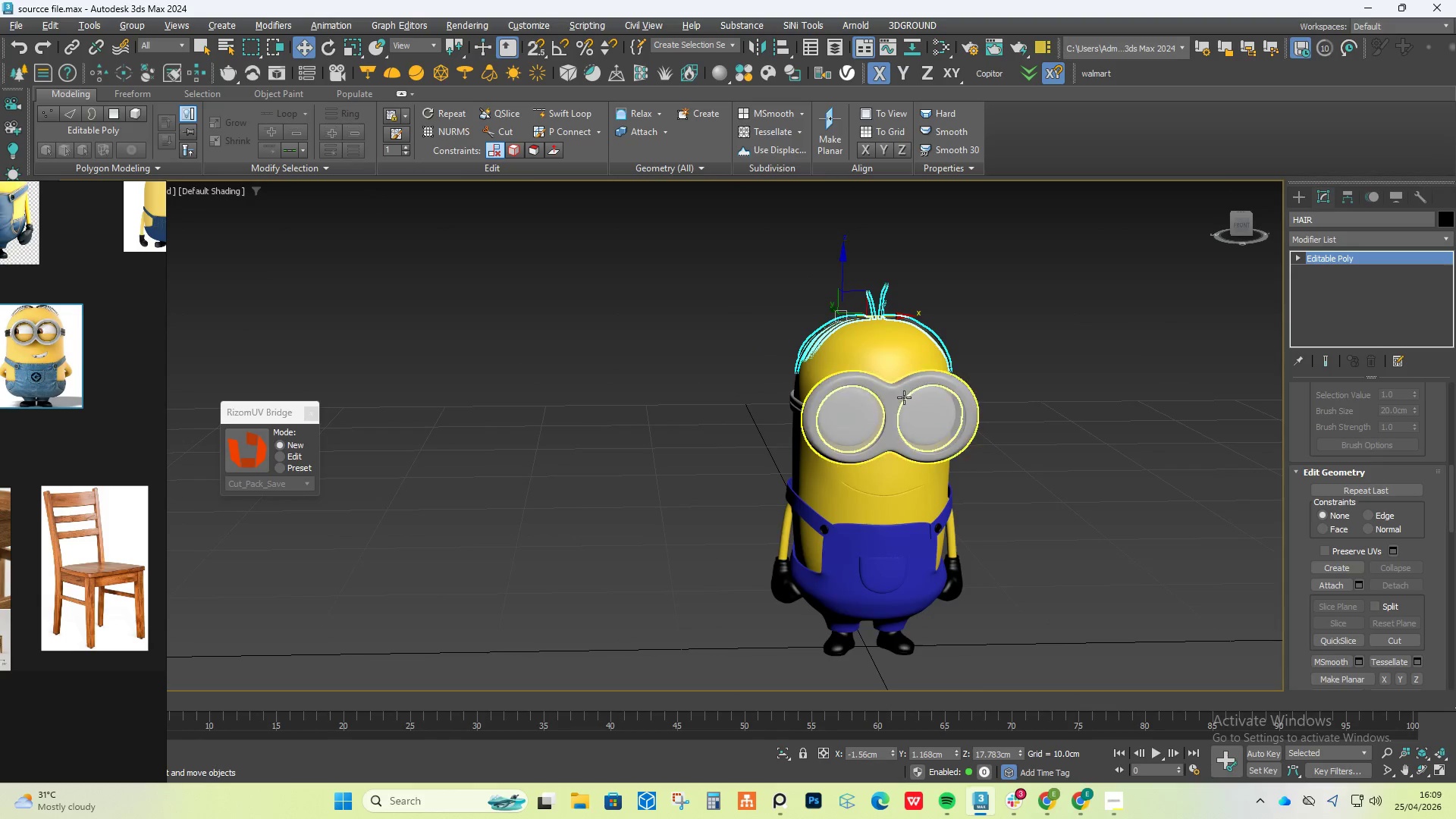 
scroll: coordinate [918, 312], scroll_direction: down, amount: 3.0
 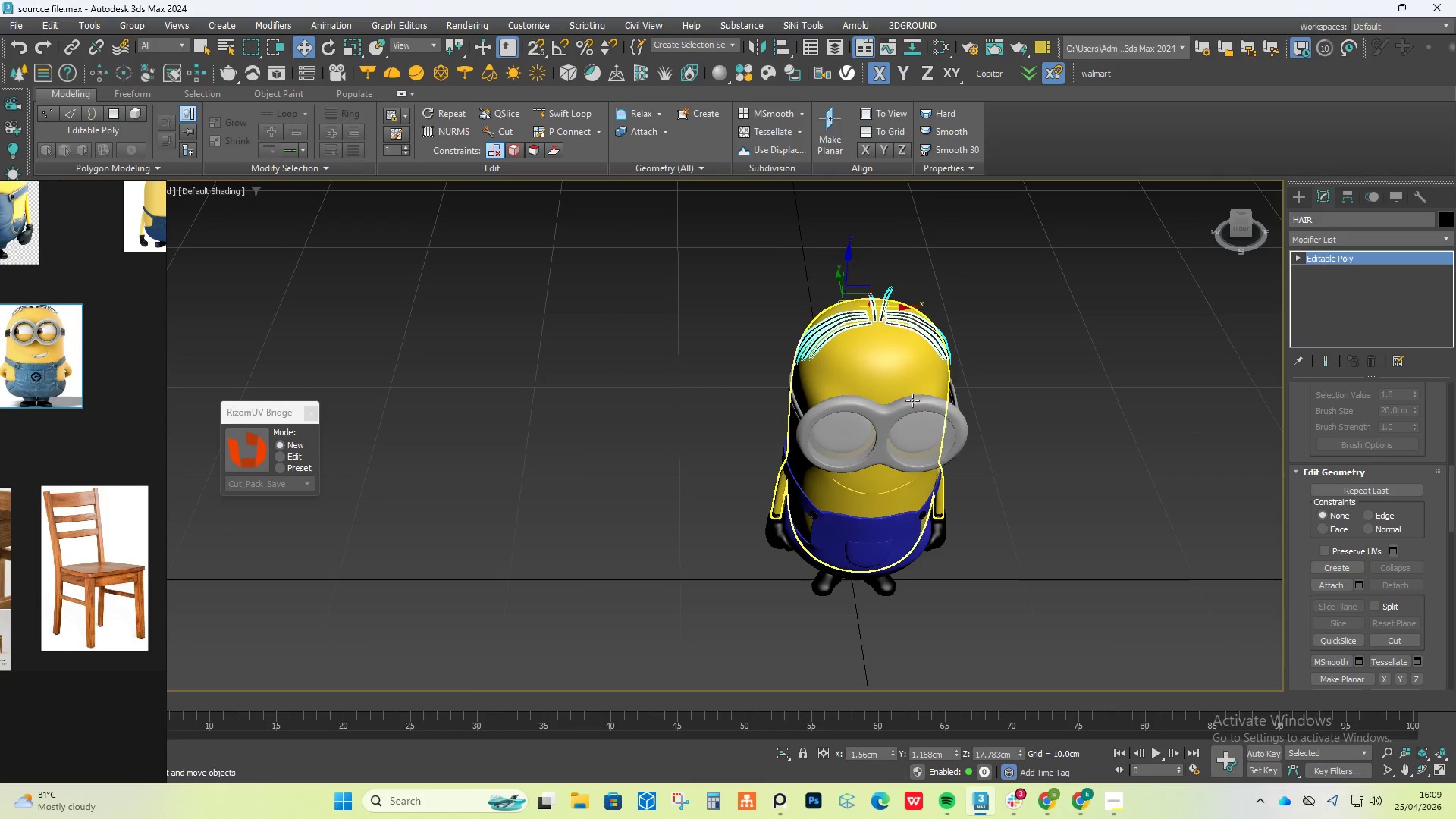 
left_click([905, 432])
 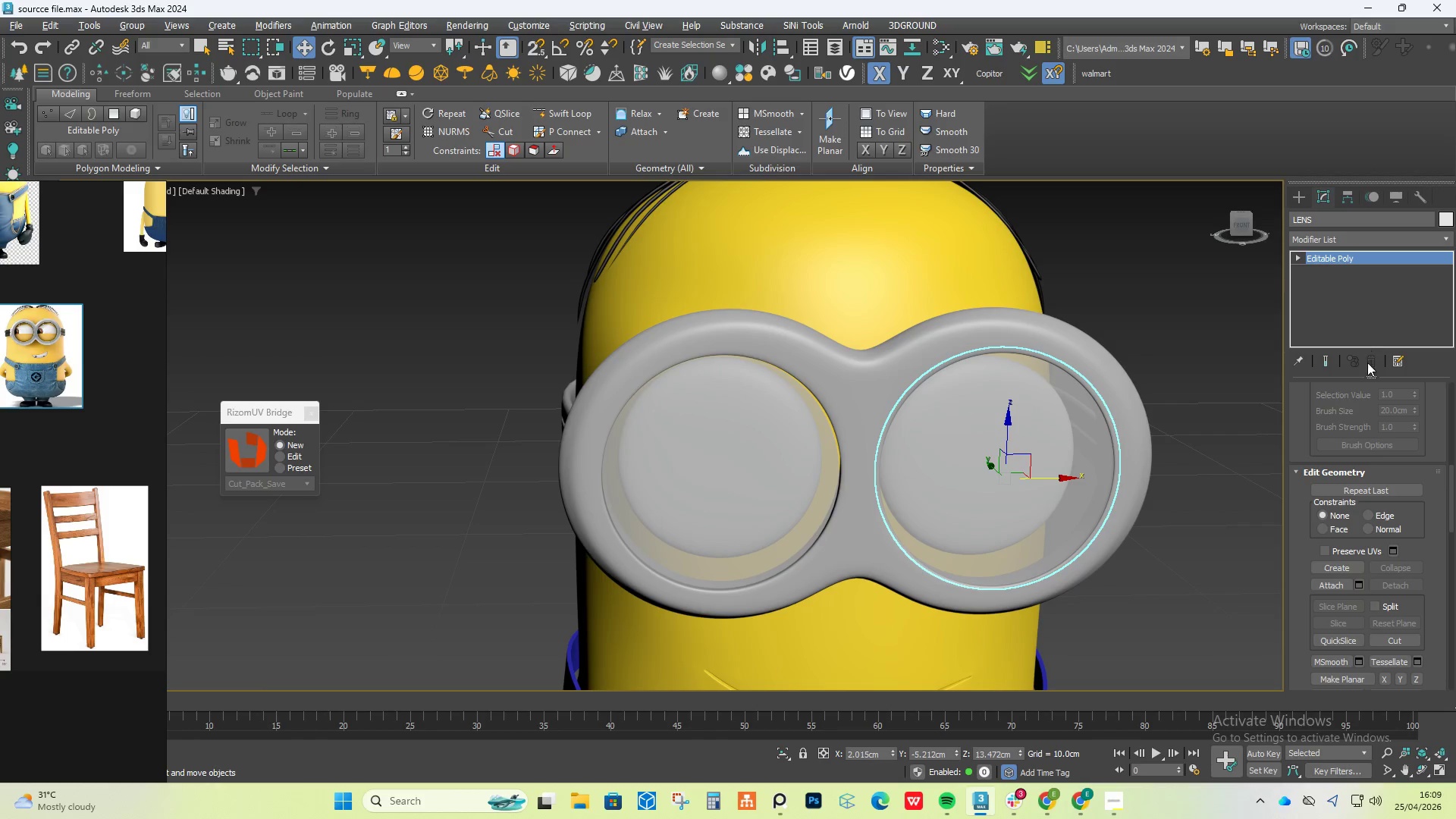 
scroll: coordinate [904, 397], scroll_direction: up, amount: 3.0
 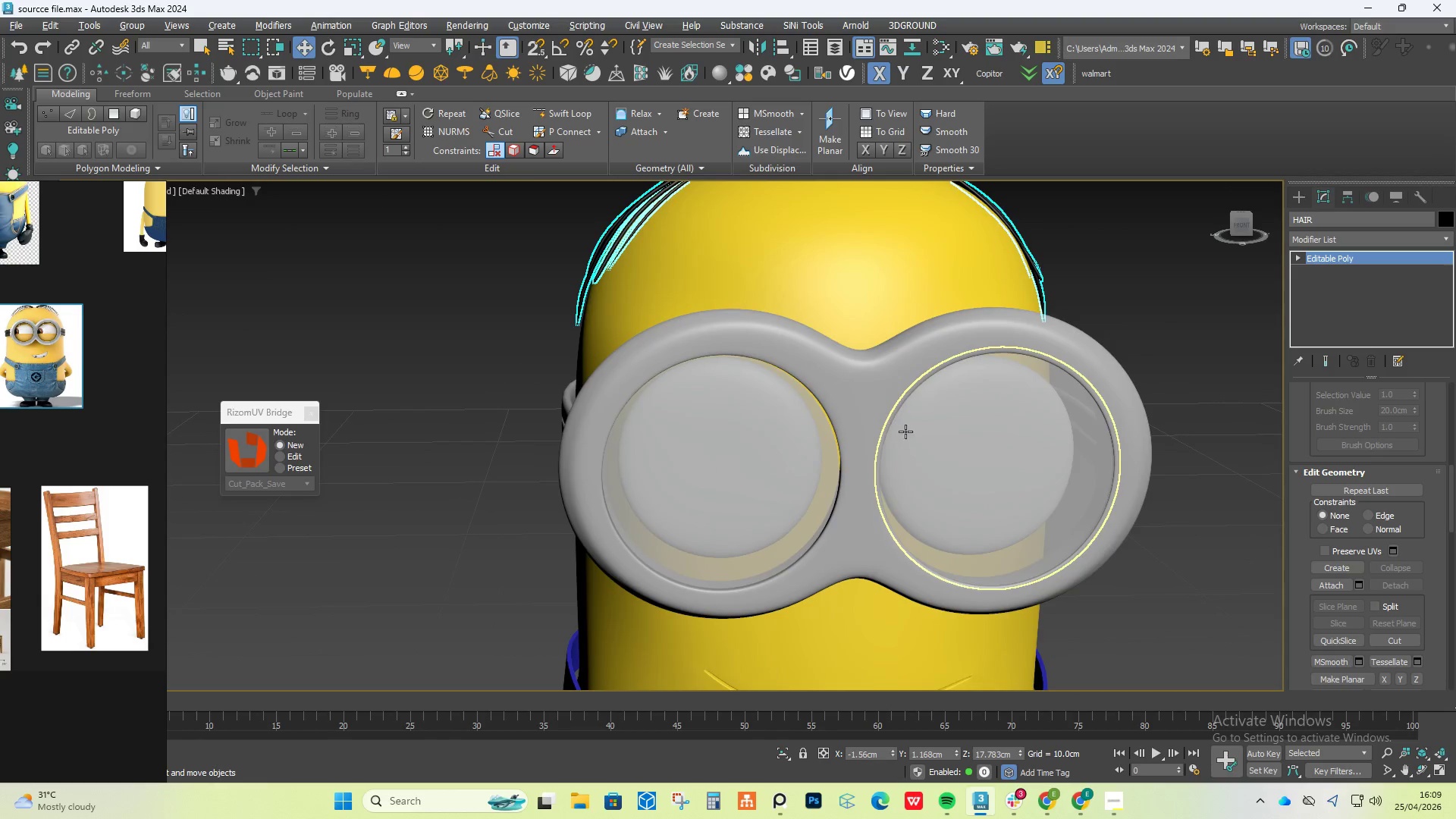 
scroll: coordinate [1382, 629], scroll_direction: down, amount: 11.0
 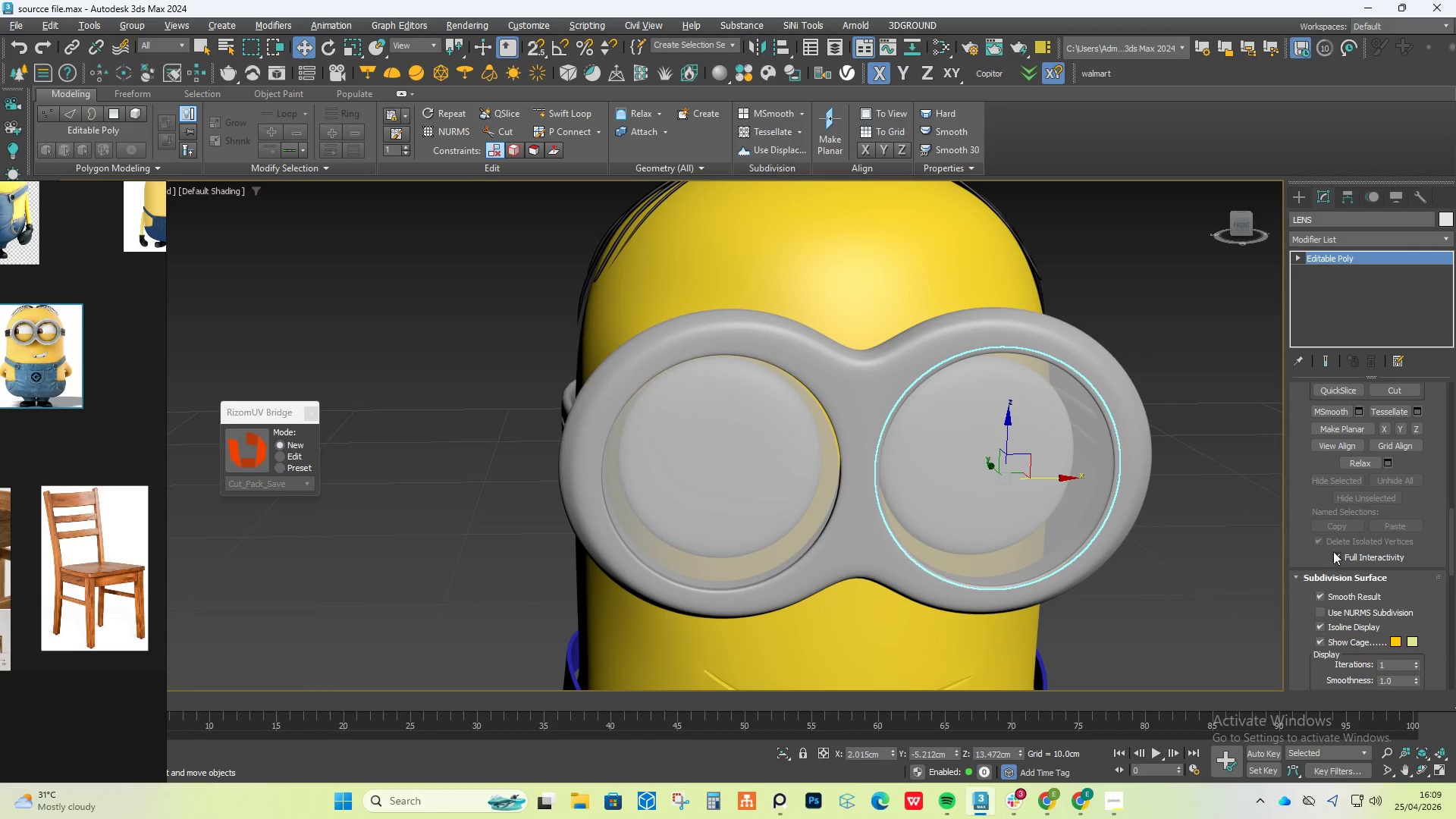 
scroll: coordinate [1332, 546], scroll_direction: up, amount: 3.0
 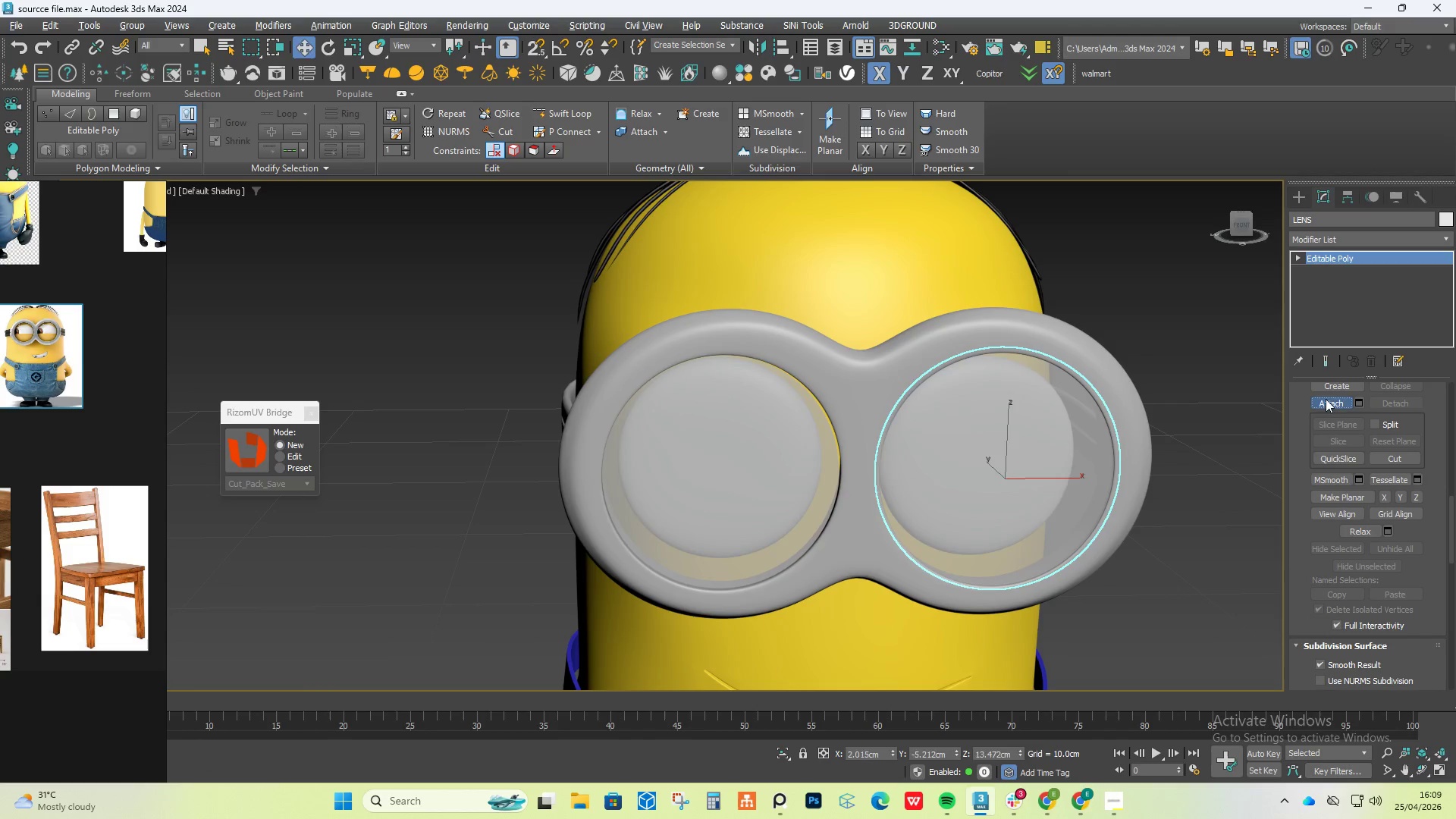 
double_click([792, 485])
 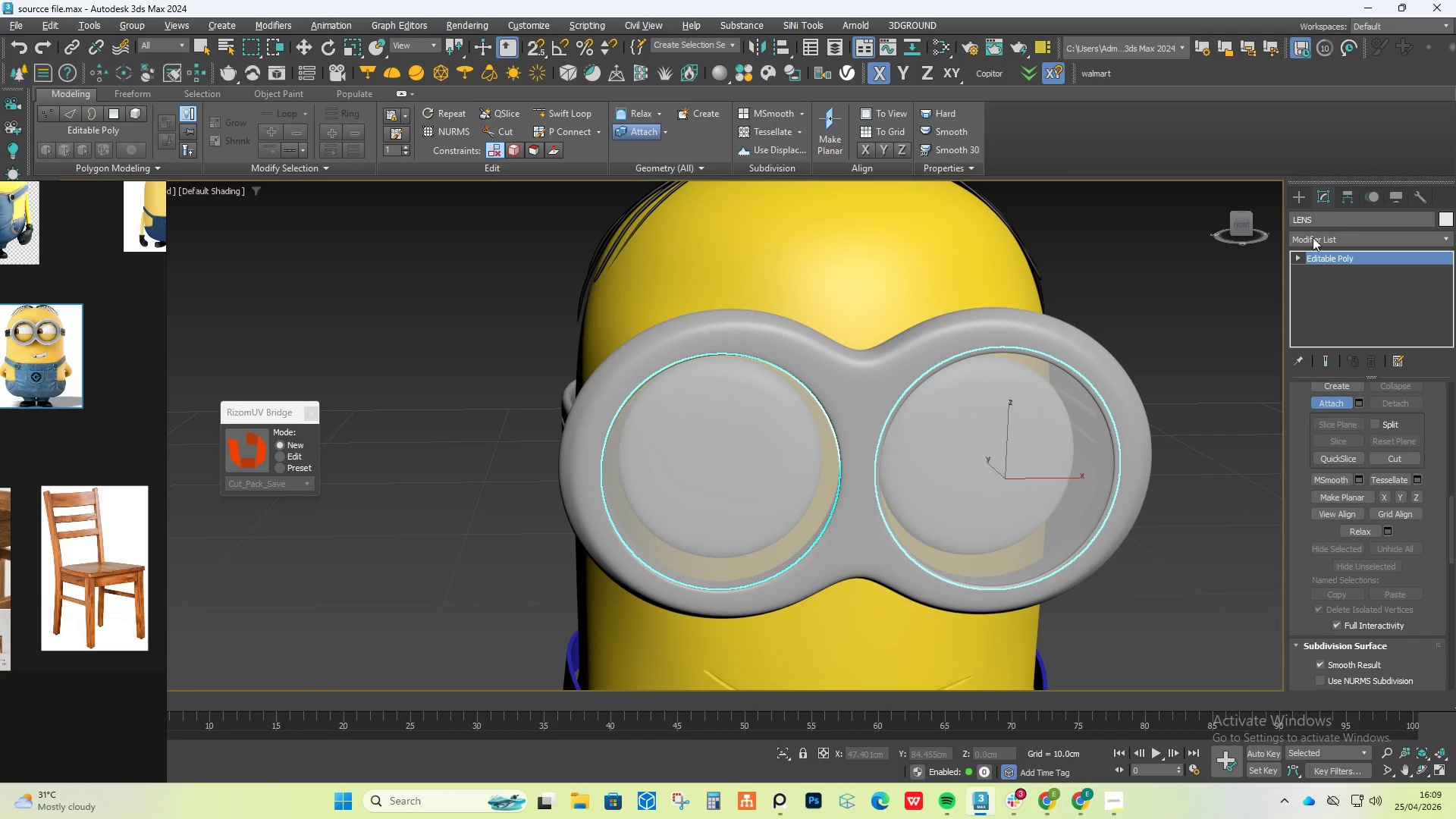 
hold_key(key=AltLeft, duration=0.66)
scroll: coordinate [893, 362], scroll_direction: down, amount: 1.0
 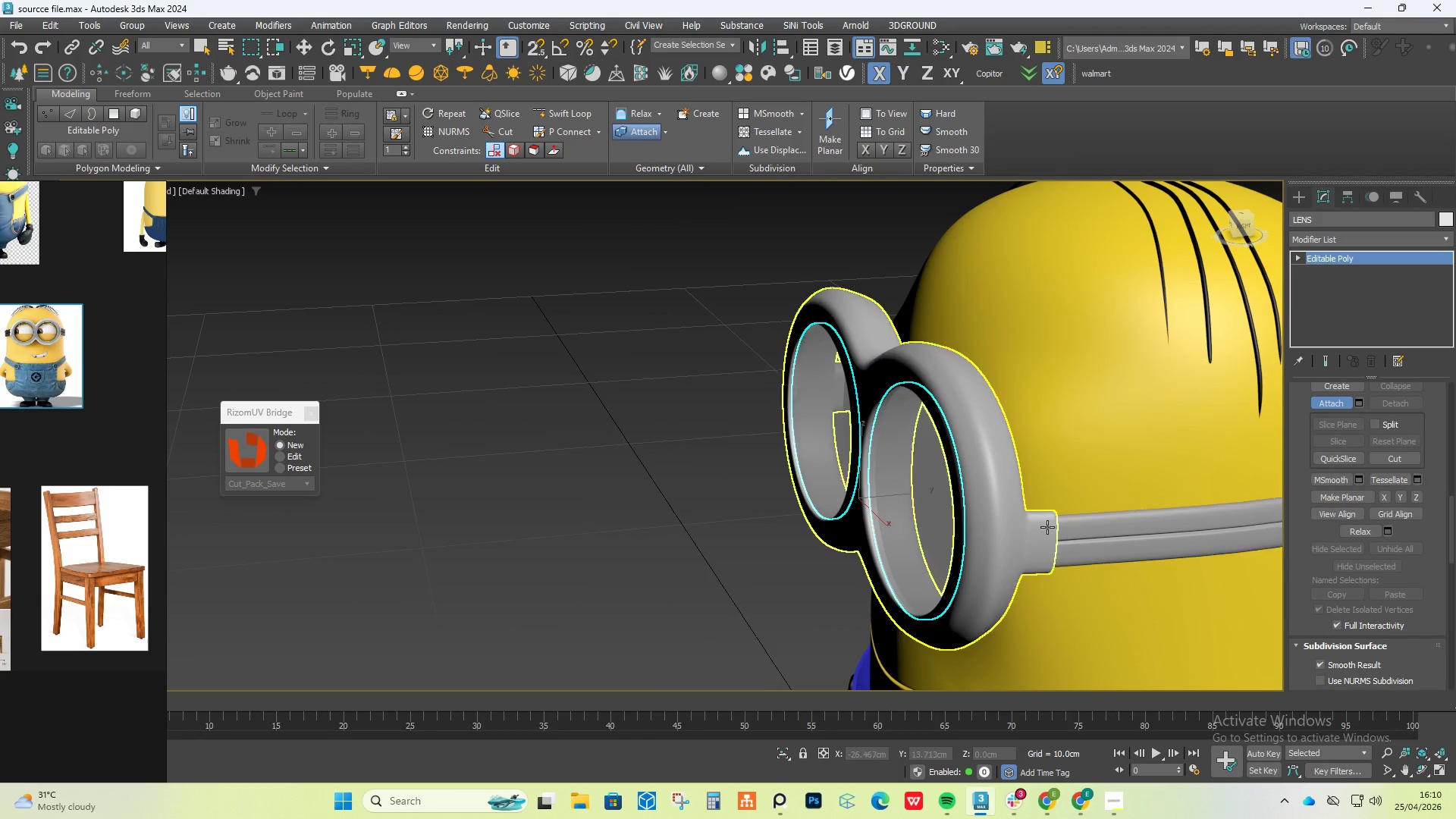 
hold_key(key=AltLeft, duration=0.41)
 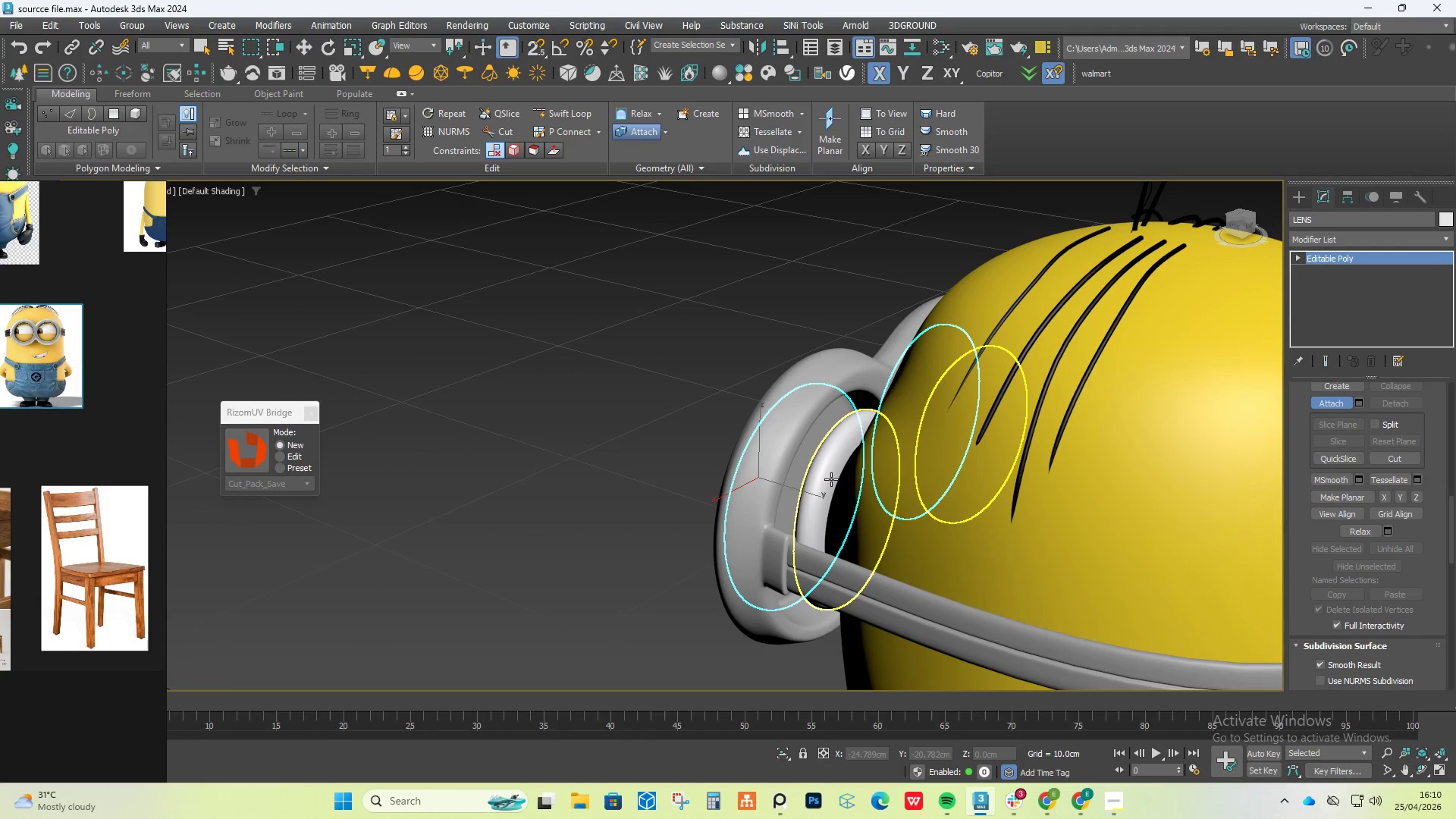 
right_click([831, 479])
 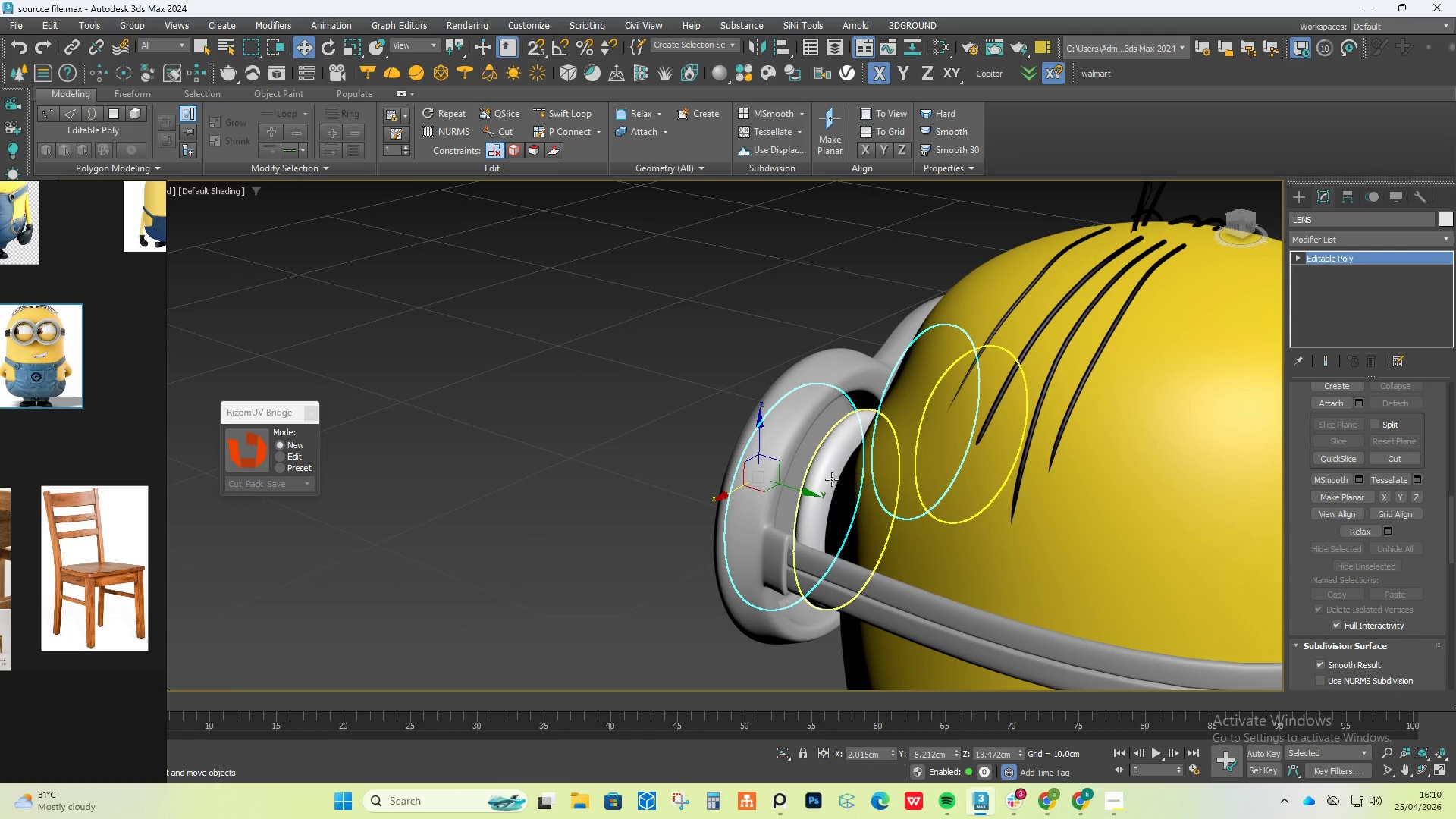 
left_click([832, 479])
 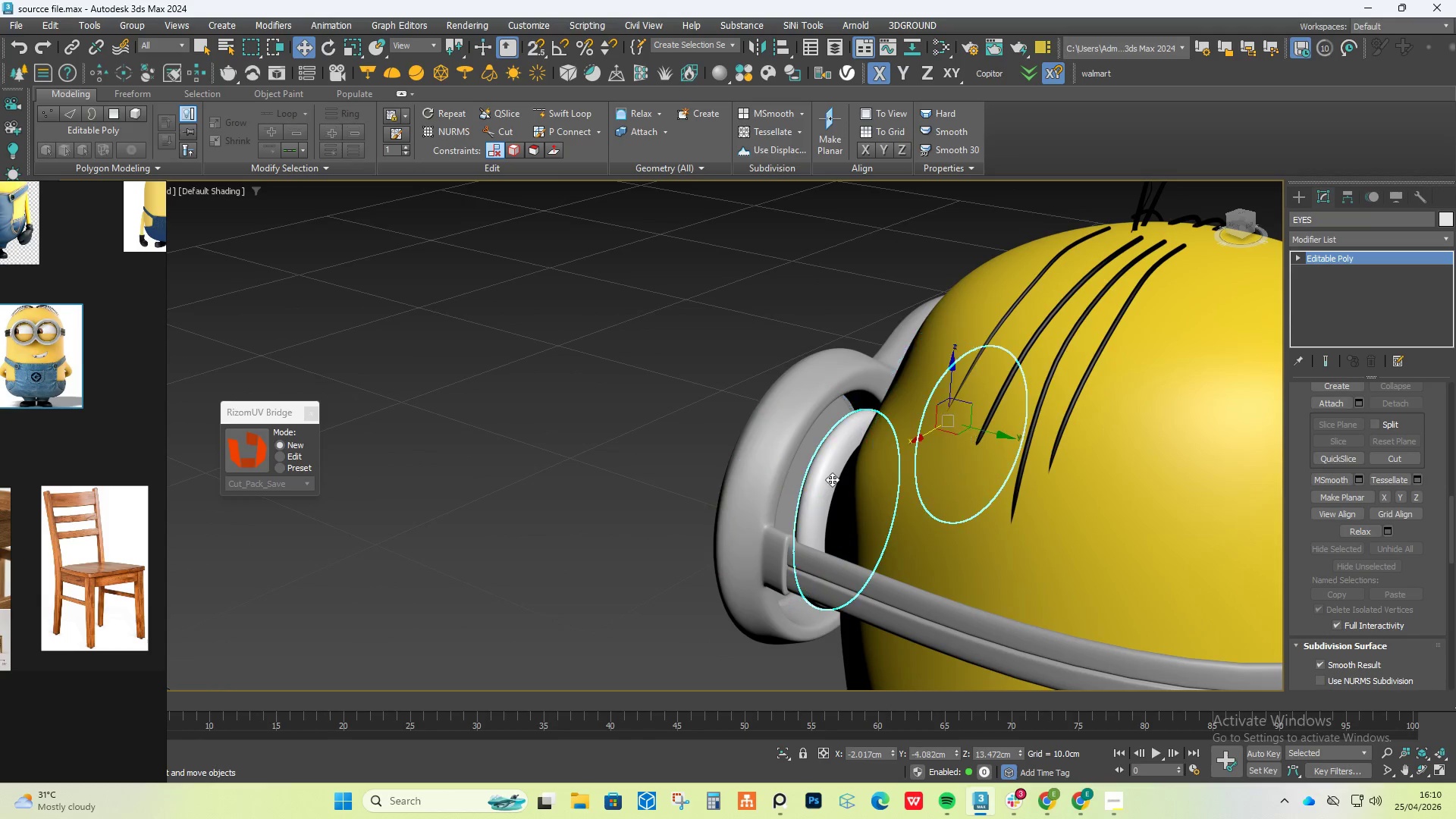 
hold_key(key=AltLeft, duration=1.3)
 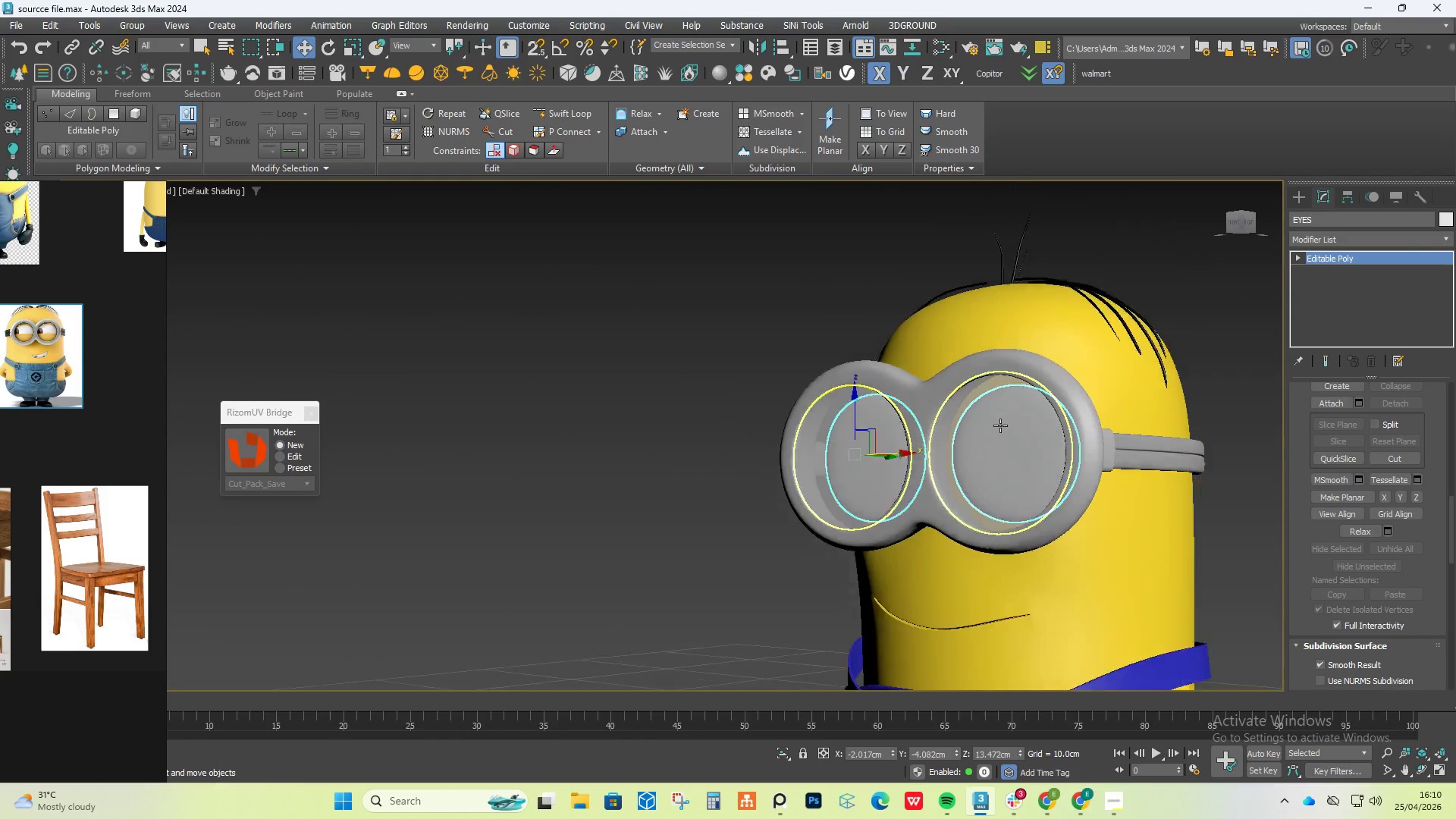 
scroll: coordinate [1009, 543], scroll_direction: up, amount: 1.0
 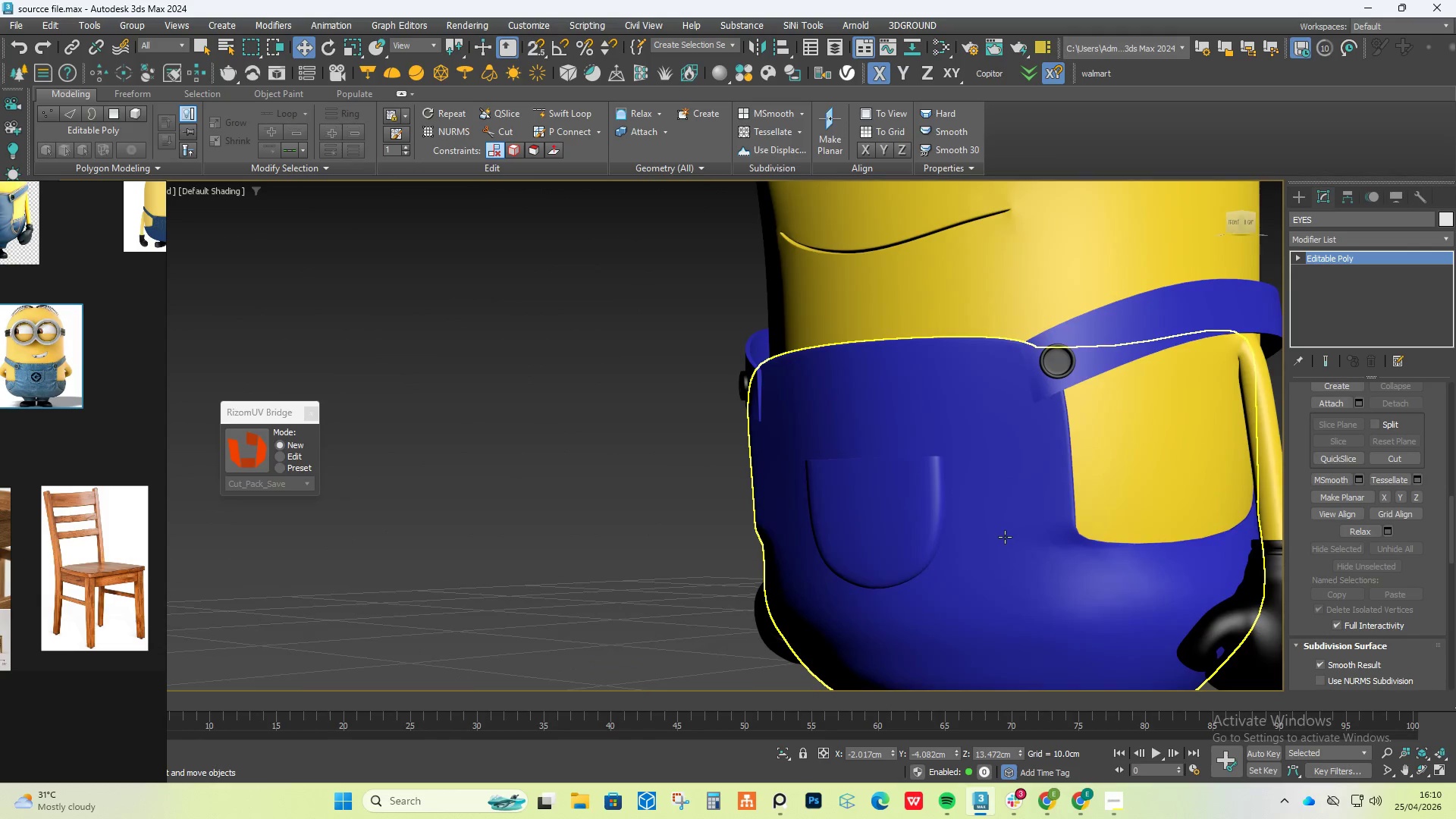 
left_click([1005, 537])
 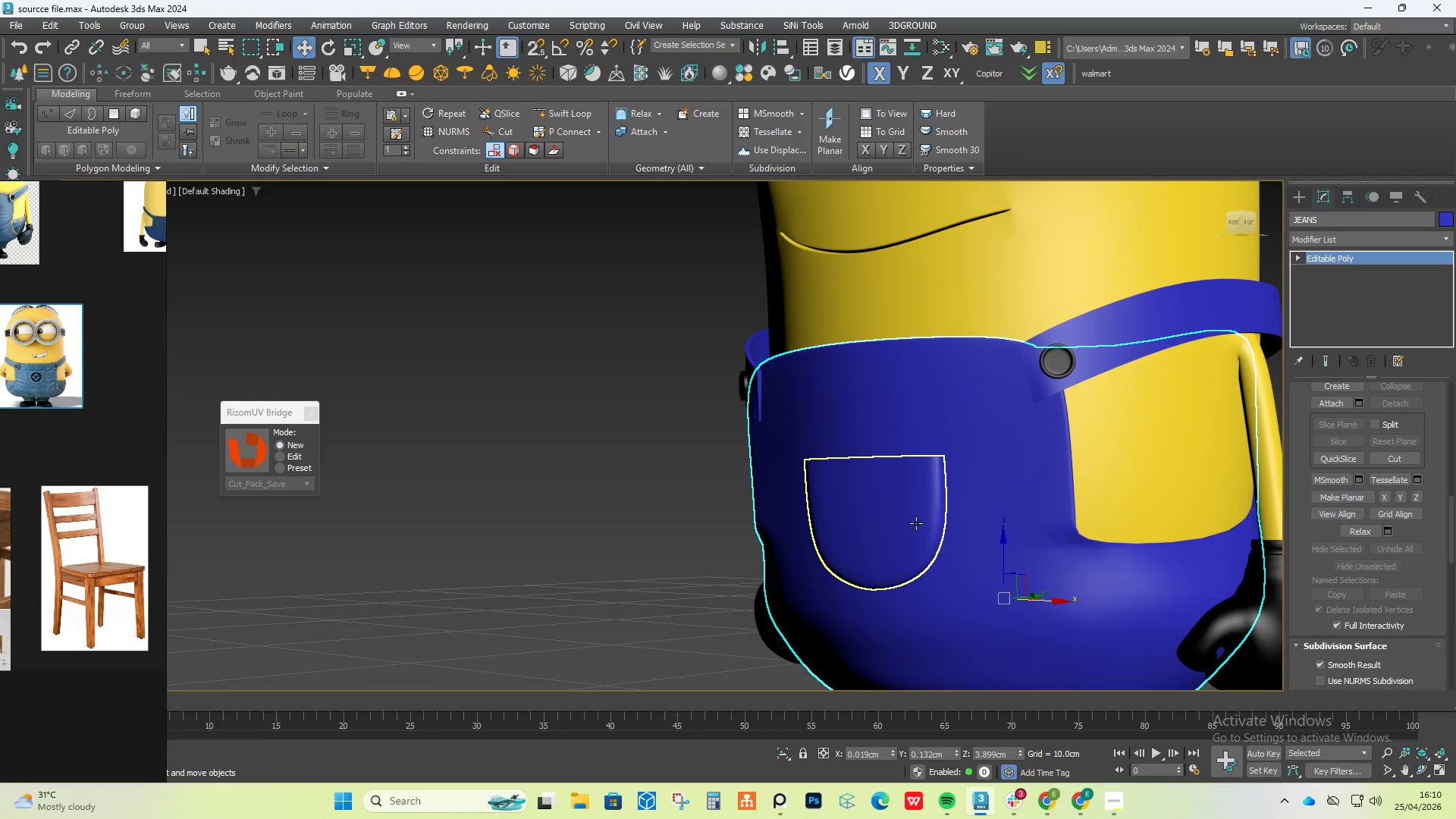 
left_click([916, 523])
 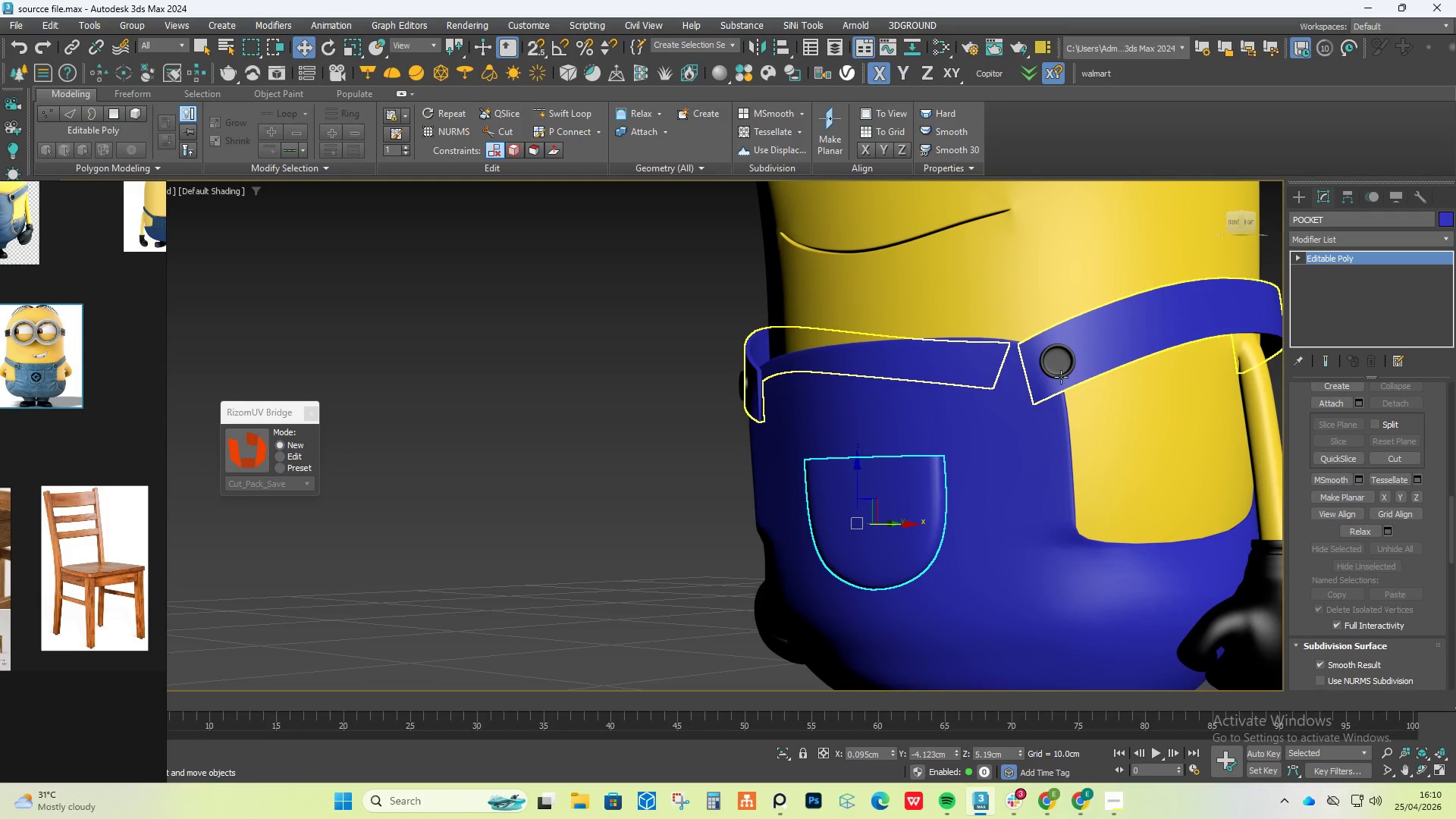 
left_click([987, 462])
 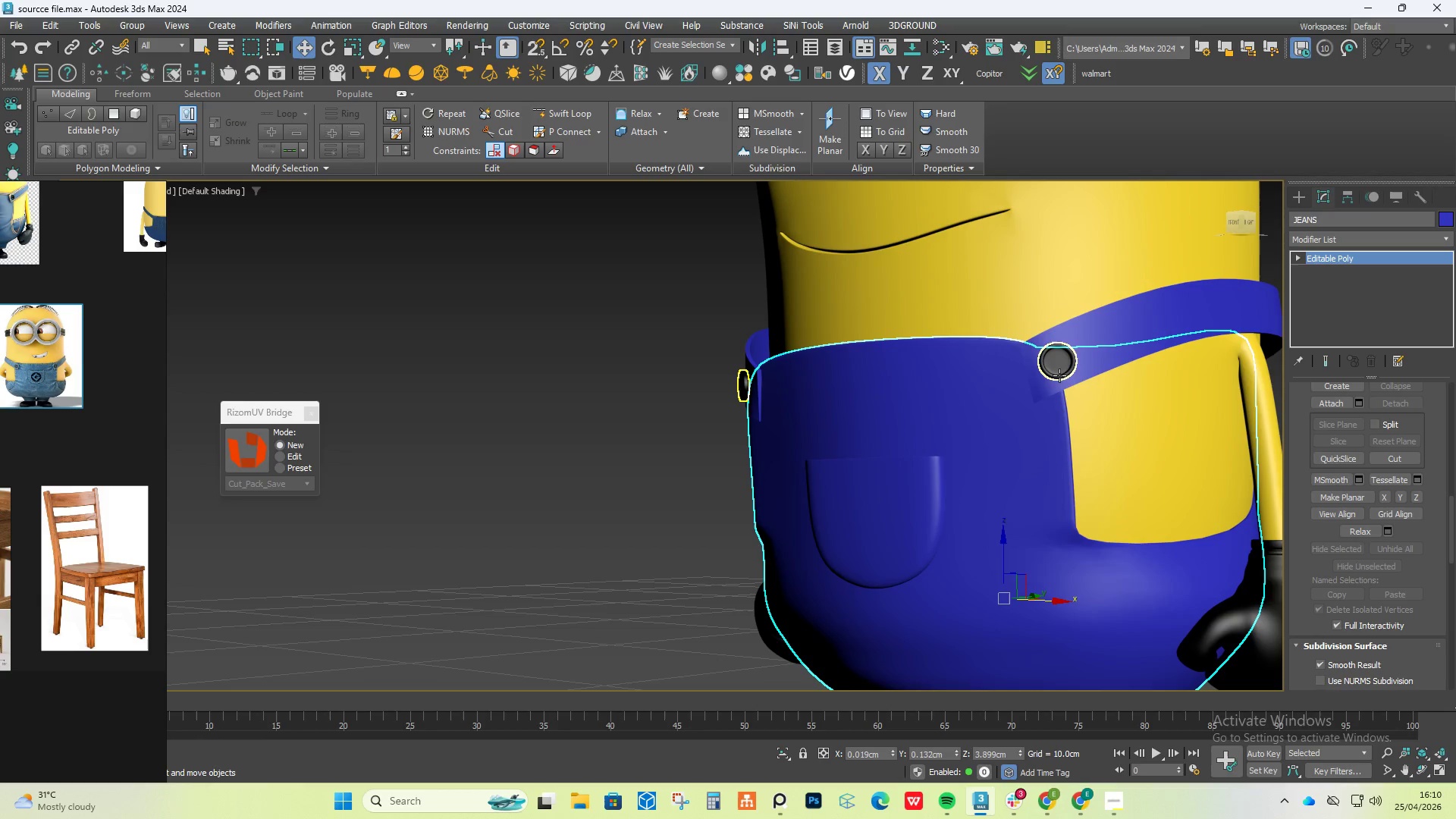 
left_click([1059, 375])
 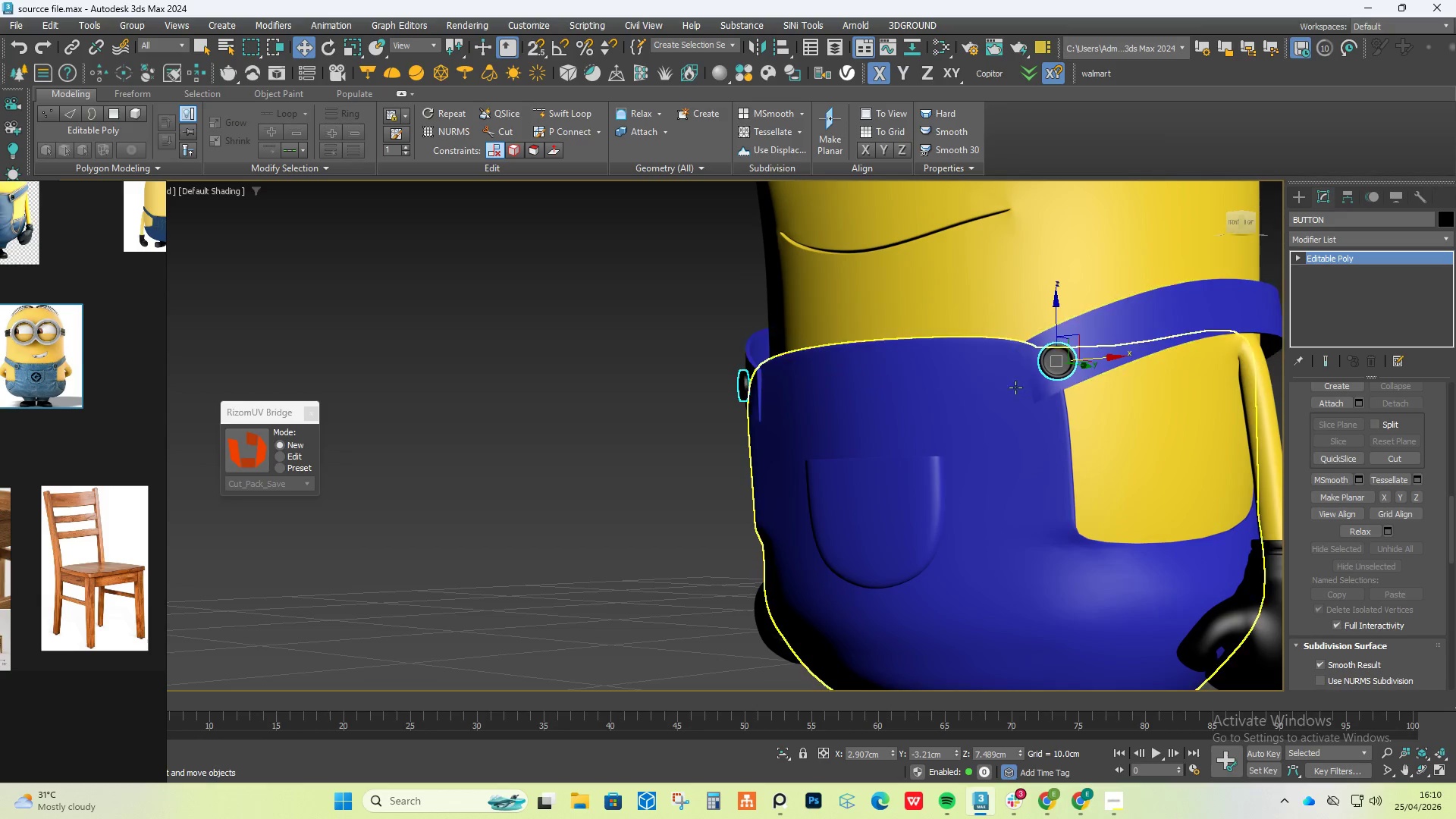 
hold_key(key=AltLeft, duration=0.59)
 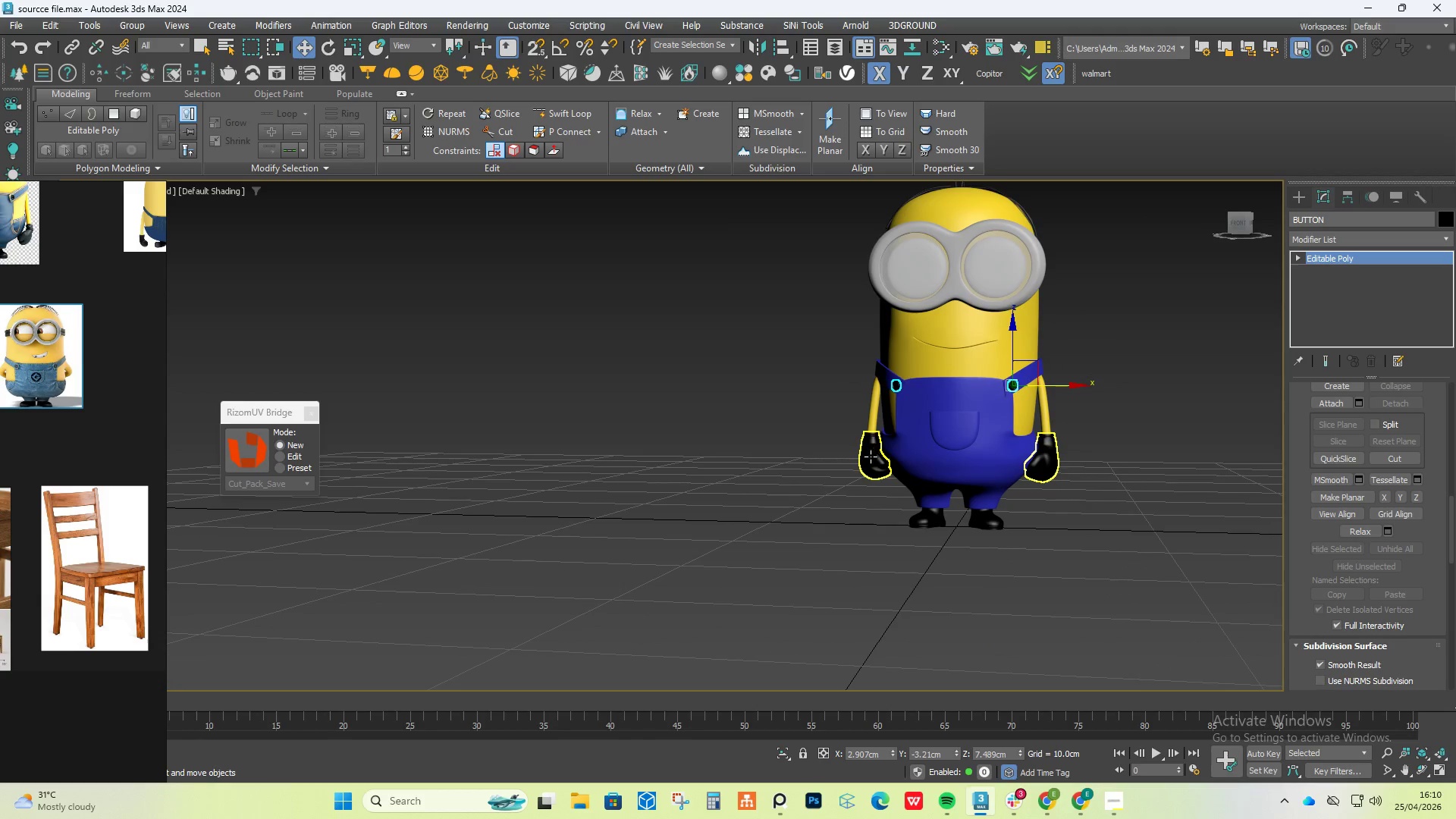 
scroll: coordinate [981, 391], scroll_direction: down, amount: 3.0
 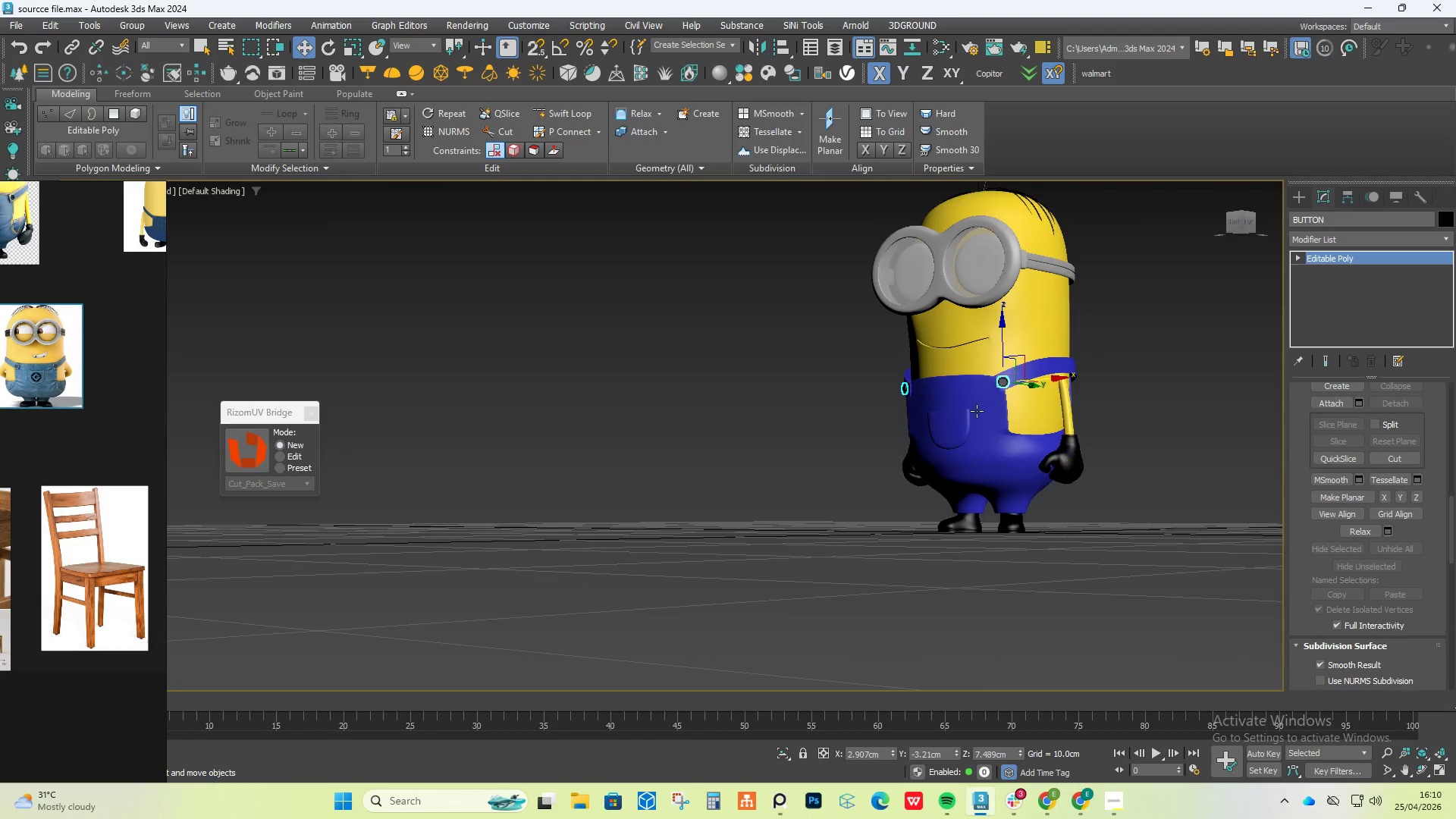 
left_click([870, 457])
 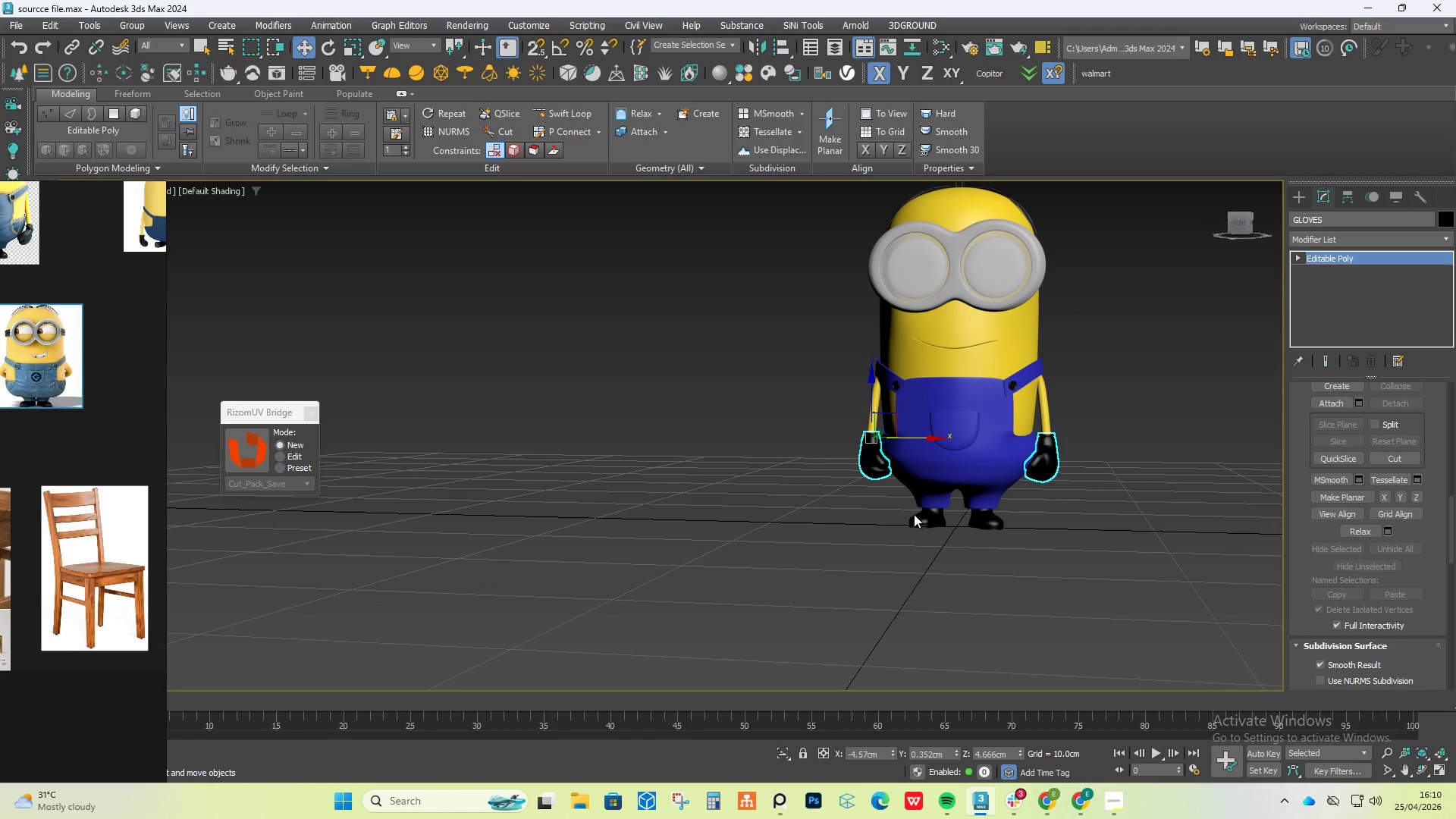 
left_click([918, 515])
 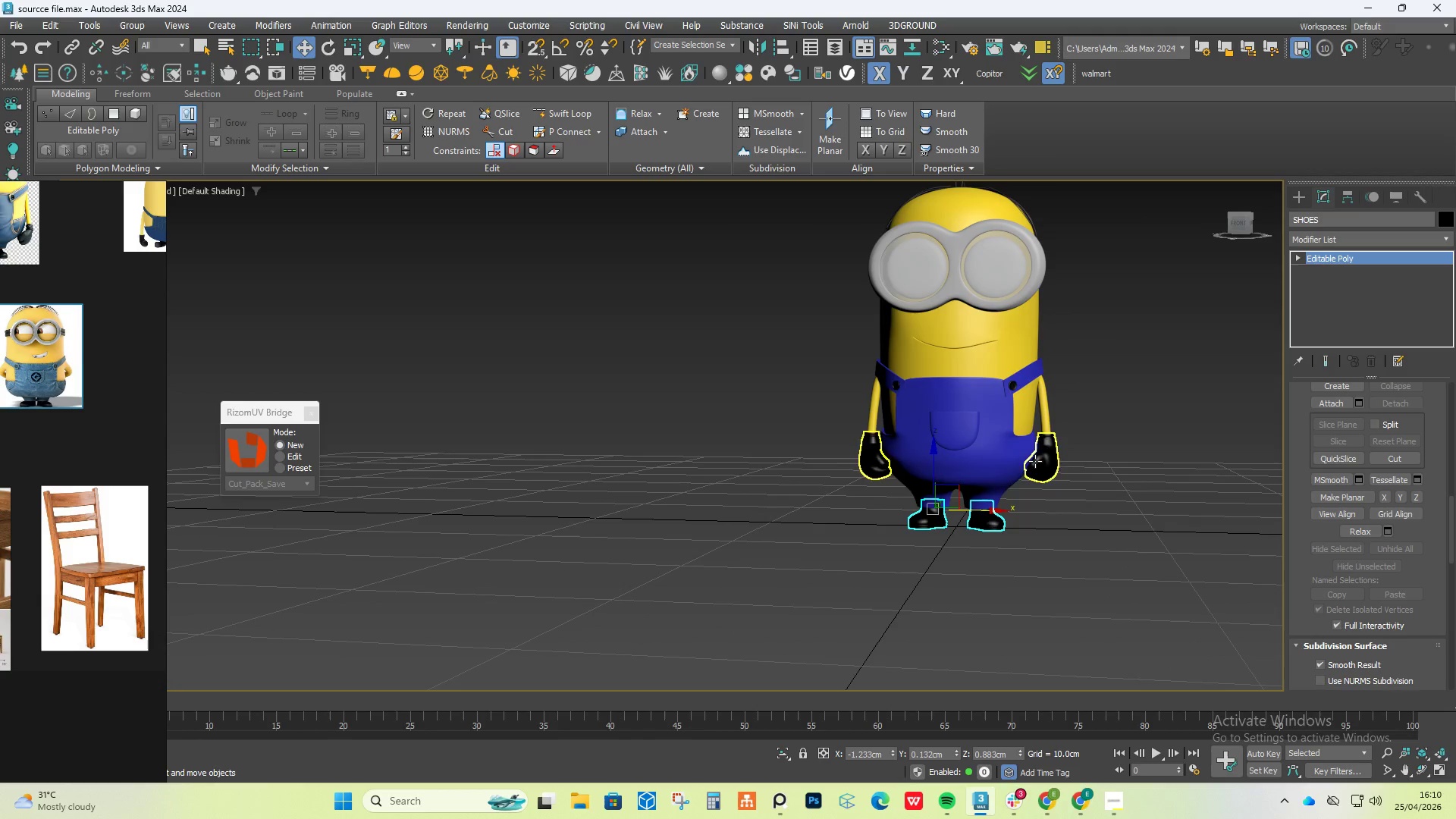 
left_click_drag(start_coordinate=[911, 277], to_coordinate=[1147, 553])
 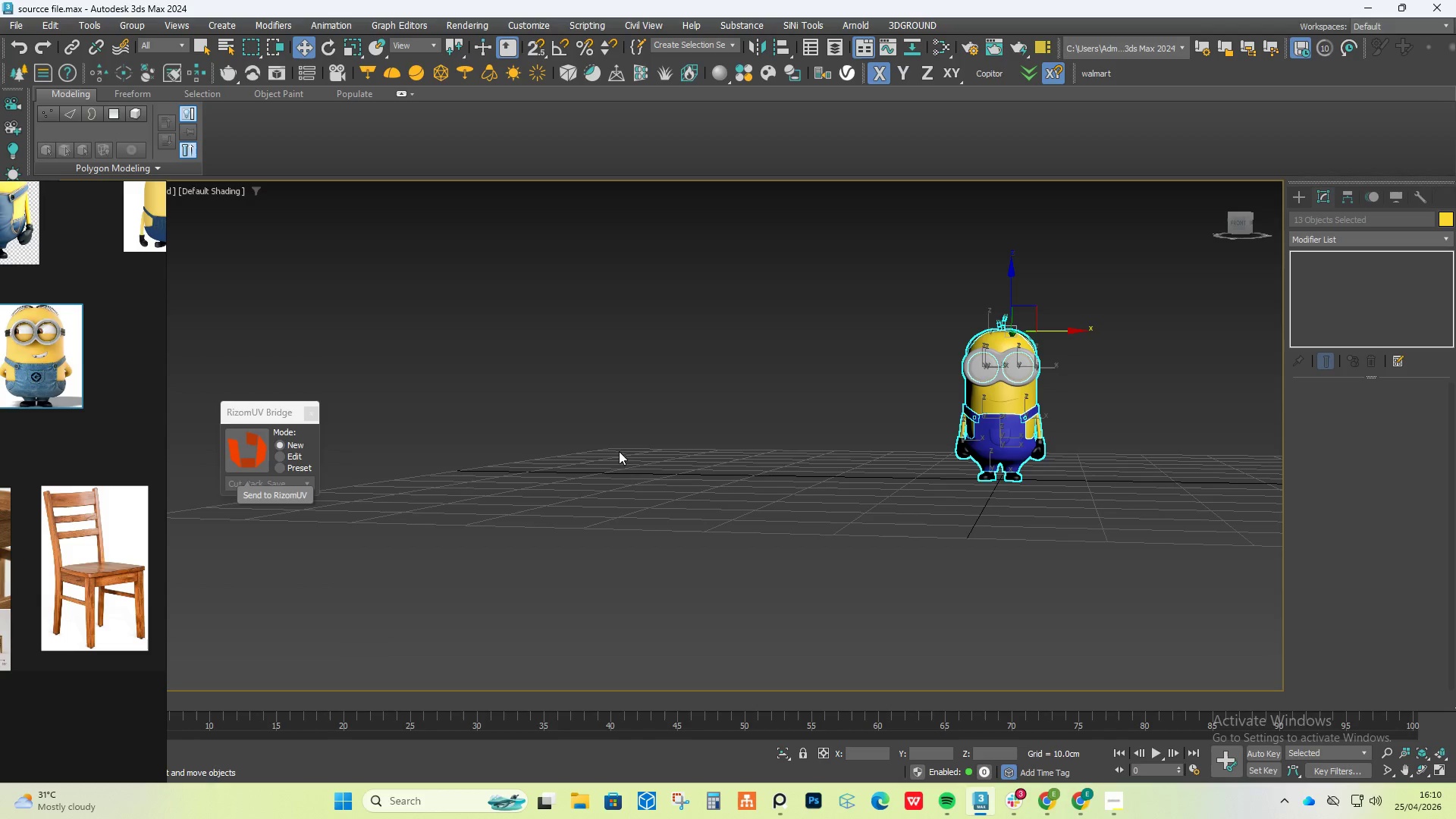 
scroll: coordinate [1034, 442], scroll_direction: down, amount: 2.0
 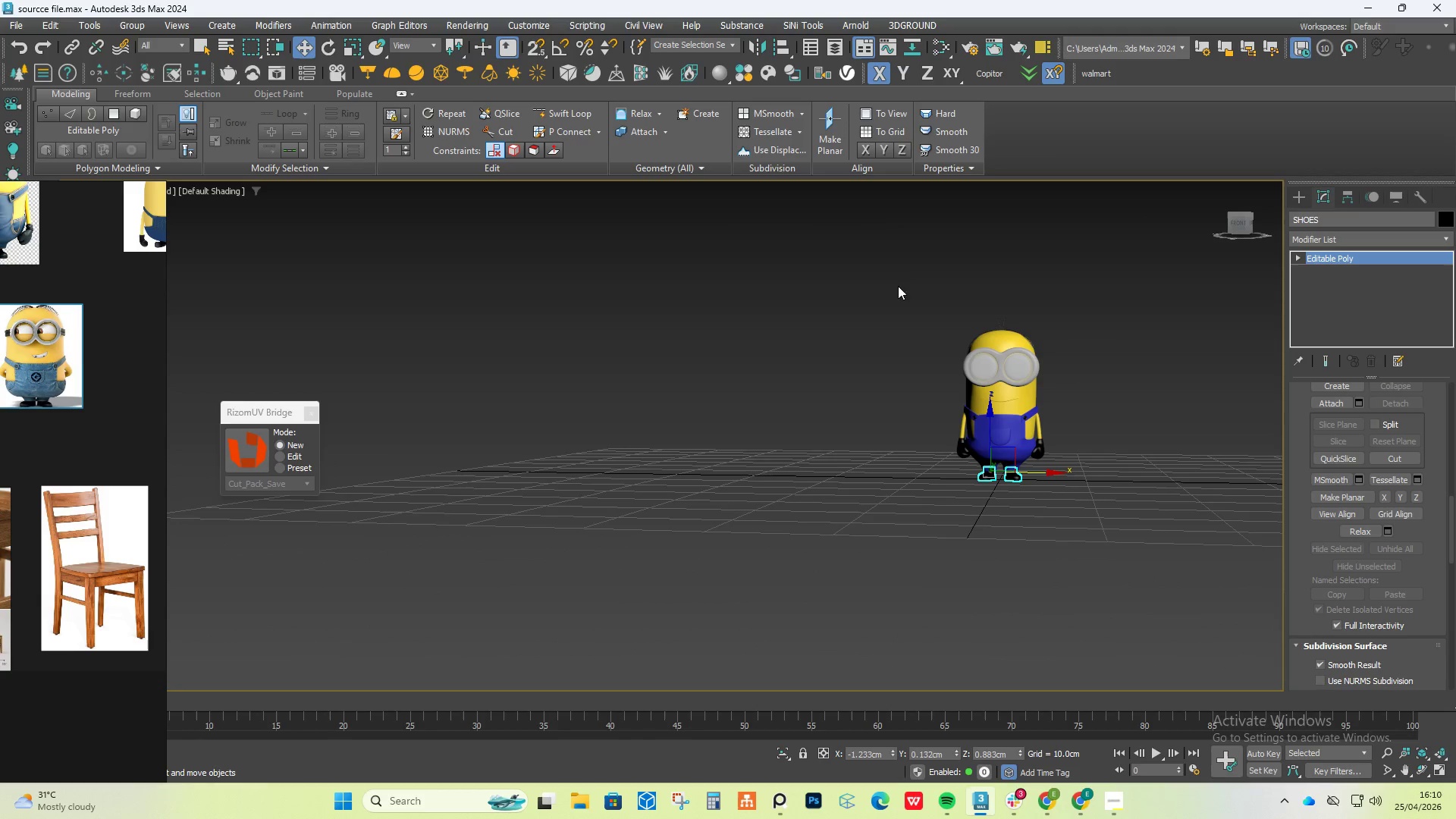 
left_click([849, 334])
 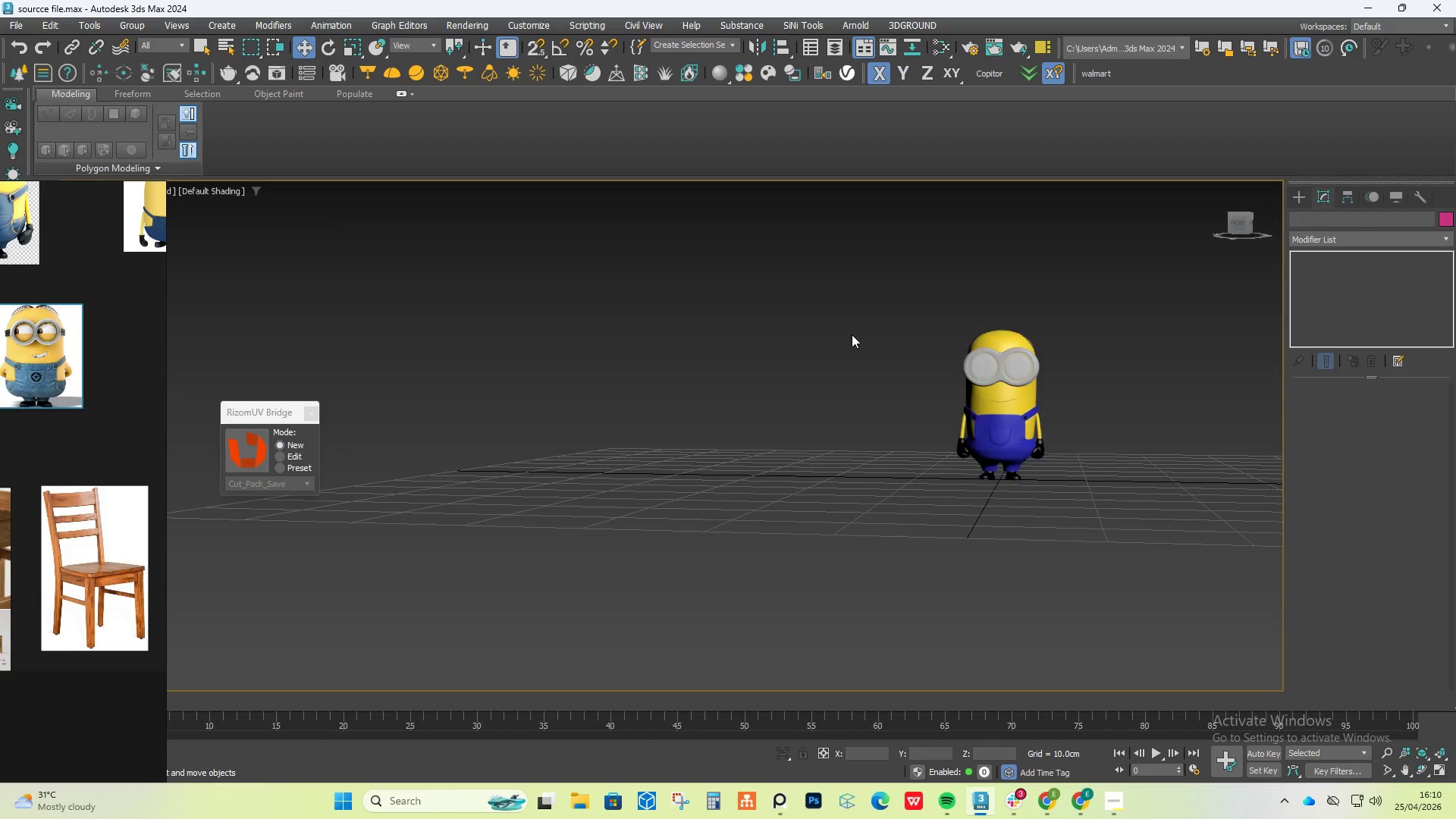 
hold_key(key=AltLeft, duration=0.56)
 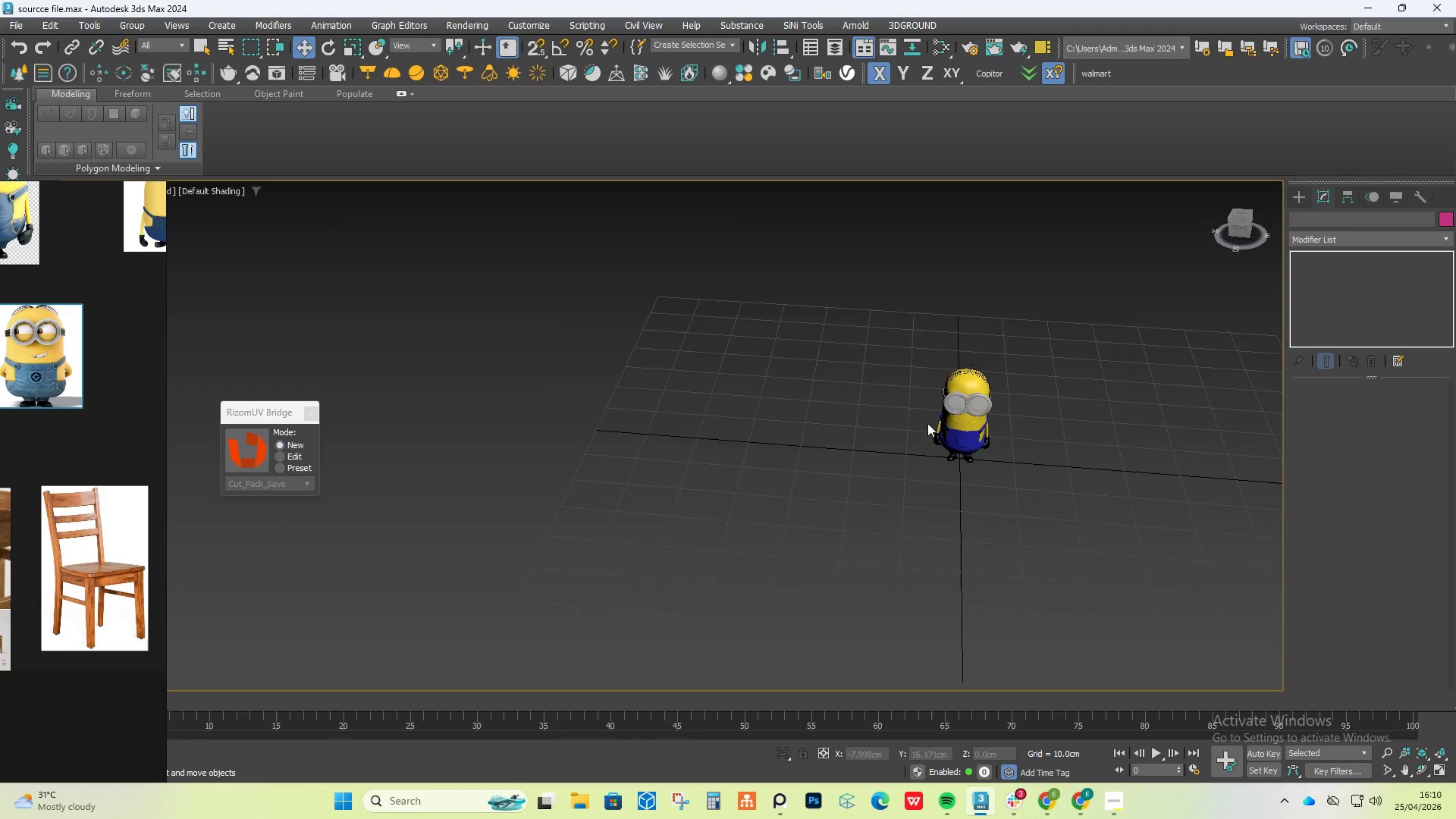 
scroll: coordinate [927, 423], scroll_direction: down, amount: 2.0
 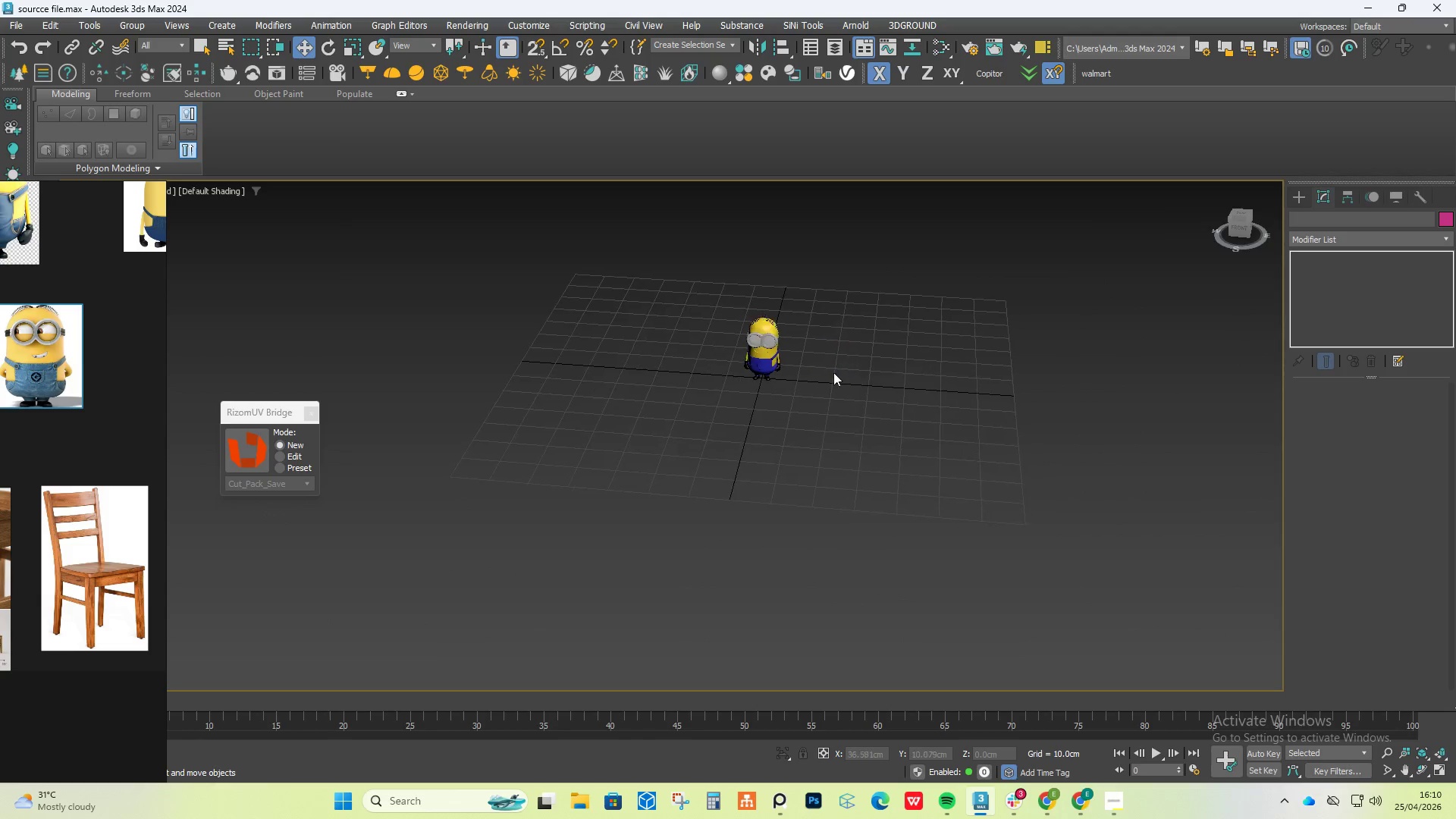 
scroll: coordinate [767, 374], scroll_direction: up, amount: 3.0
 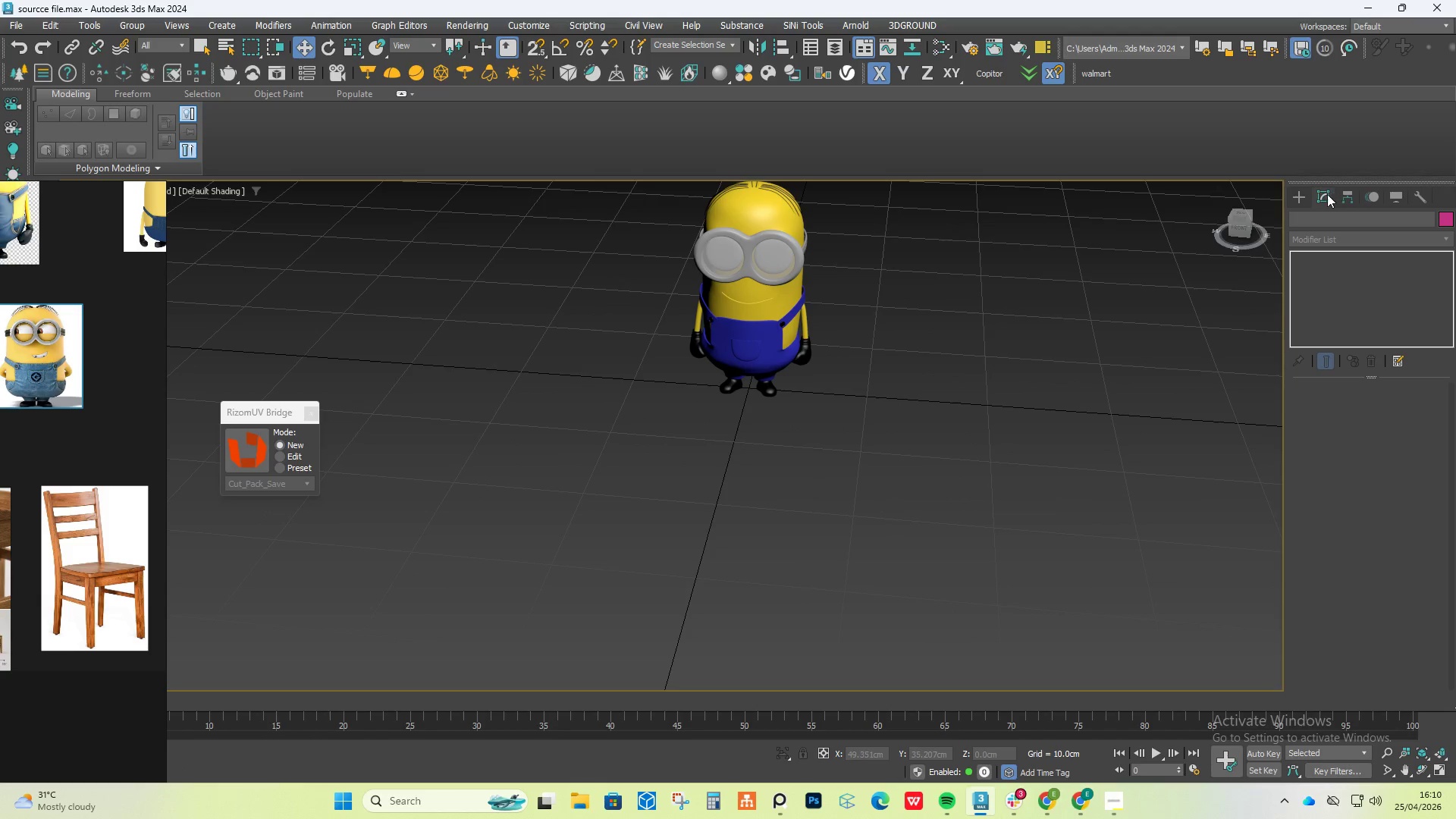 
left_click([1295, 199])
 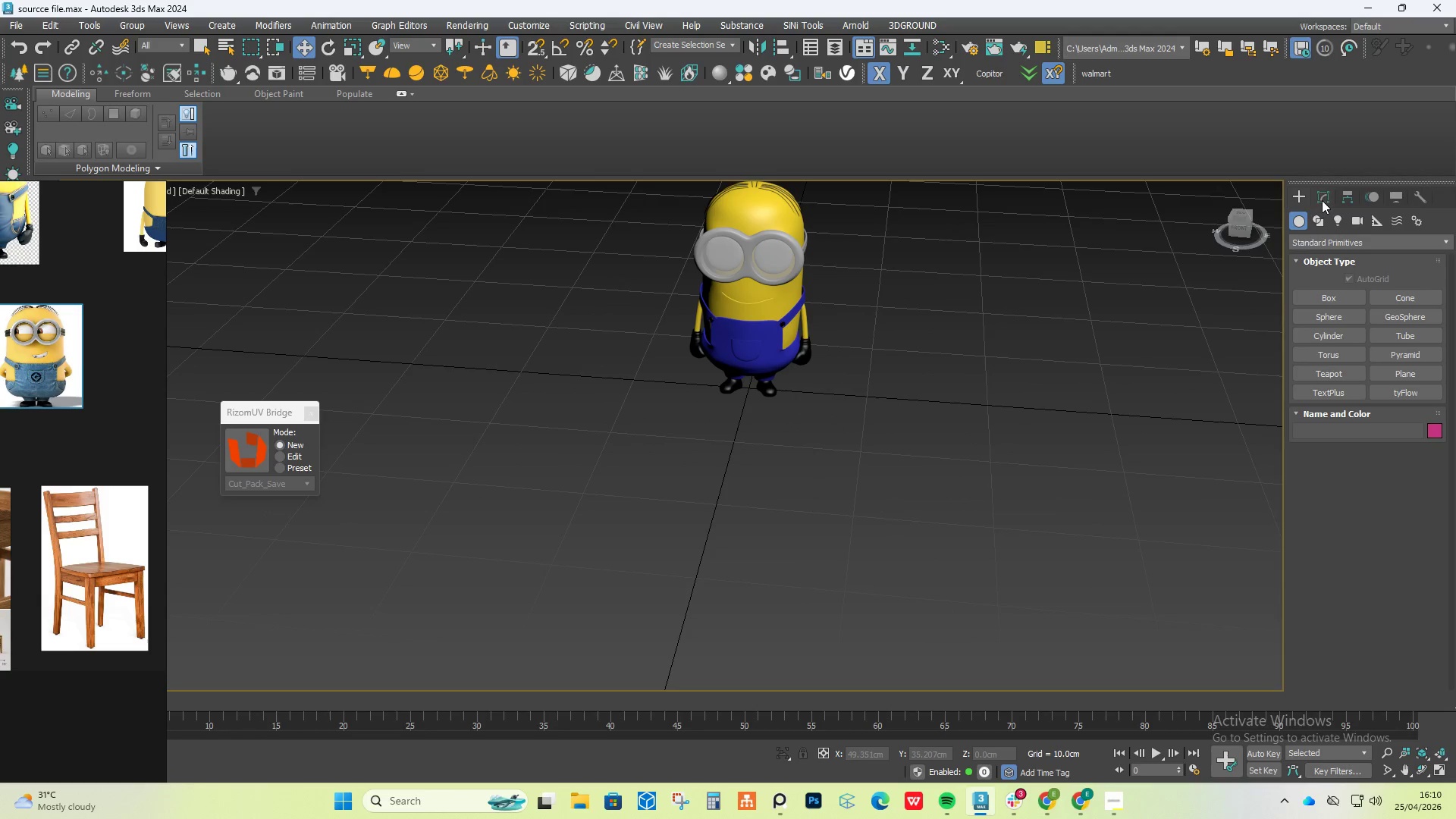 
left_click([1322, 200])
 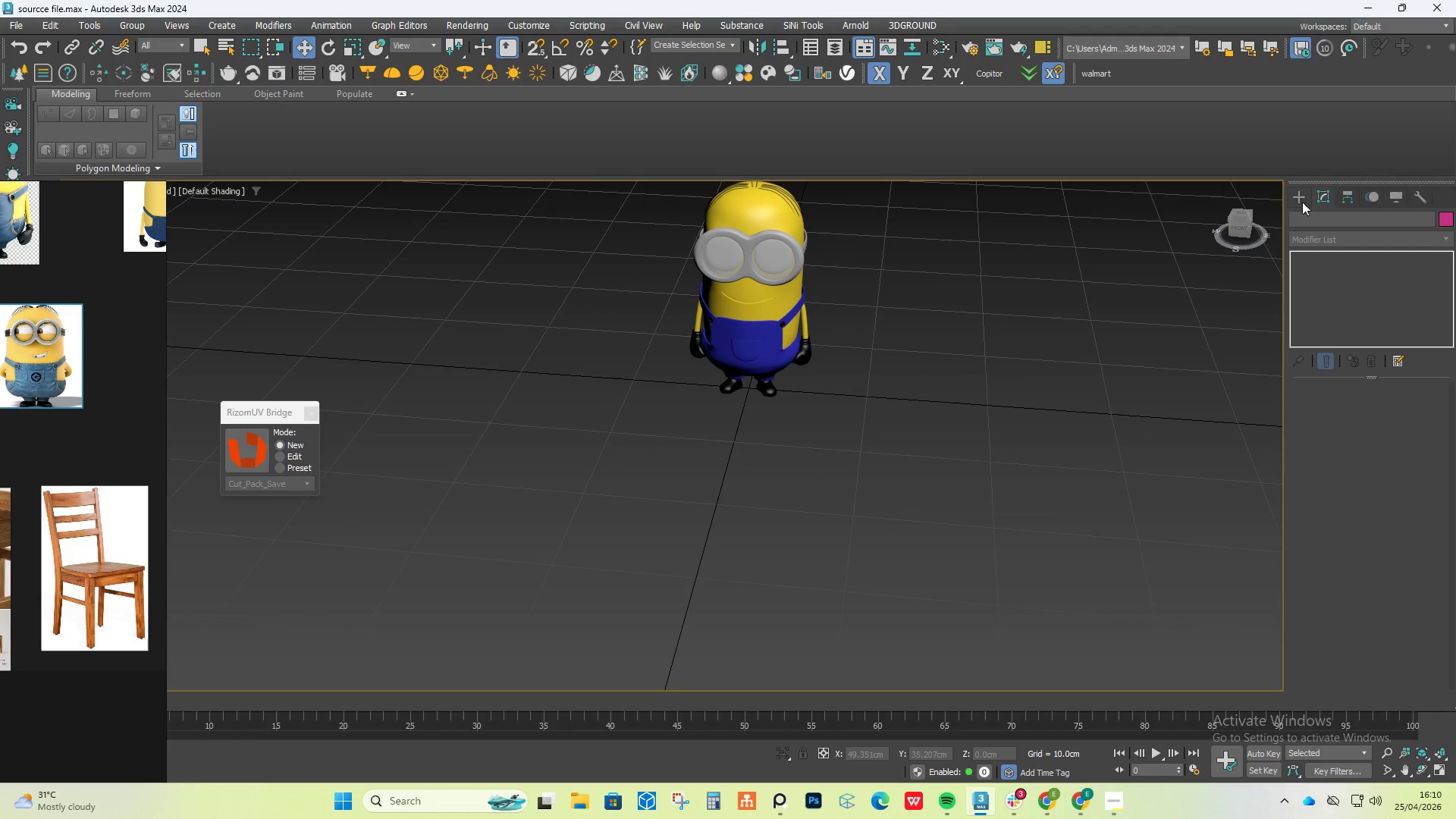 
left_click([1284, 199])
 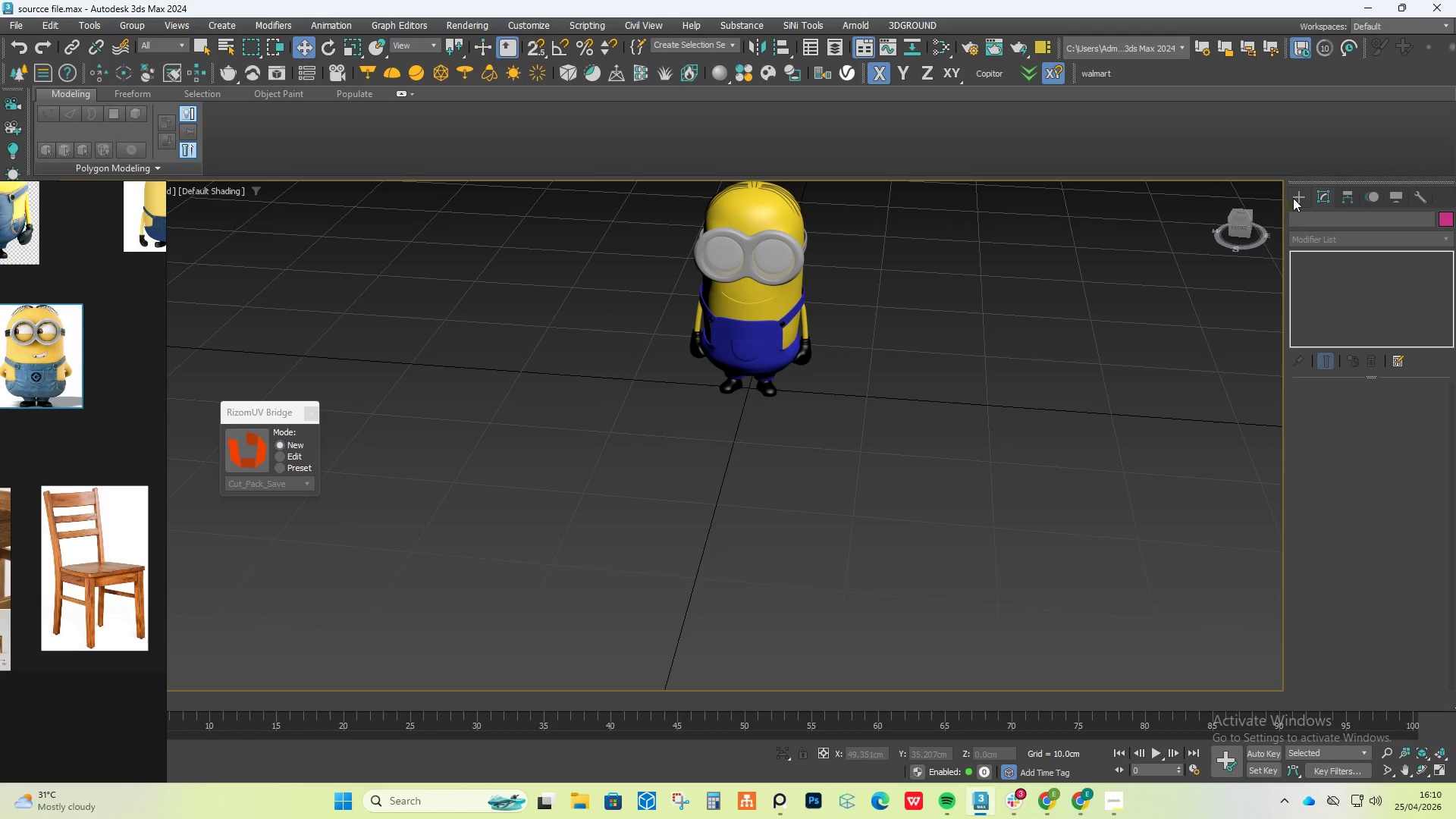 
left_click([1296, 198])
 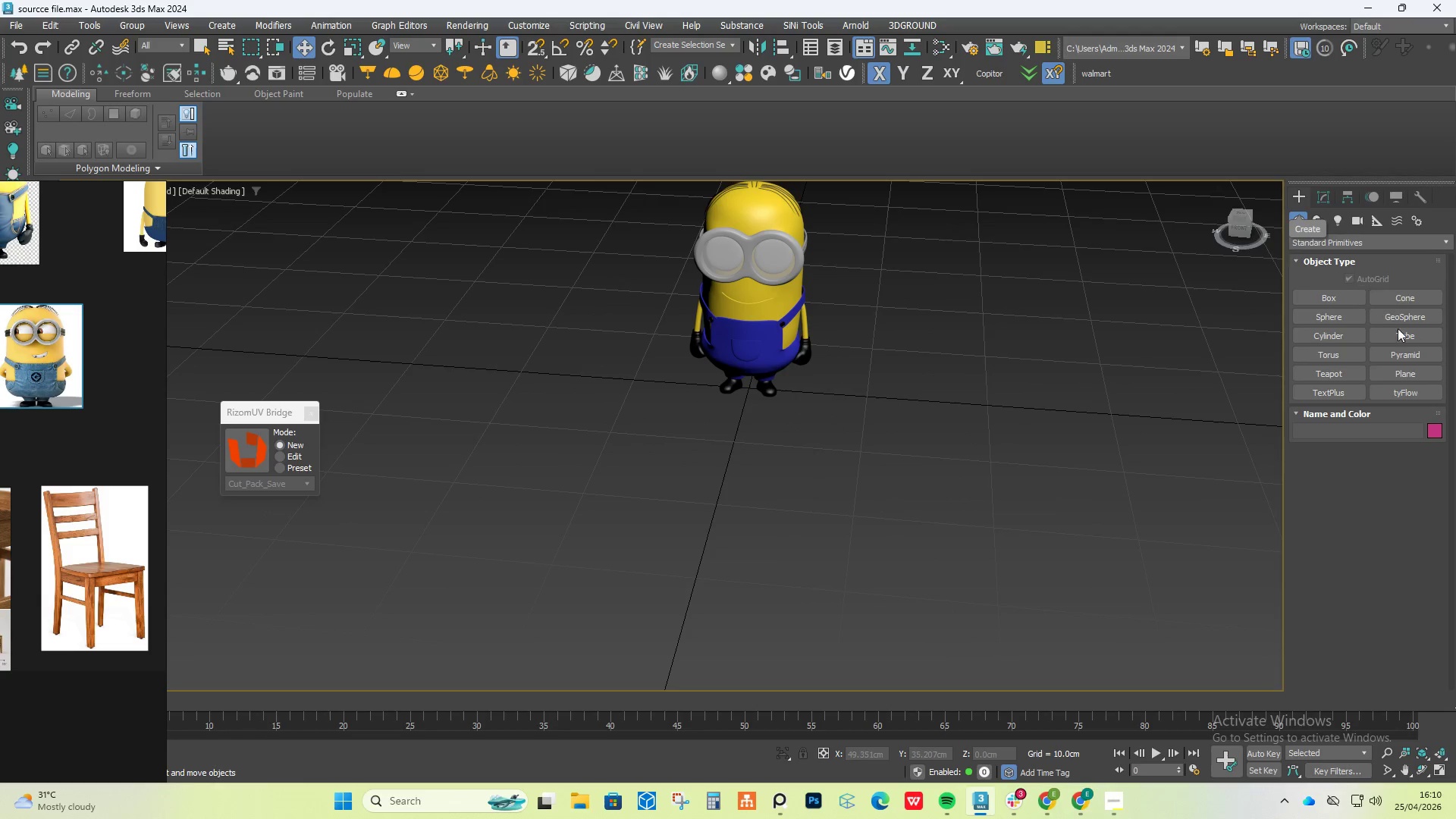 
left_click([1410, 374])
 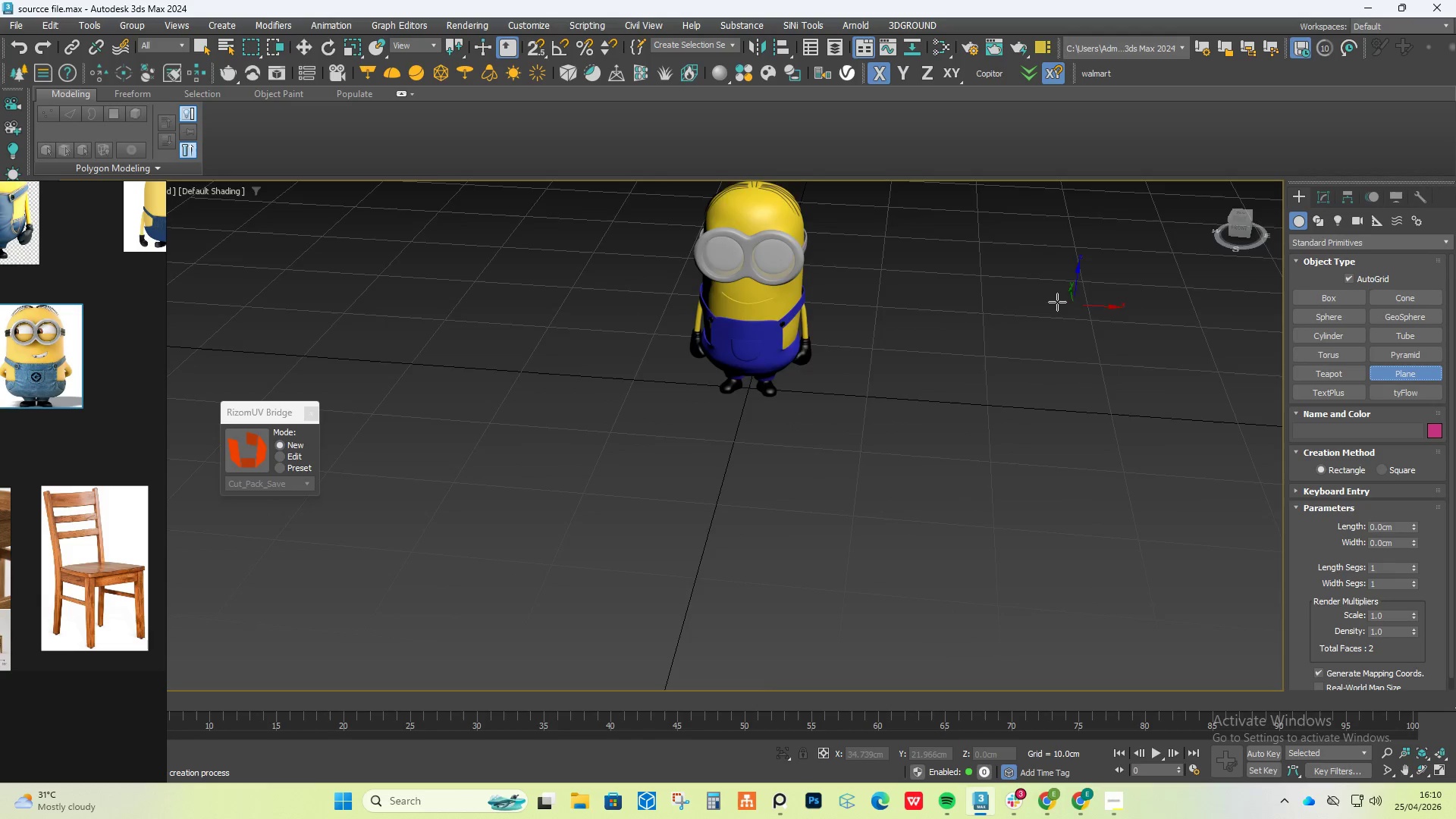 
scroll: coordinate [959, 301], scroll_direction: down, amount: 1.0
 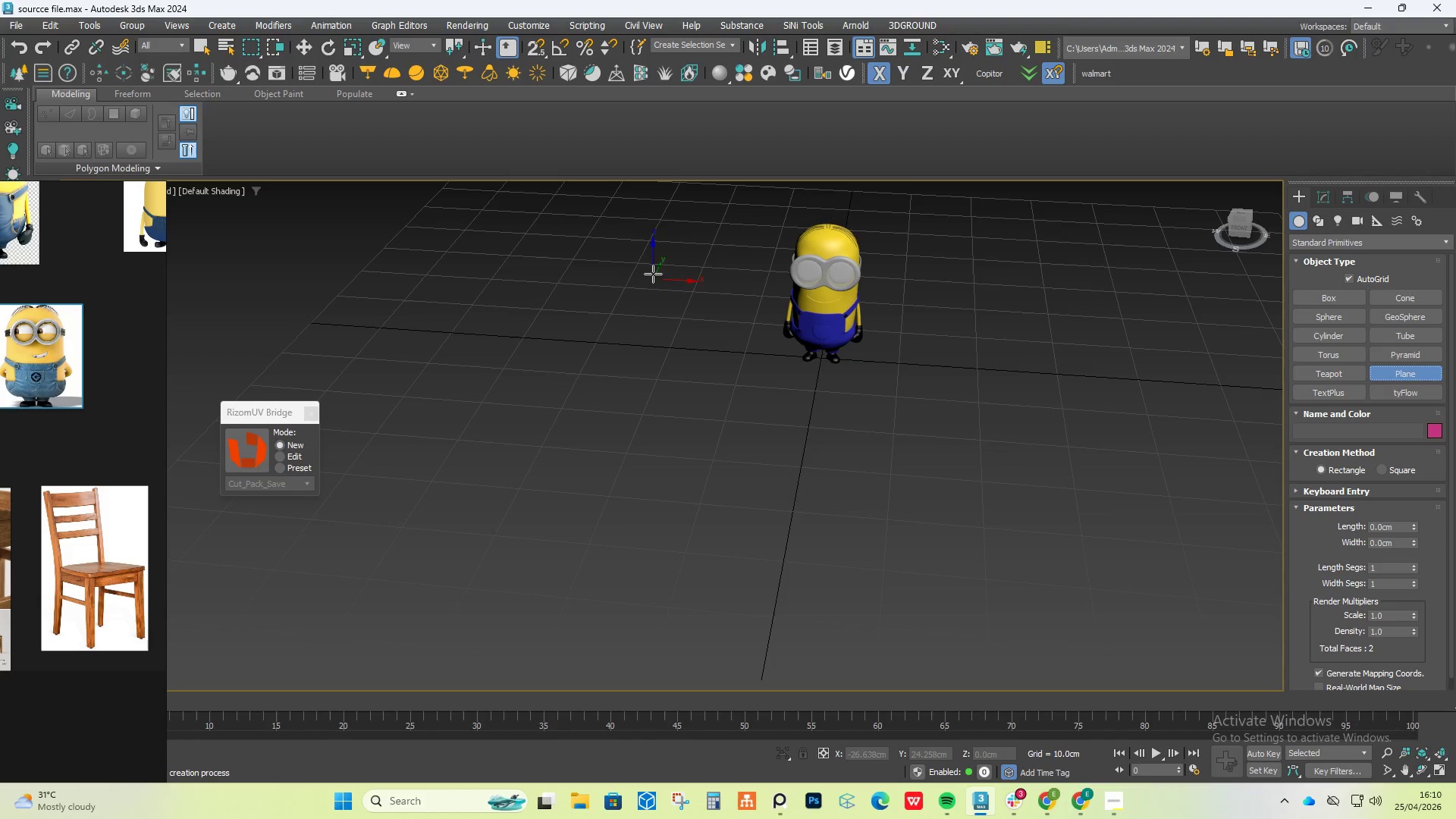 
left_click_drag(start_coordinate=[671, 243], to_coordinate=[1134, 536])
 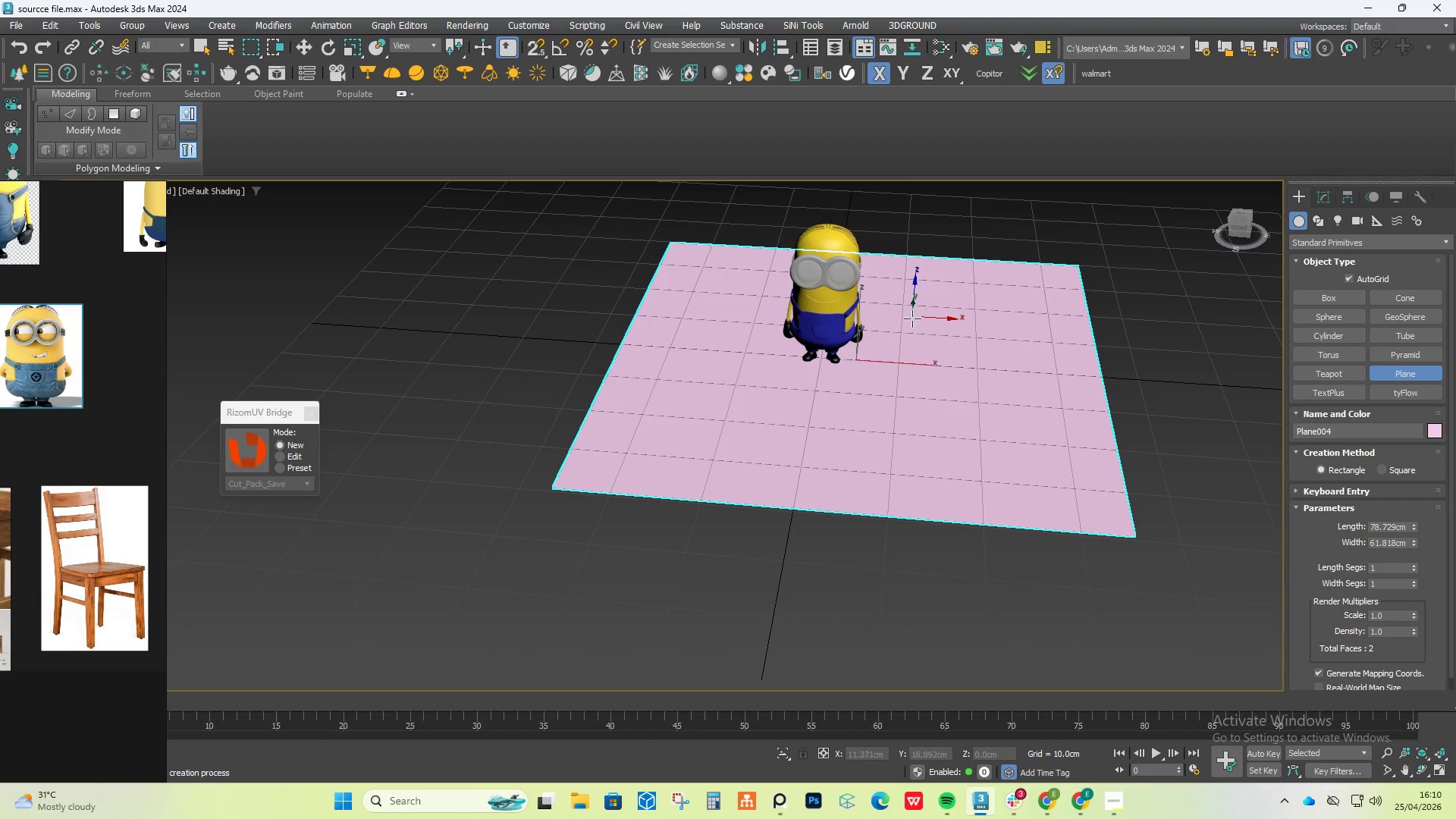 
key(W)
 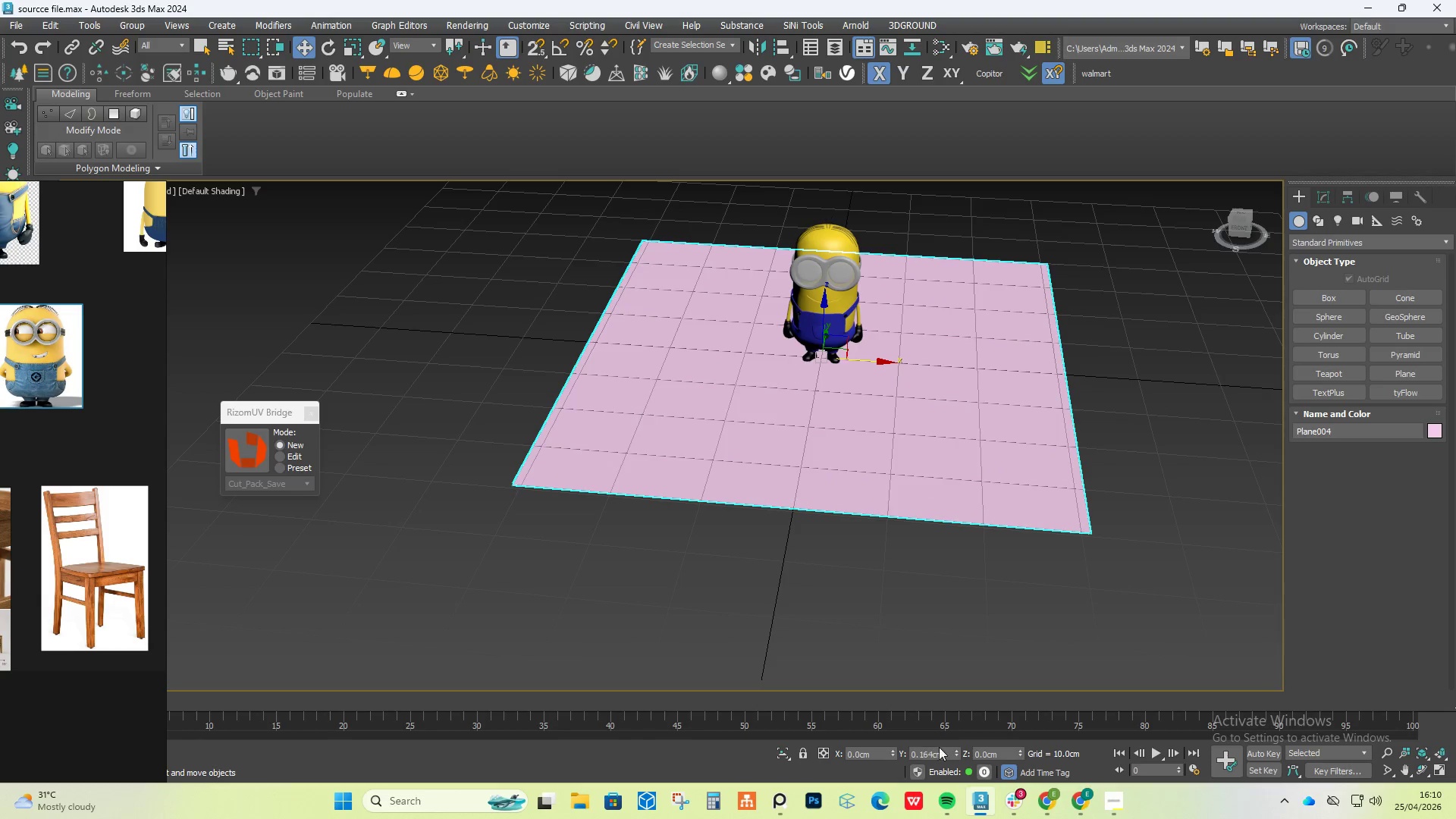 
right_click([954, 748])
 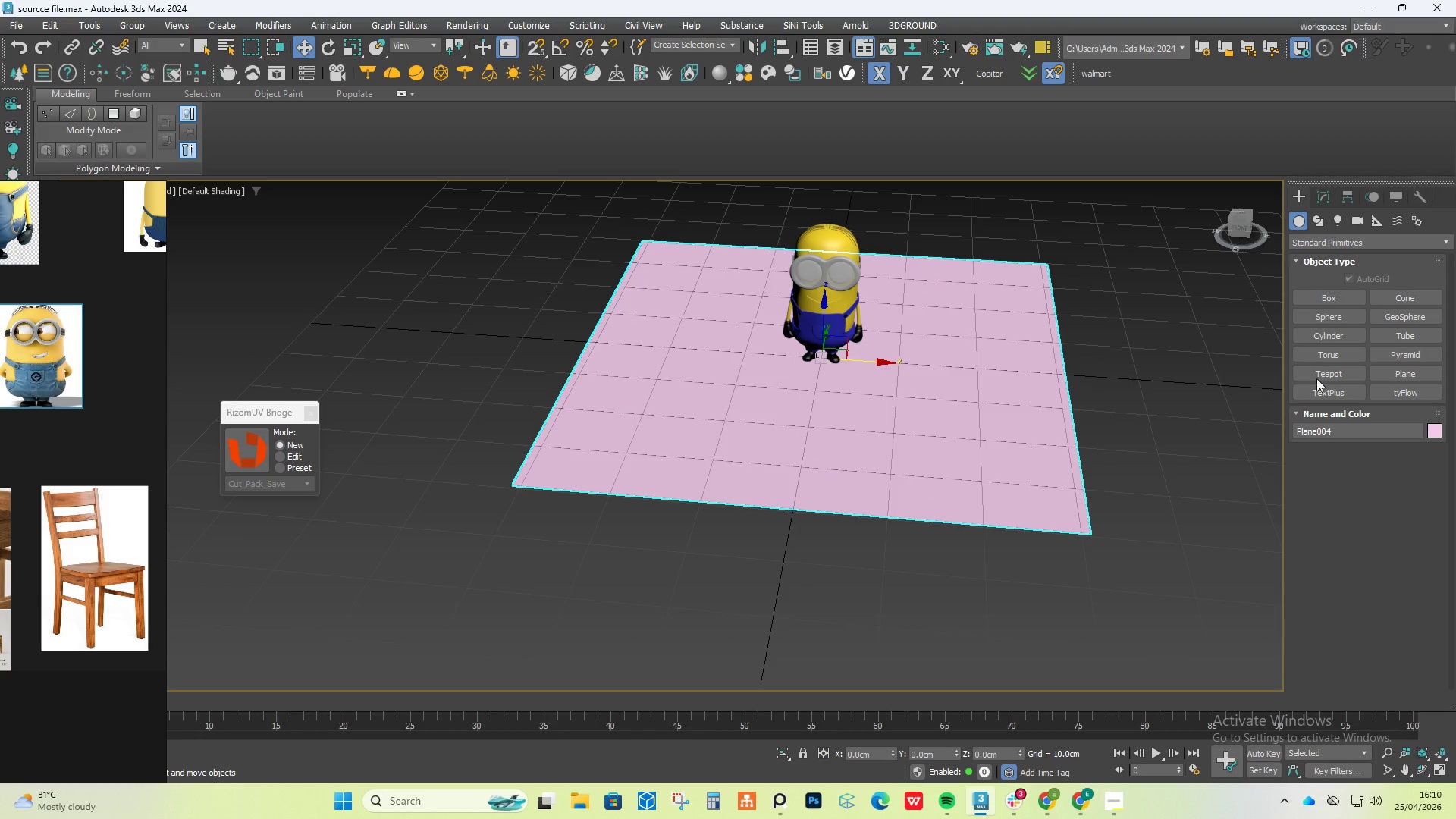 
right_click([894, 440])
 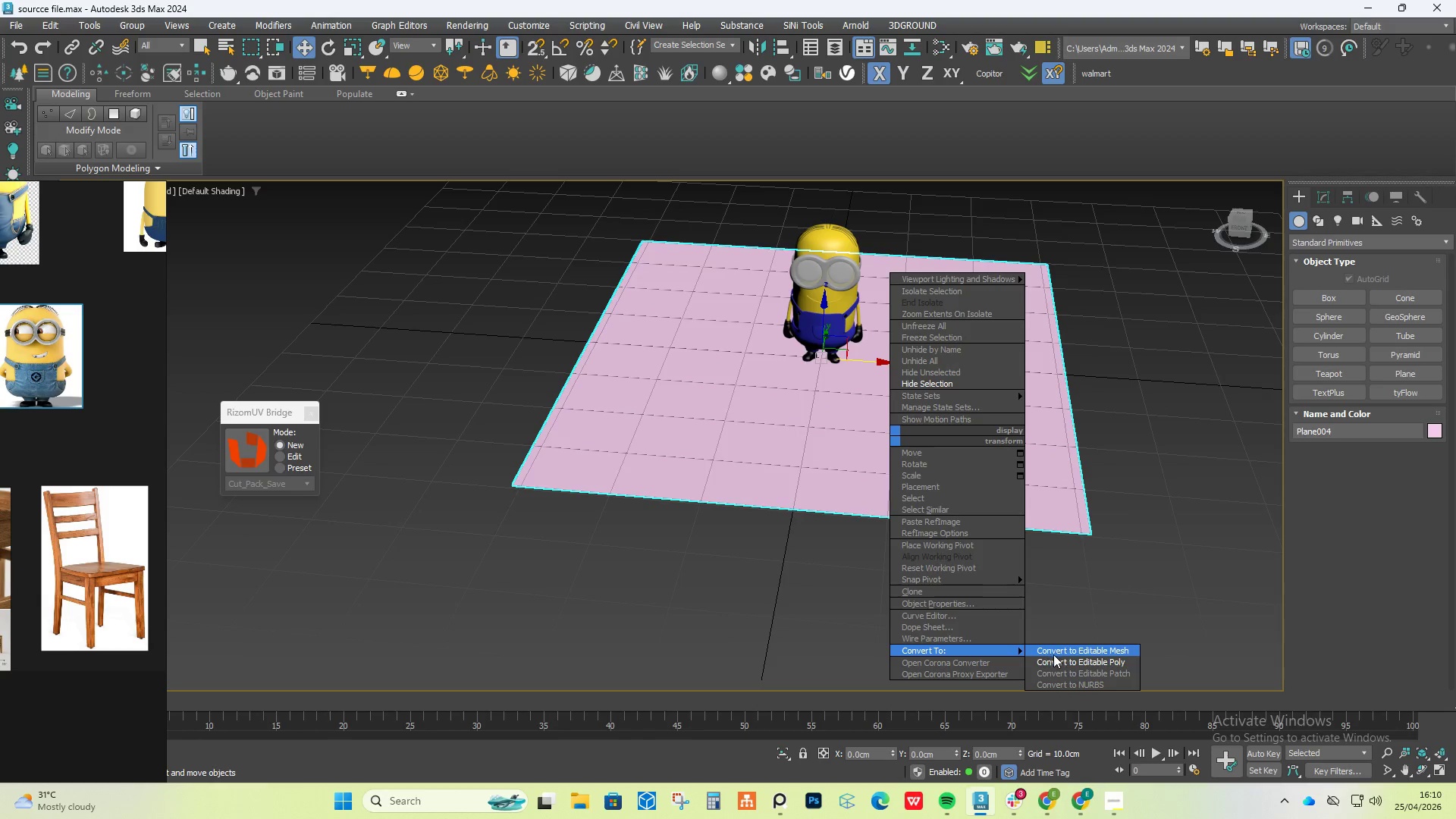 
left_click([1056, 661])
 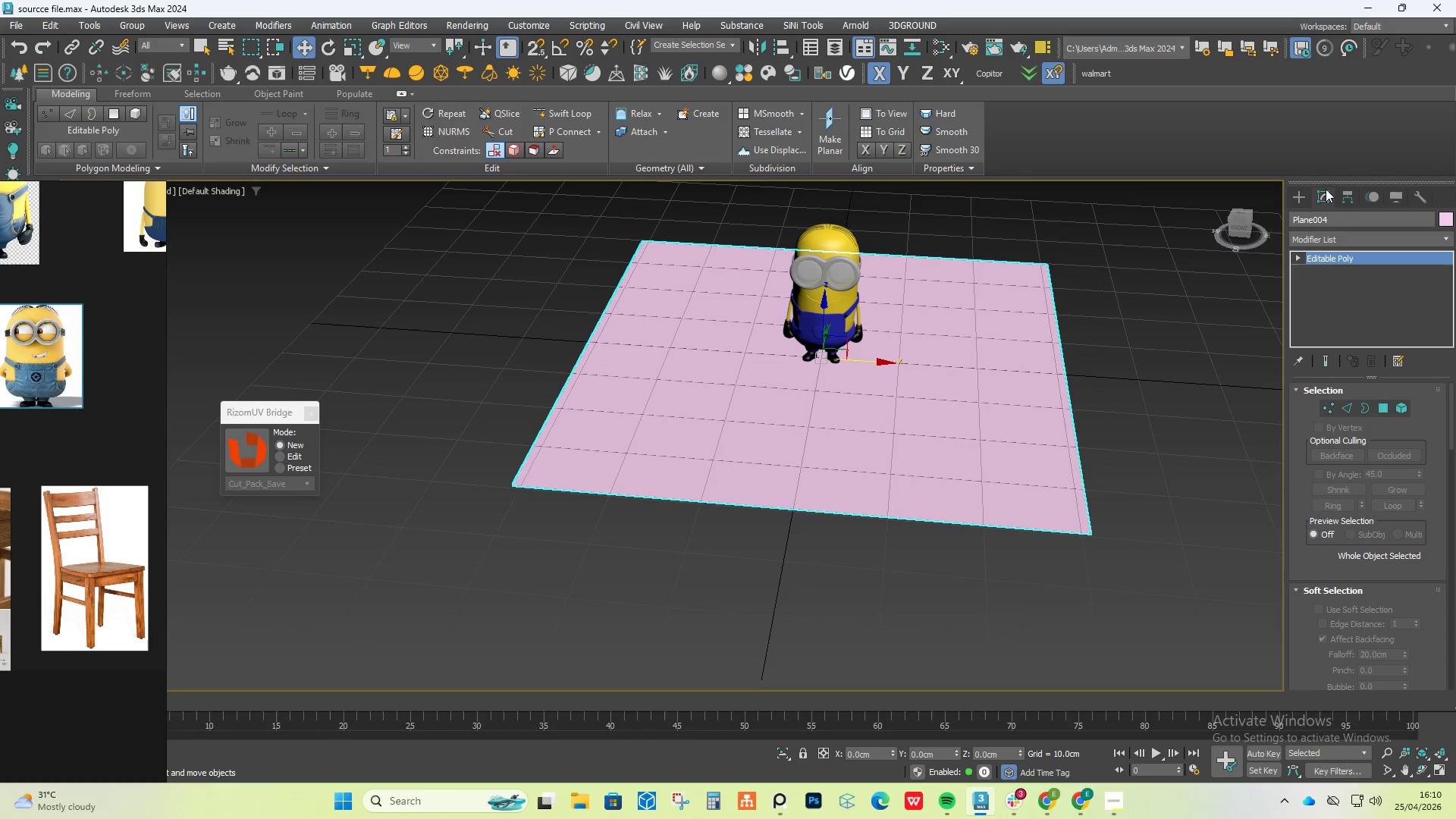 
scroll: coordinate [1379, 544], scroll_direction: down, amount: 21.0
 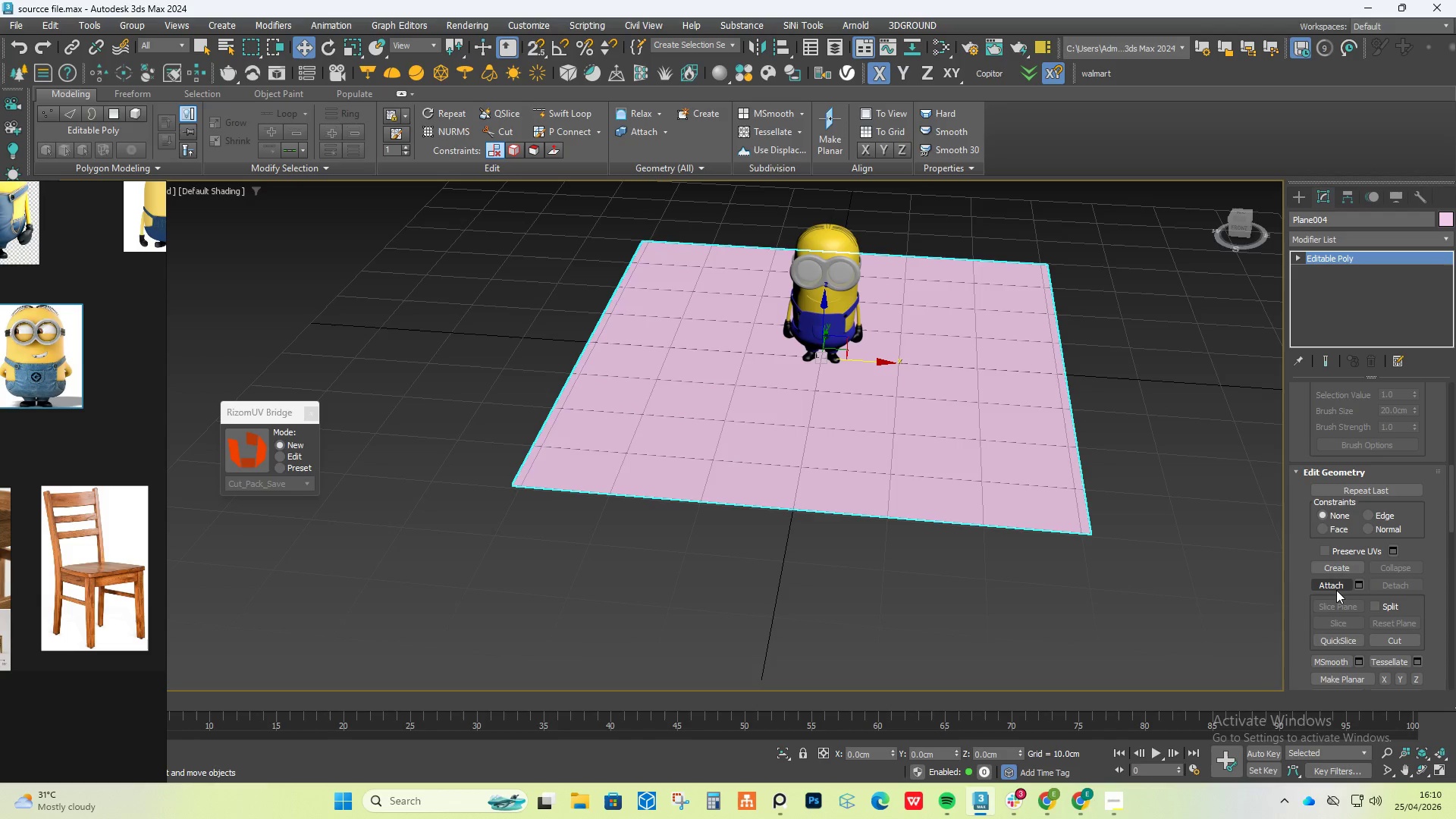 
left_click([1335, 587])
 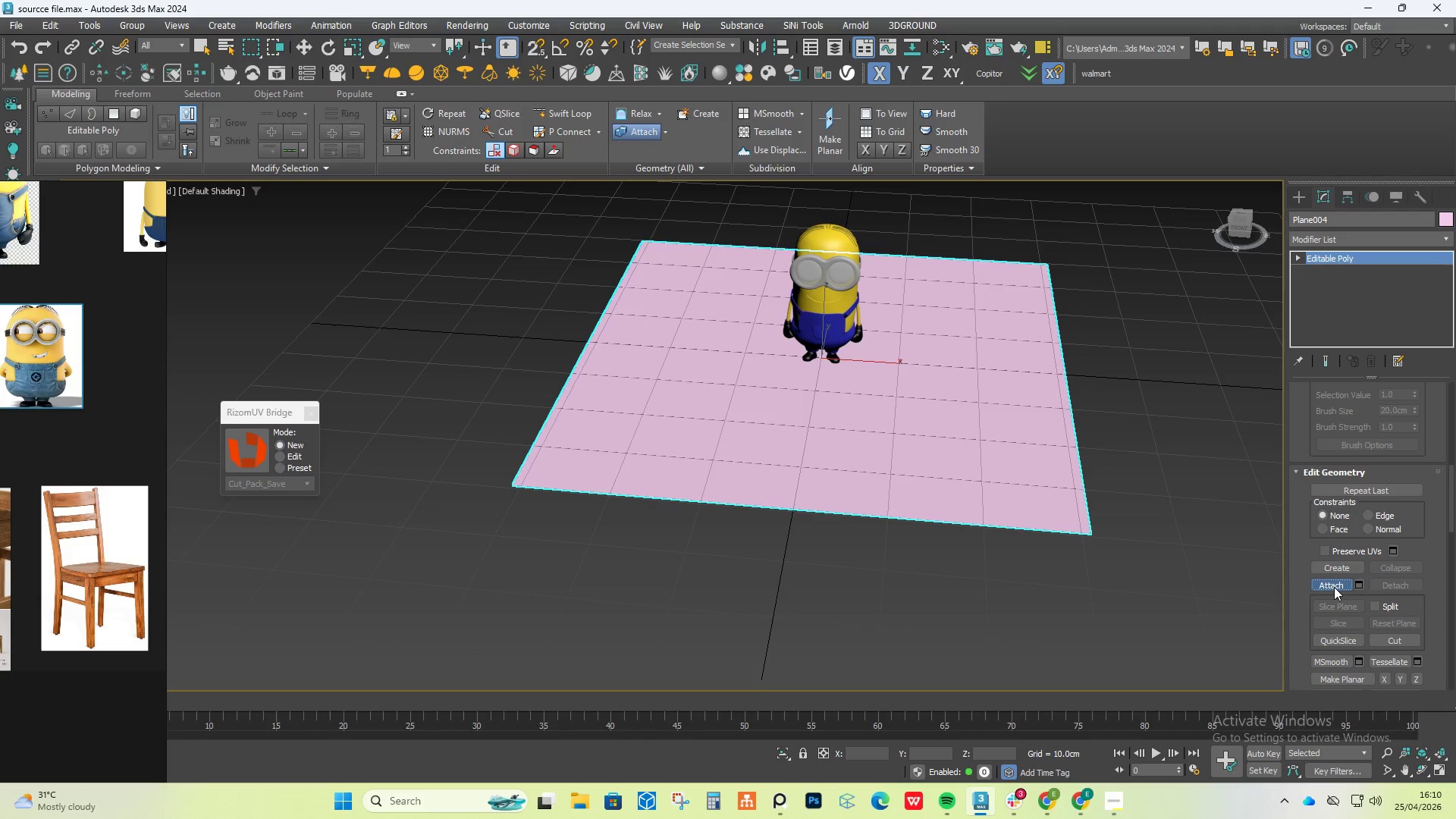 
scroll: coordinate [814, 331], scroll_direction: up, amount: 3.0
 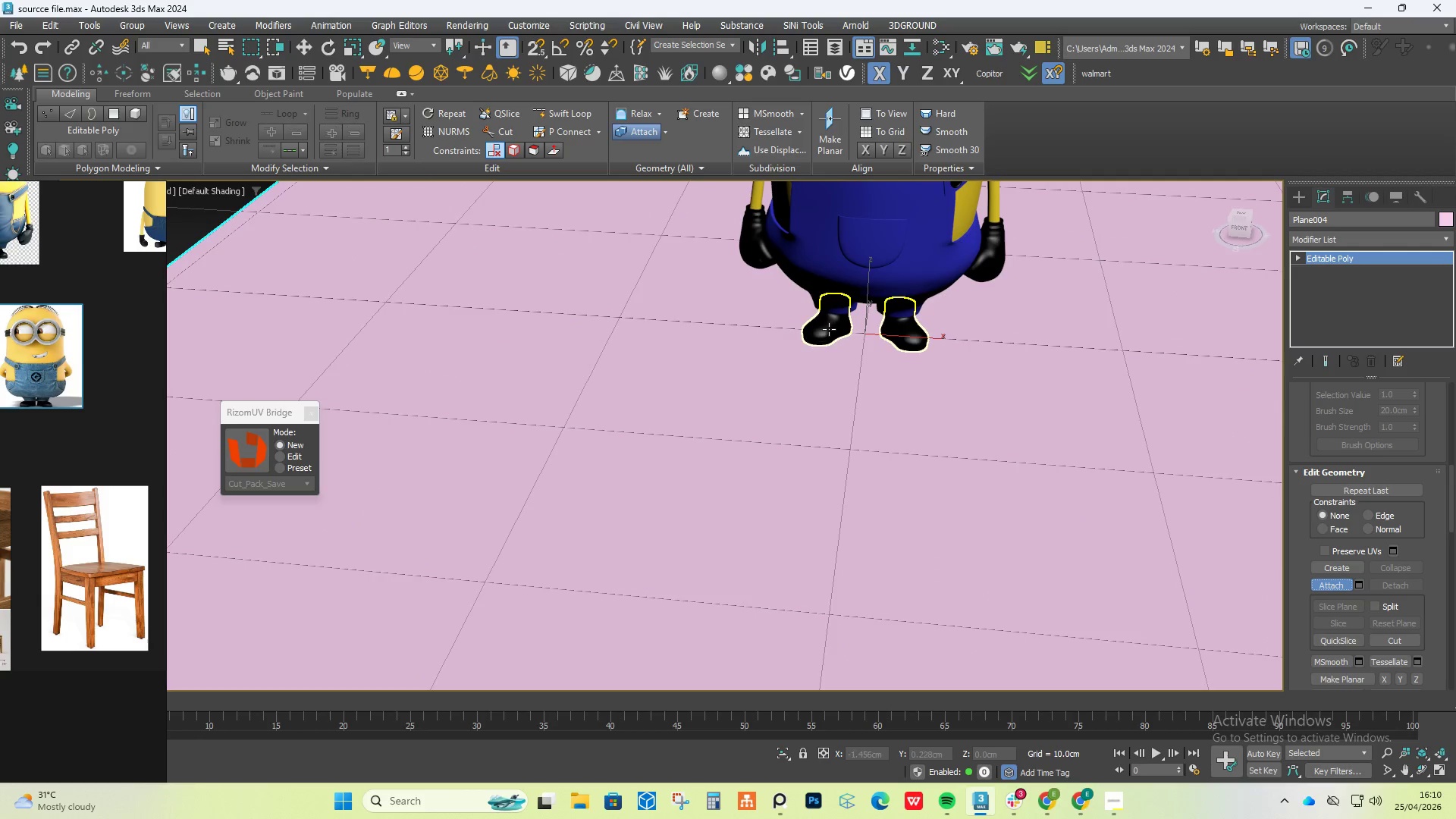 
left_click([829, 329])
 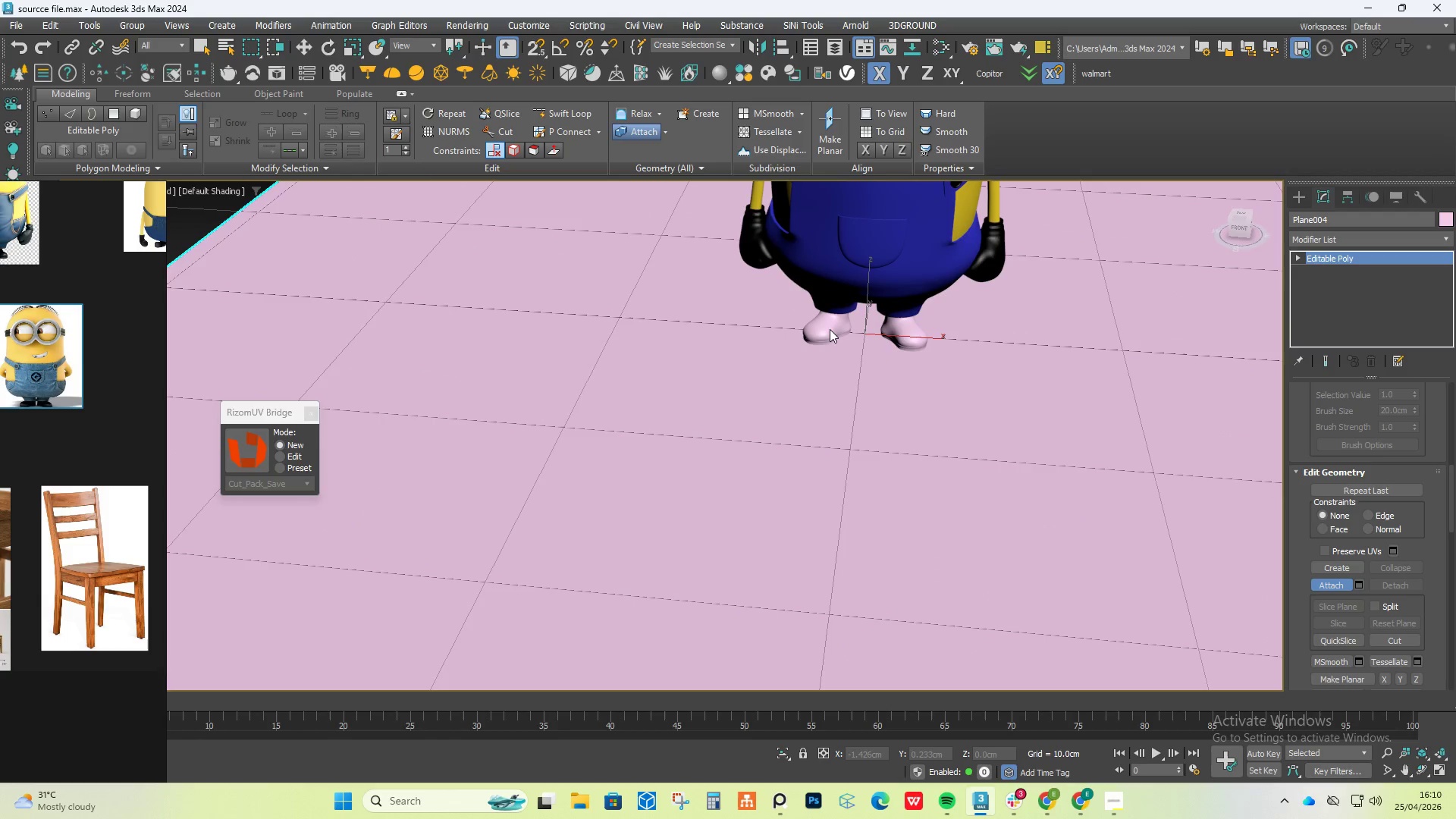 
scroll: coordinate [830, 329], scroll_direction: down, amount: 3.0
 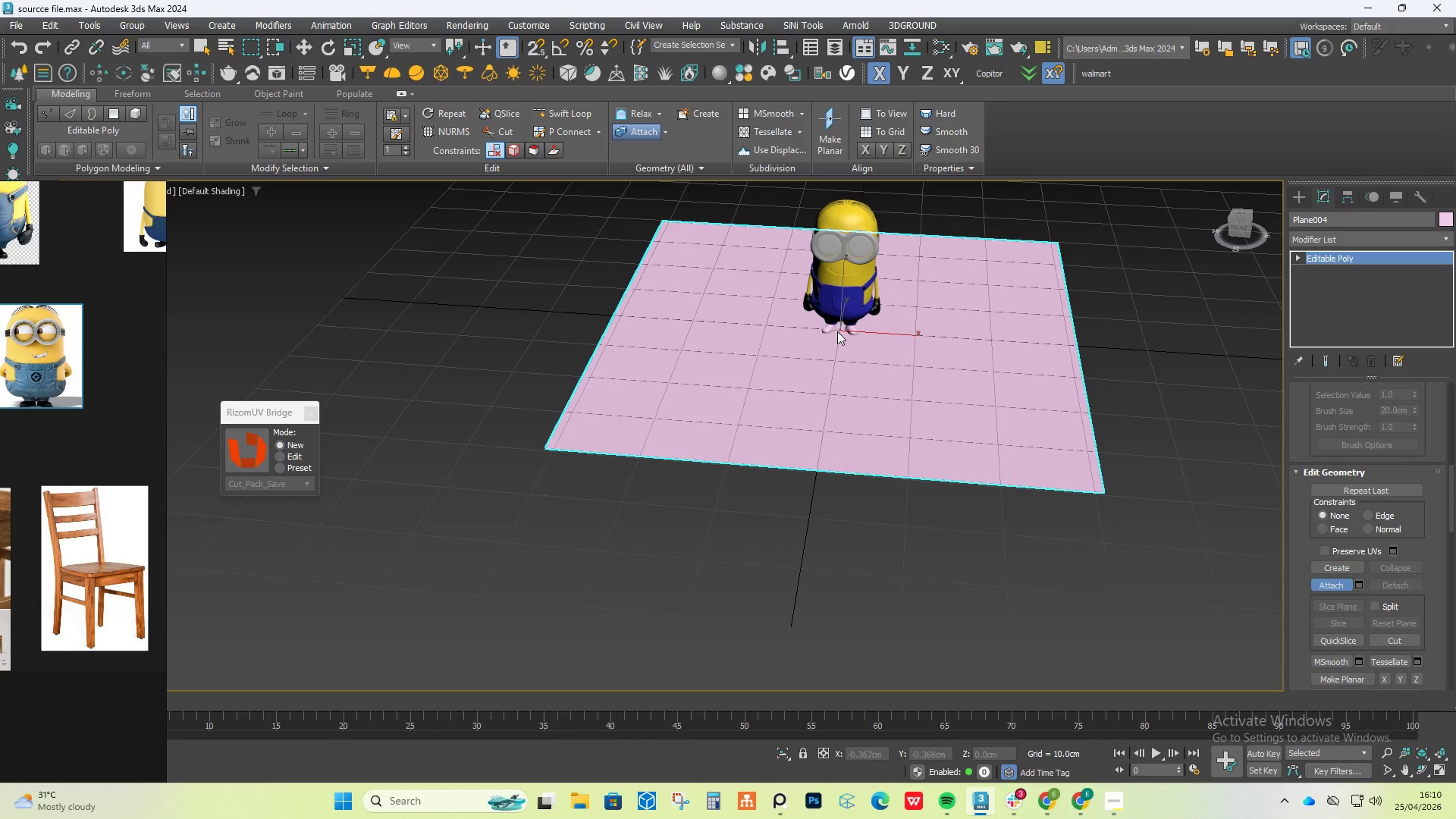 
key(5)
 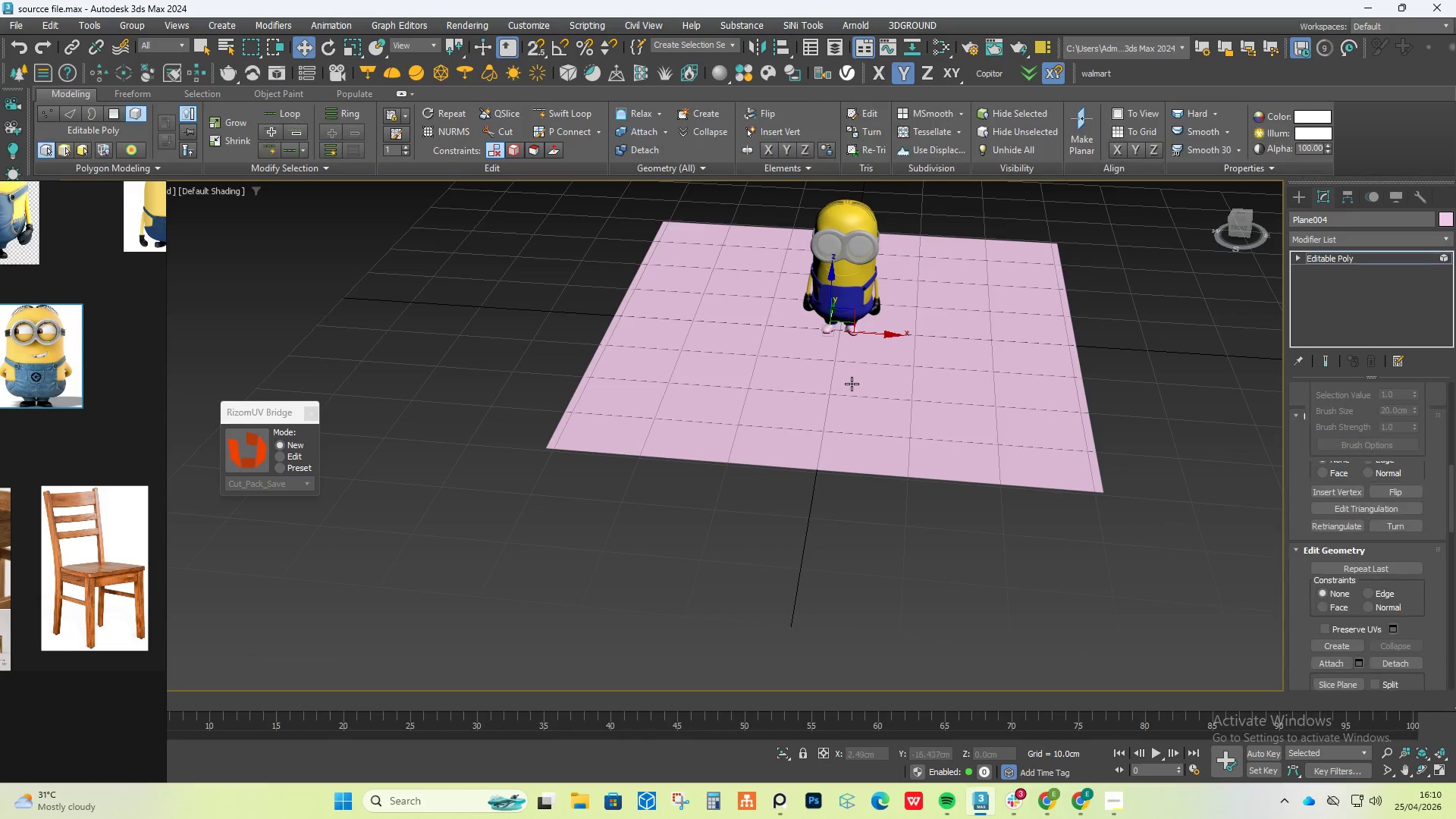 
left_click([852, 384])
 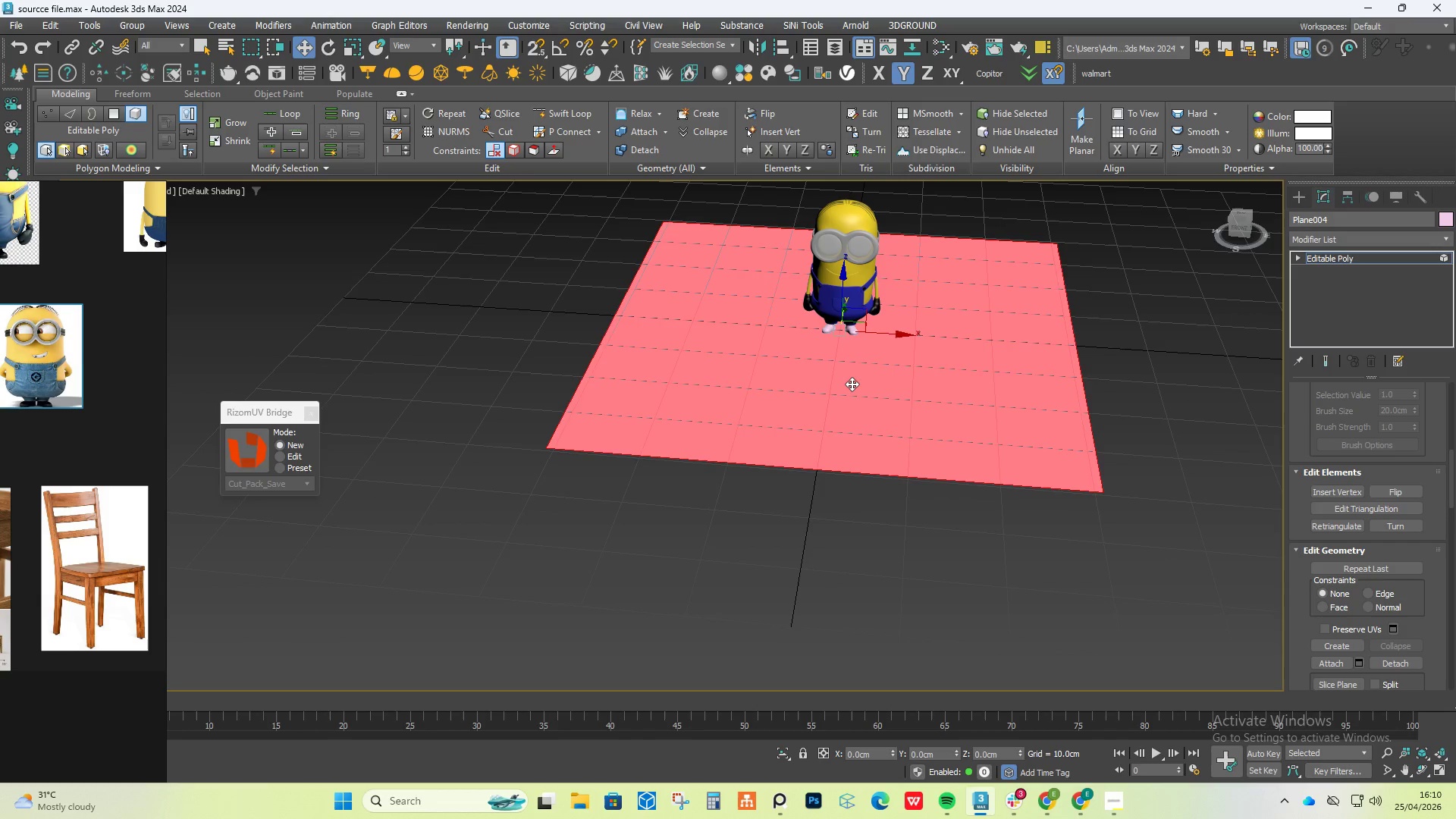 
key(Delete)
 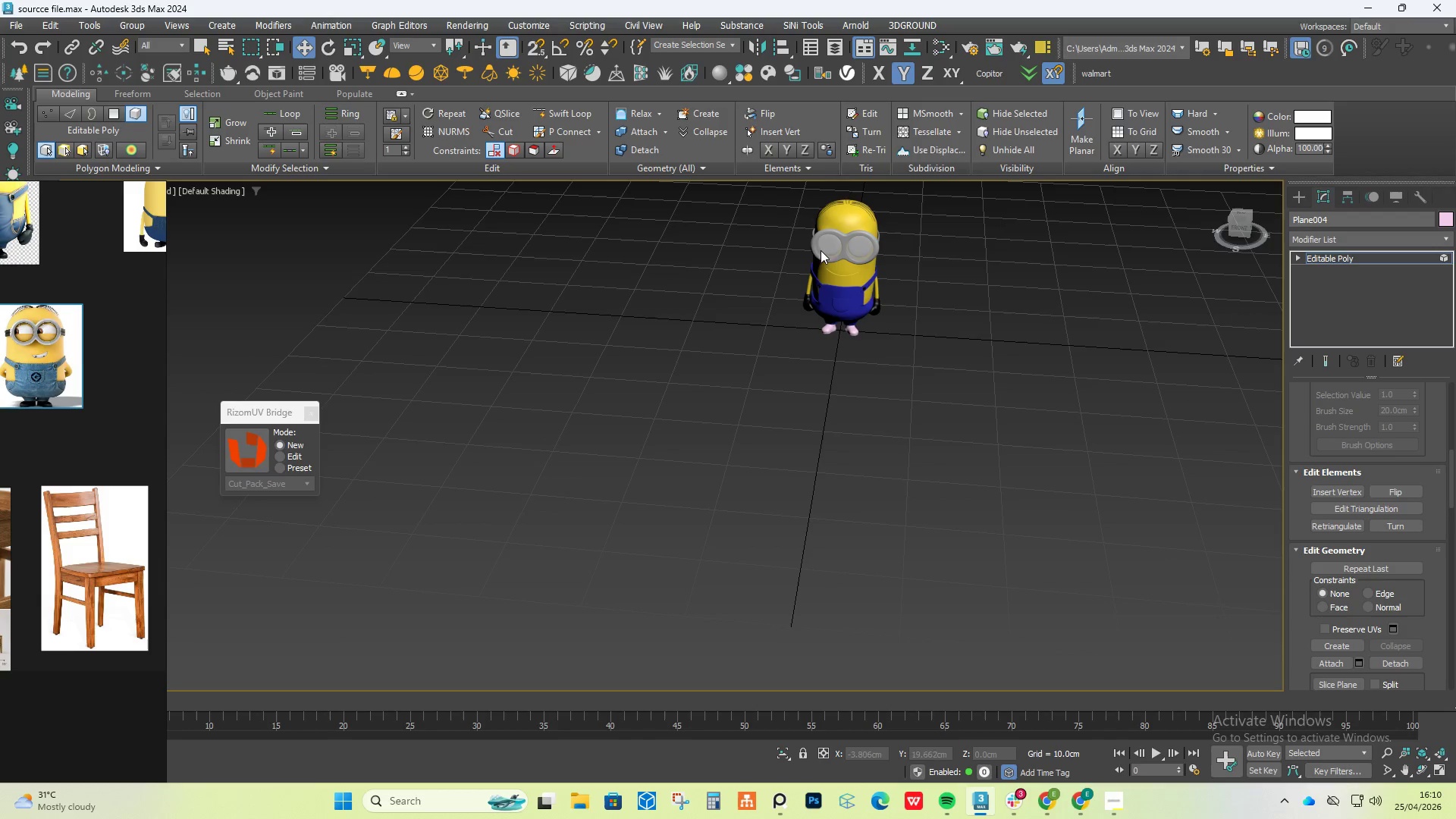 
scroll: coordinate [934, 460], scroll_direction: up, amount: 1.0
 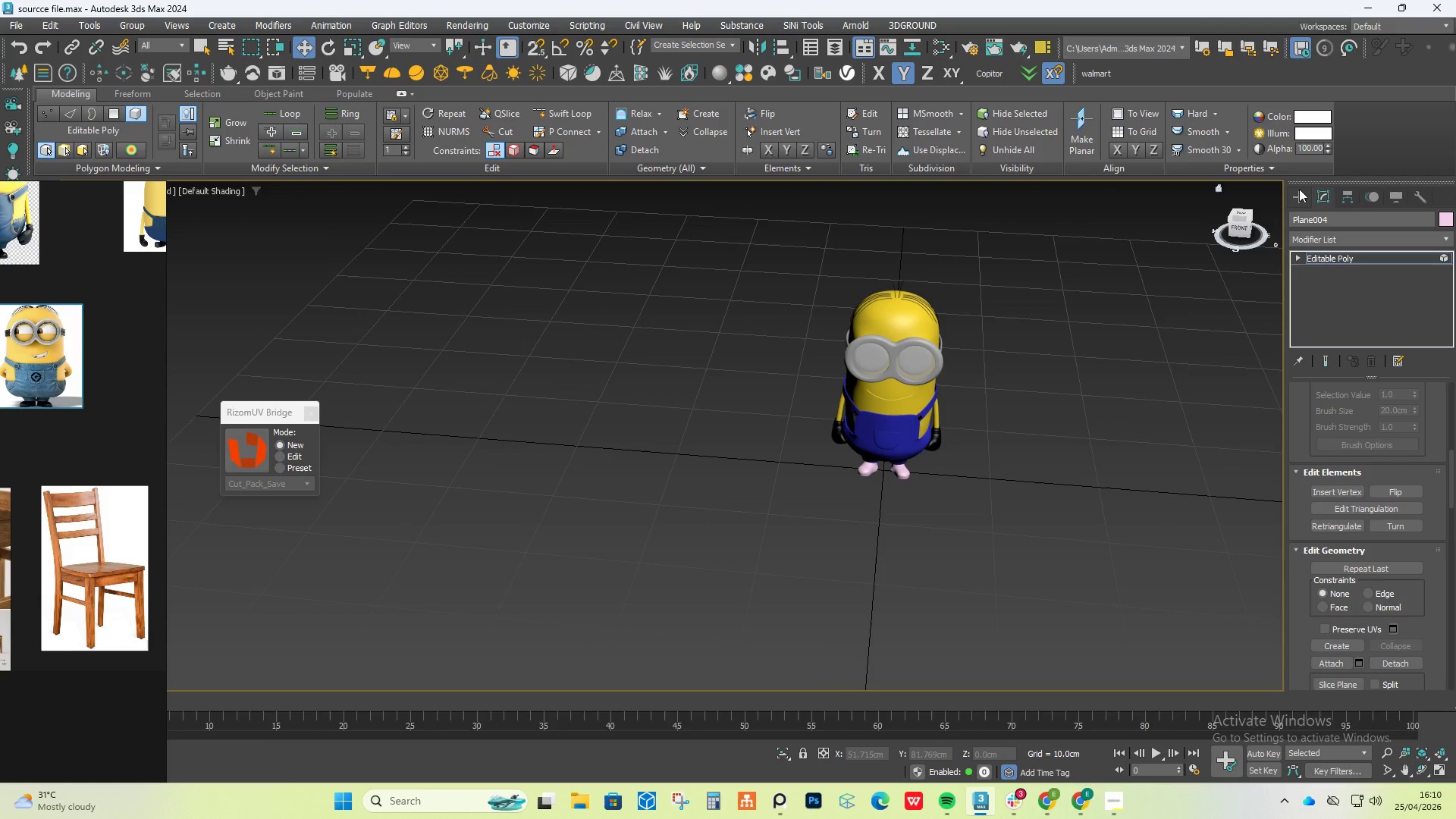 
left_click([1300, 196])
 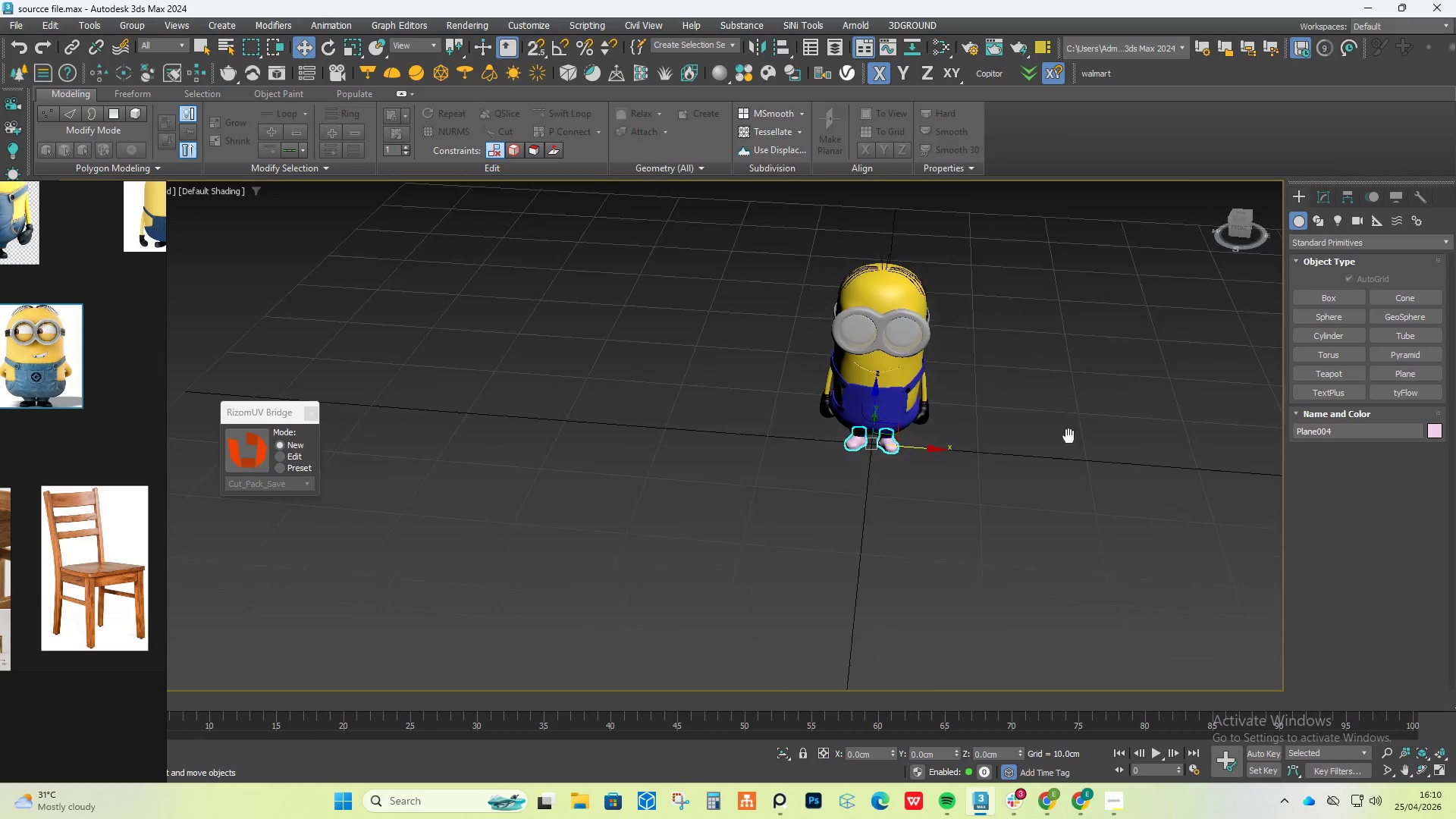 
scroll: coordinate [1039, 354], scroll_direction: down, amount: 1.0
 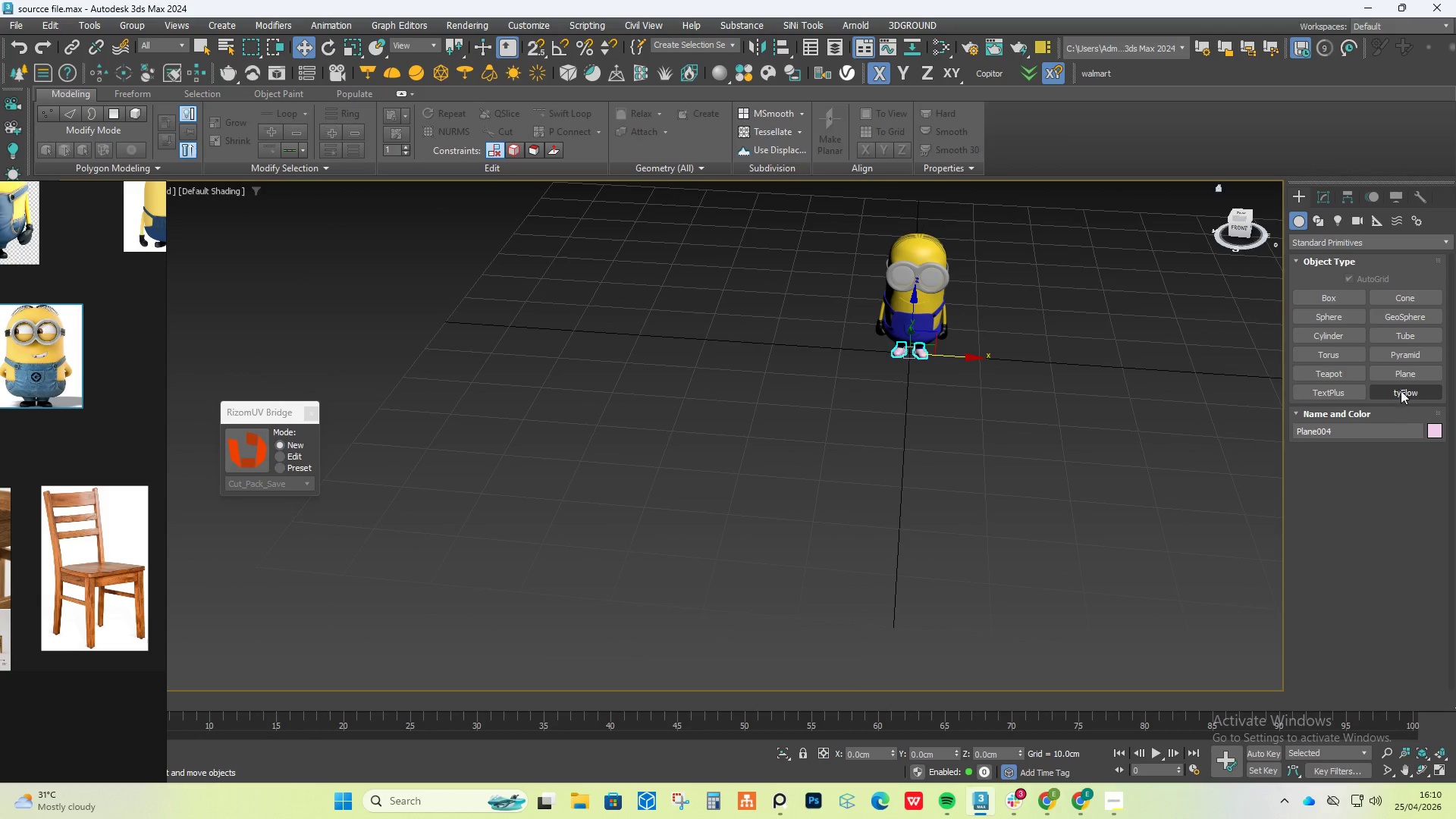 
left_click([1410, 369])
 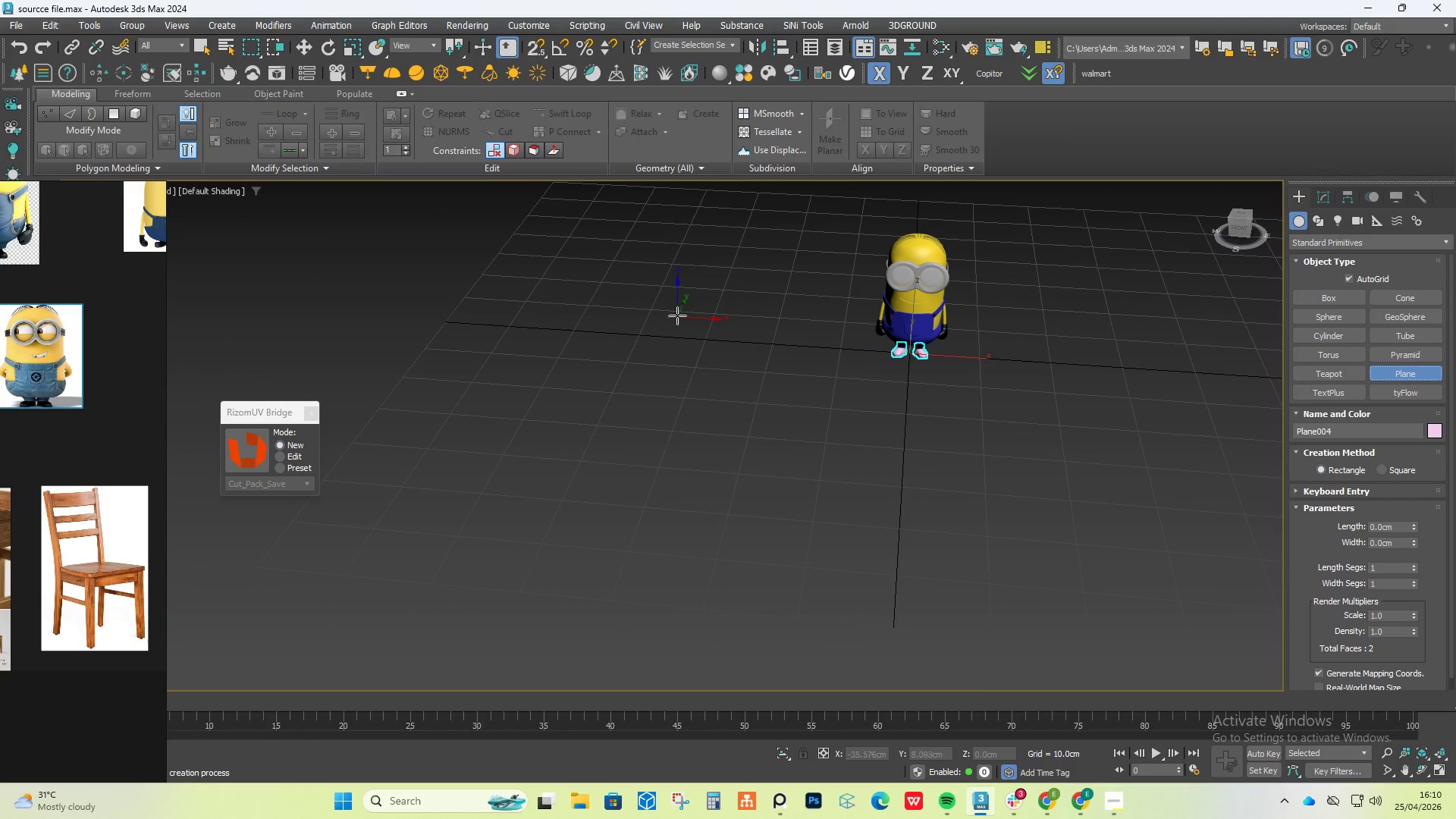 
left_click_drag(start_coordinate=[698, 290], to_coordinate=[1294, 535])
 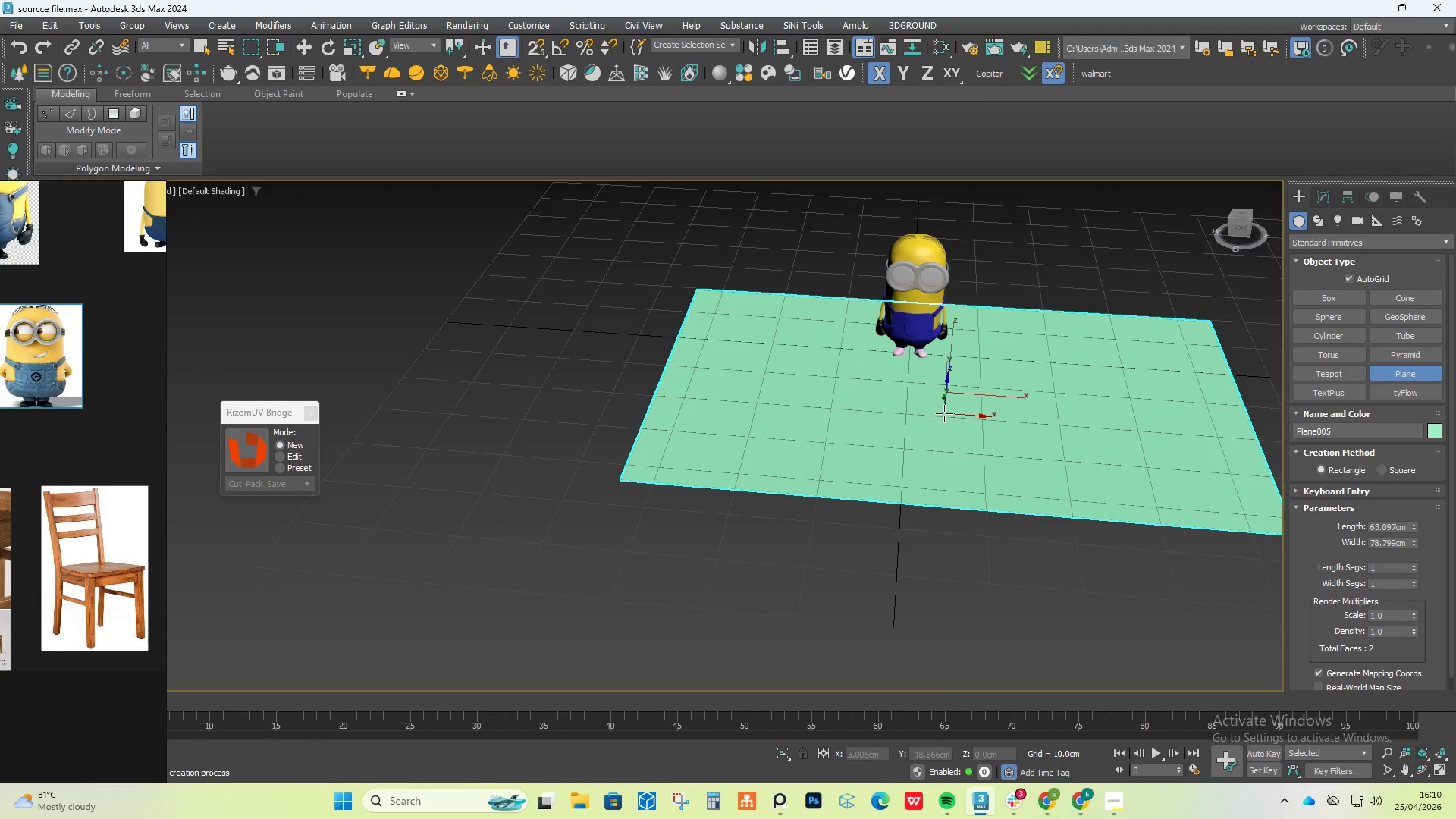 
right_click([944, 413])
 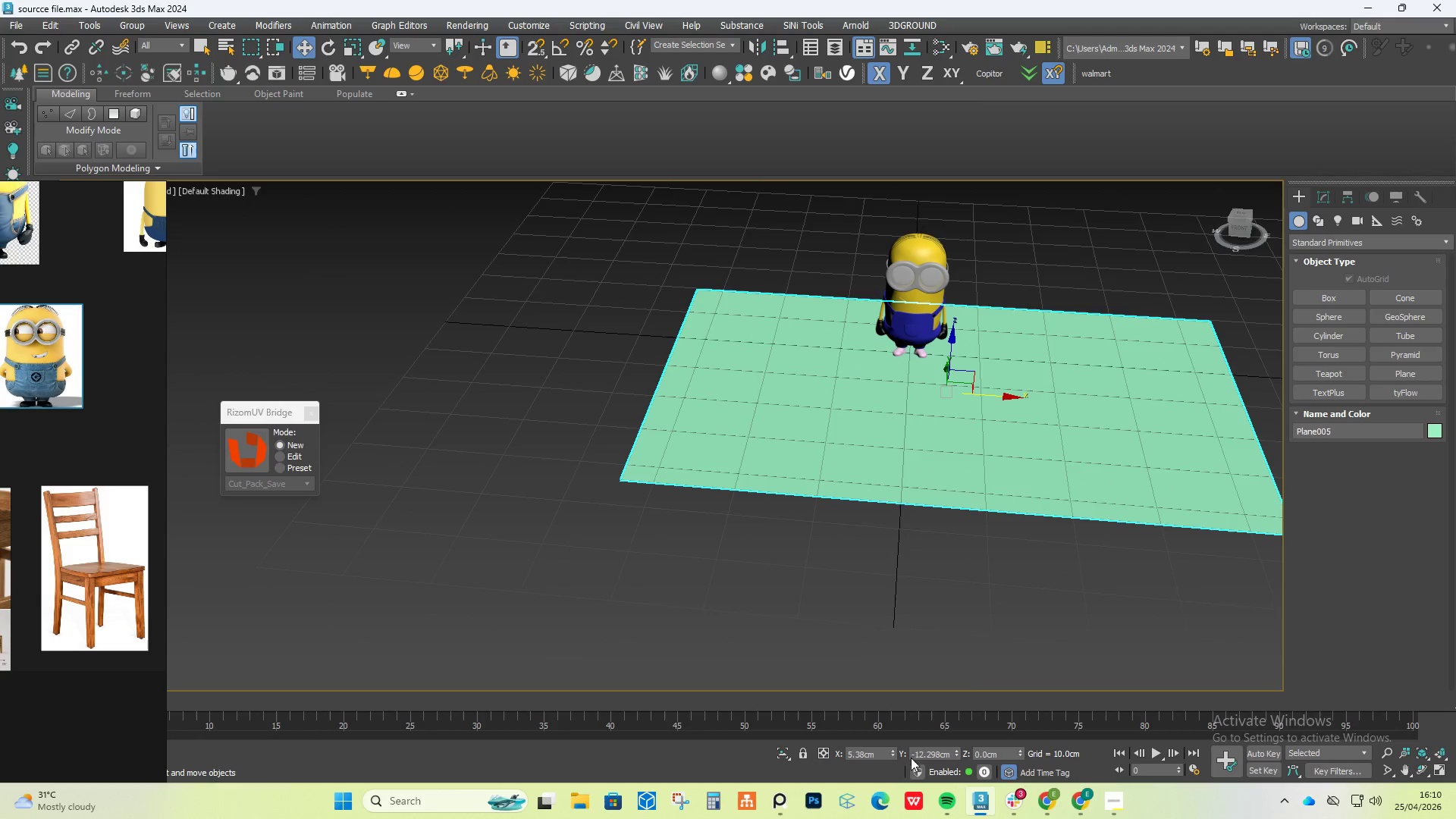 
right_click([895, 755])
 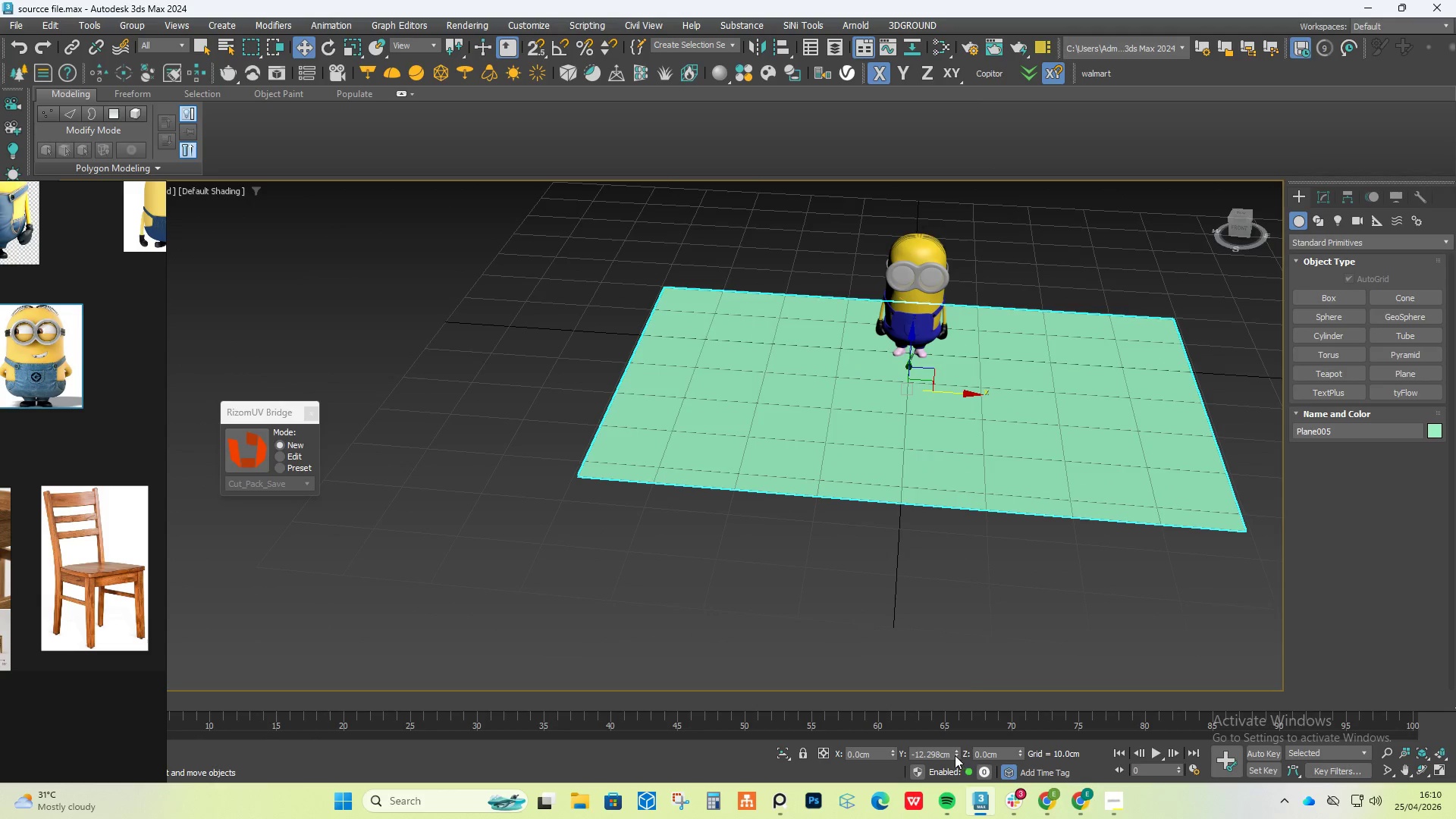 
right_click([953, 755])
 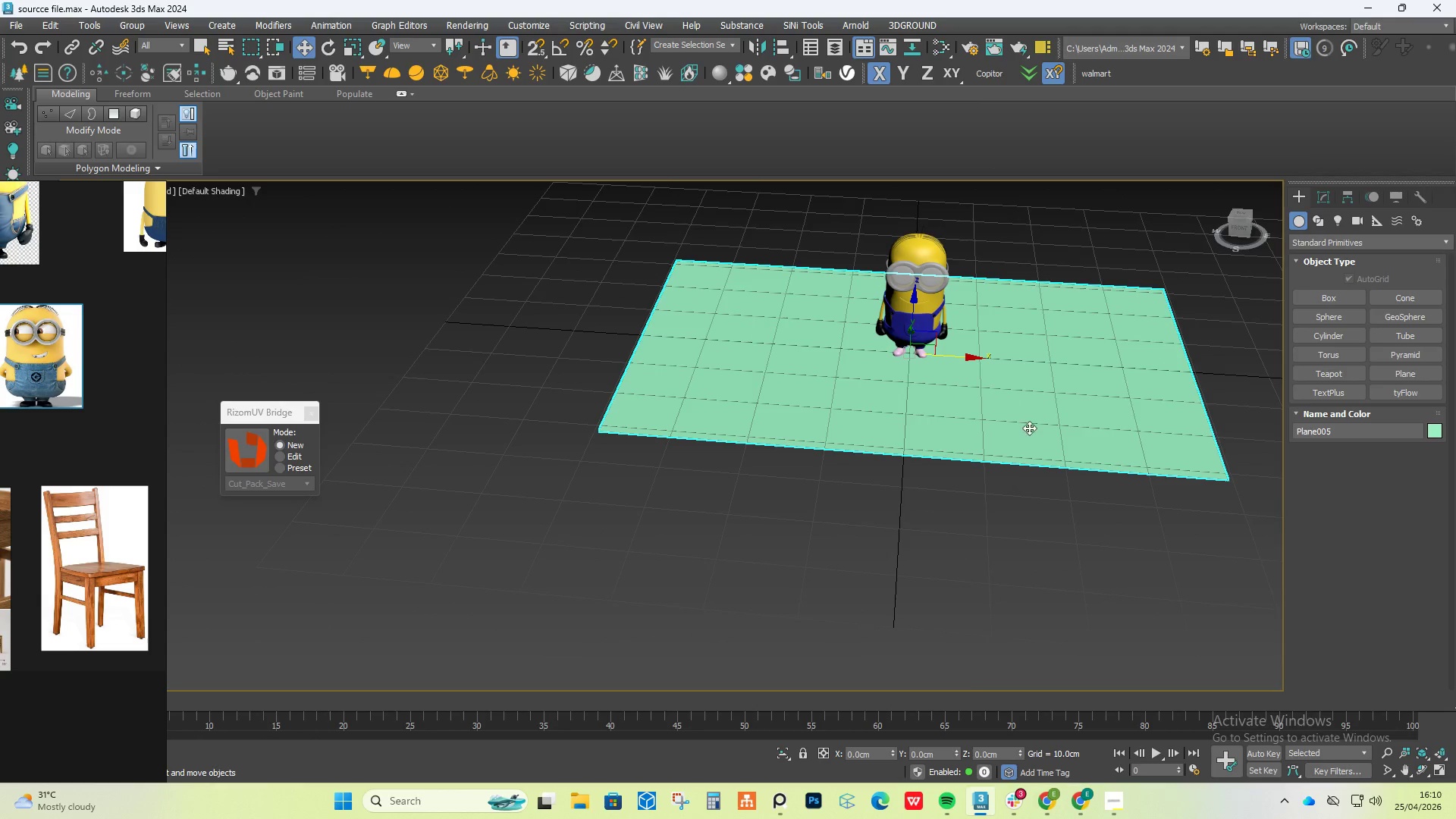 
right_click([1029, 428])
 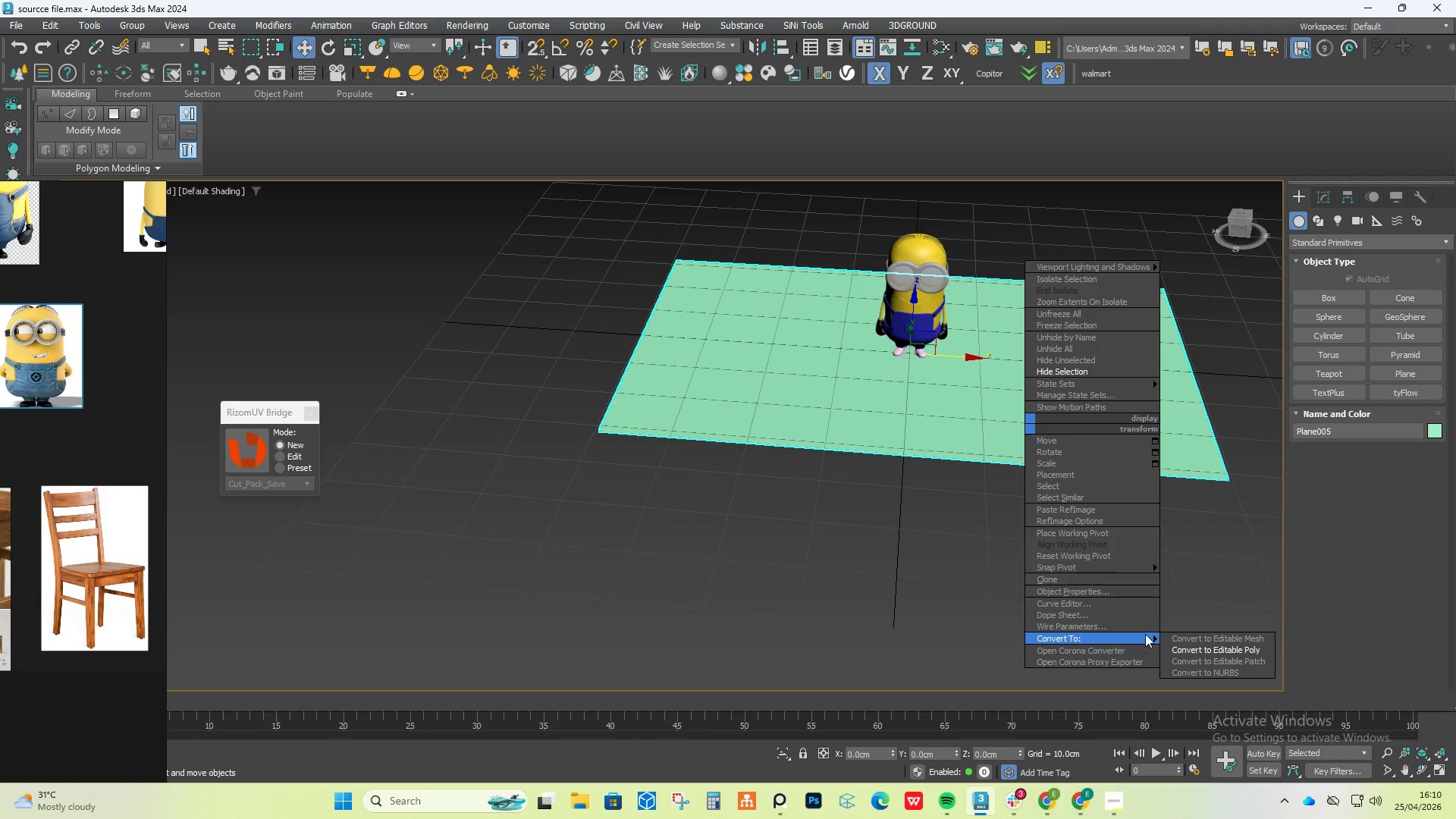 
left_click([1189, 651])
 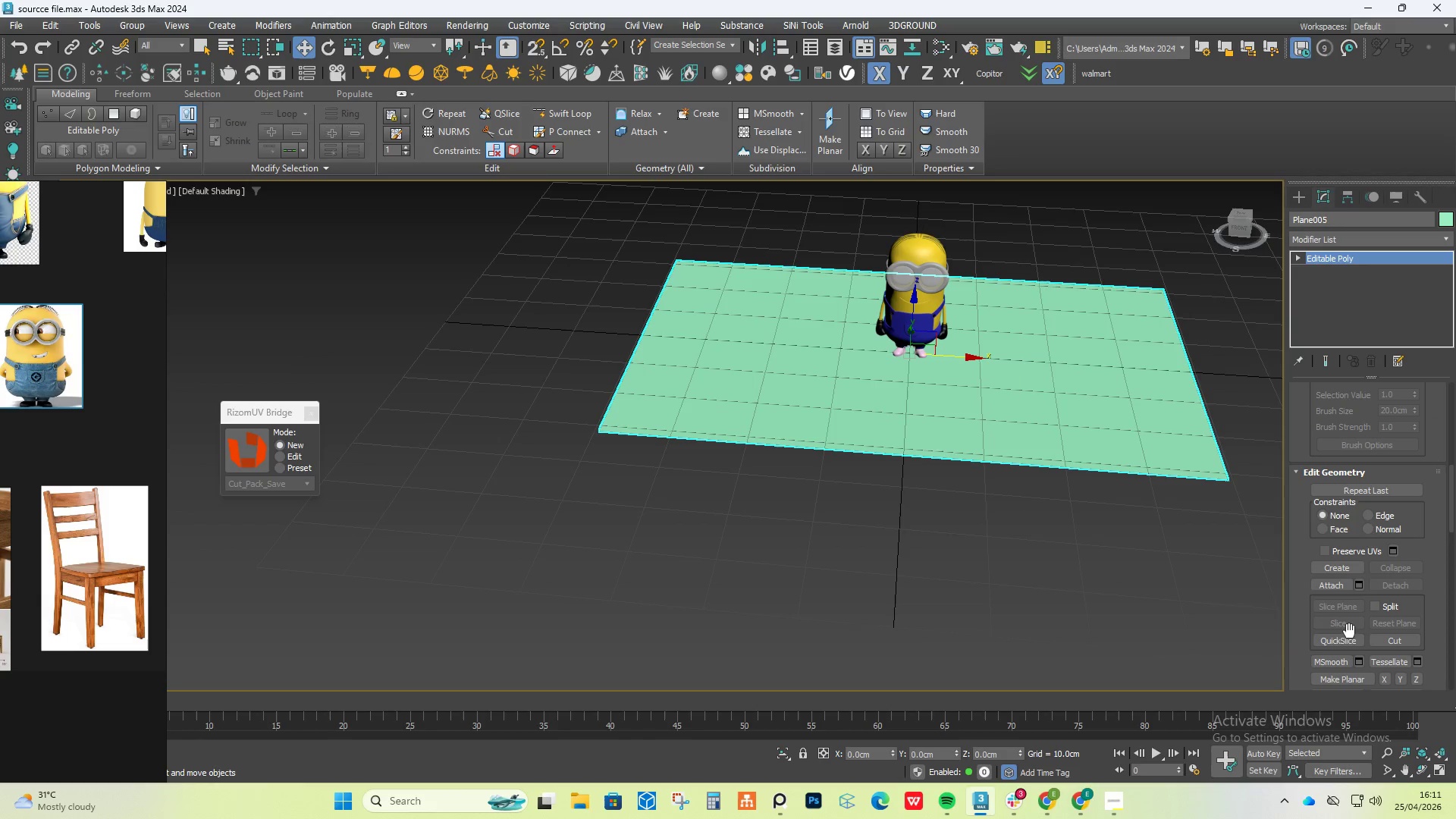 
left_click([1331, 584])
 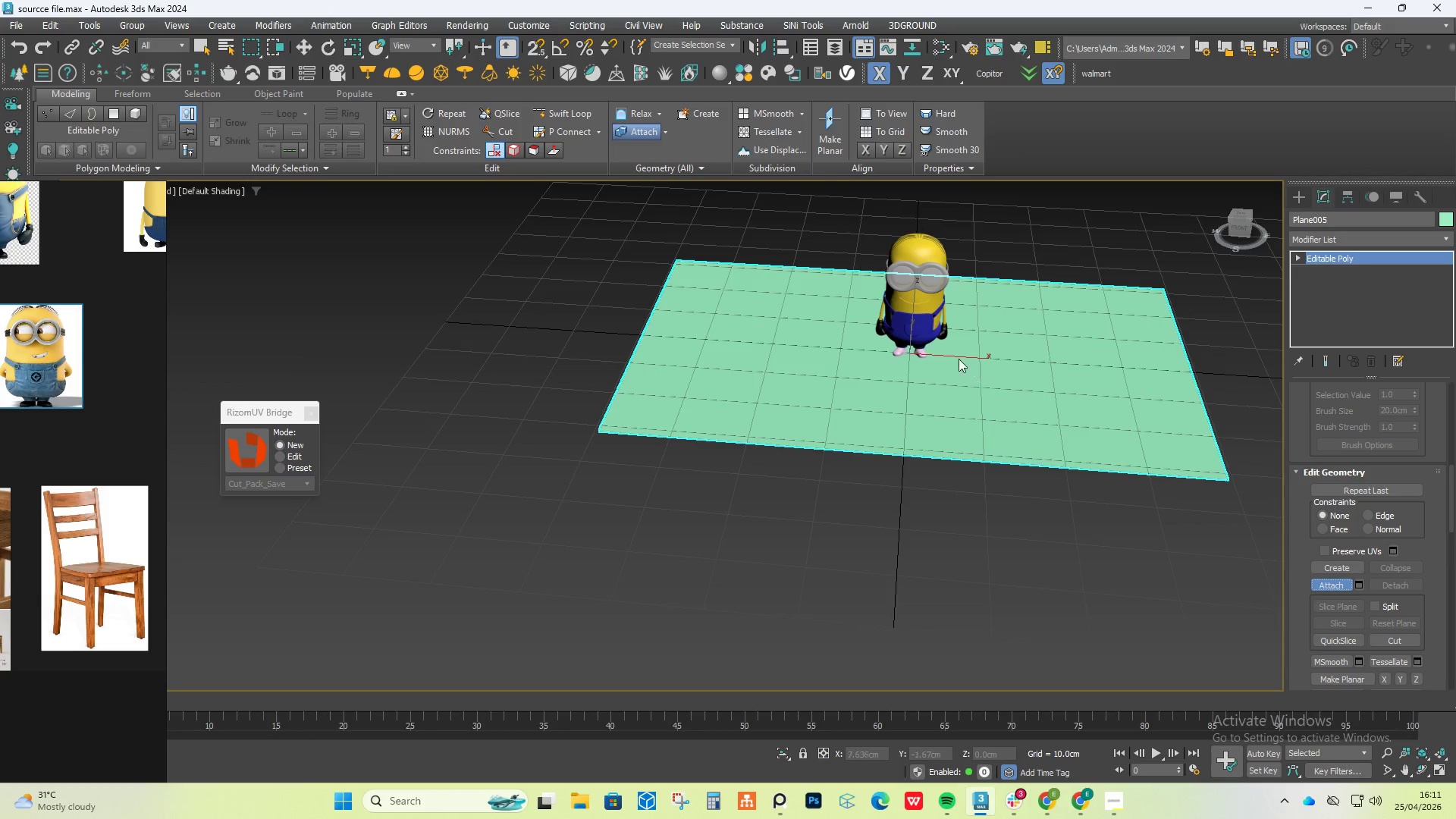 
scroll: coordinate [913, 318], scroll_direction: up, amount: 5.0
 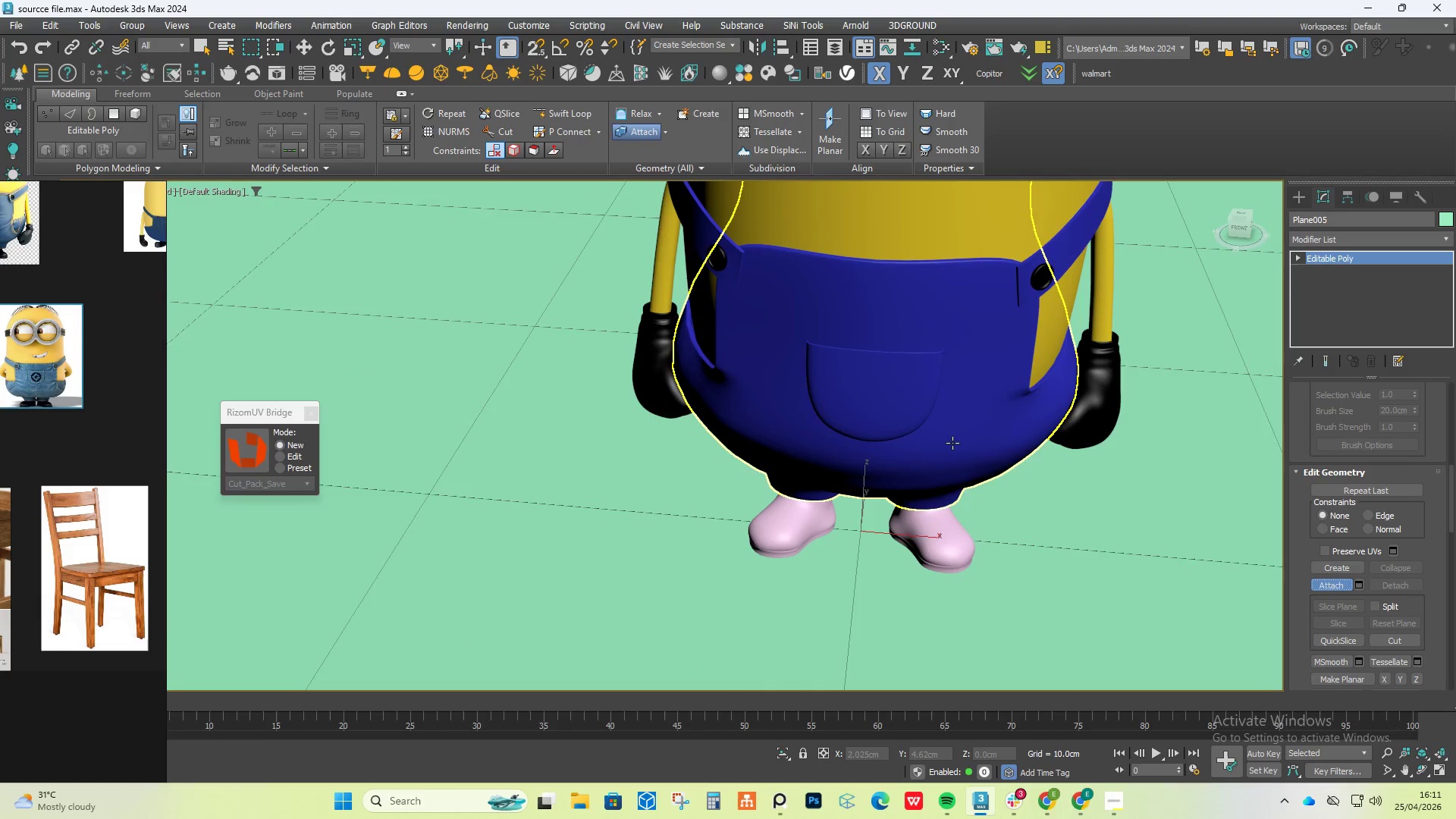 
left_click([952, 443])
 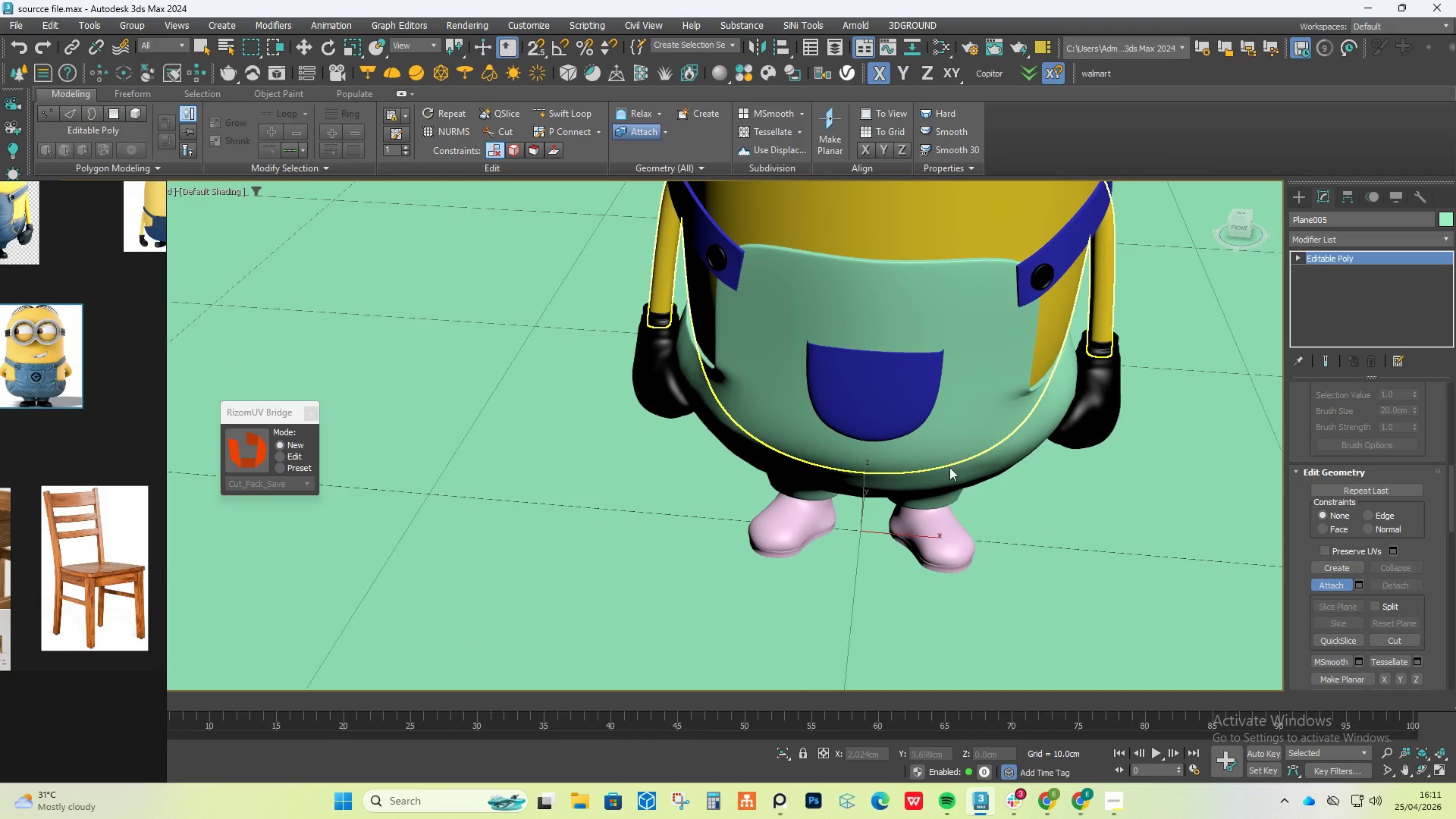 
hold_key(key=AltLeft, duration=0.69)
 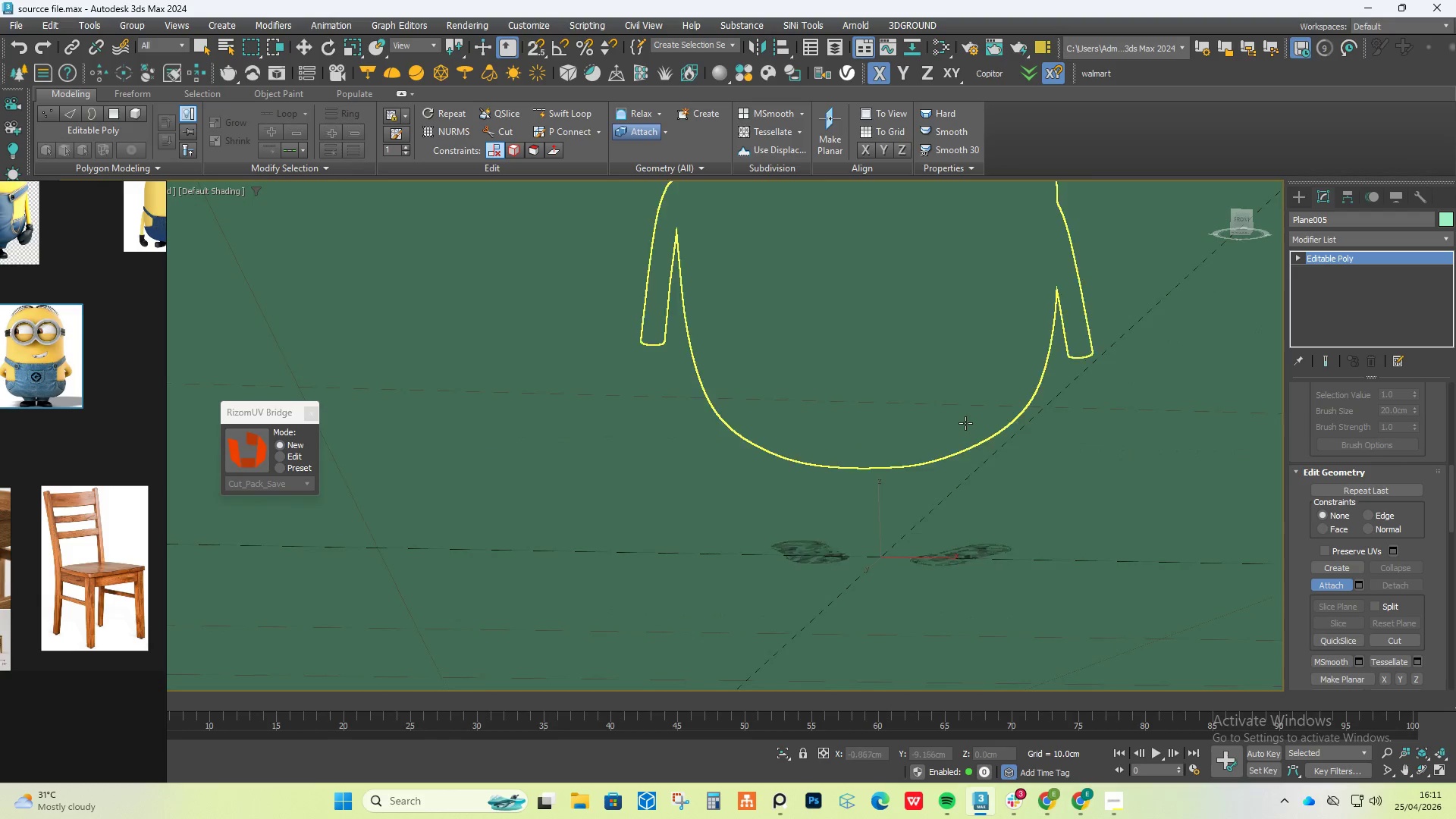 
hold_key(key=AltLeft, duration=0.45)
scroll: coordinate [962, 426], scroll_direction: down, amount: 2.0
 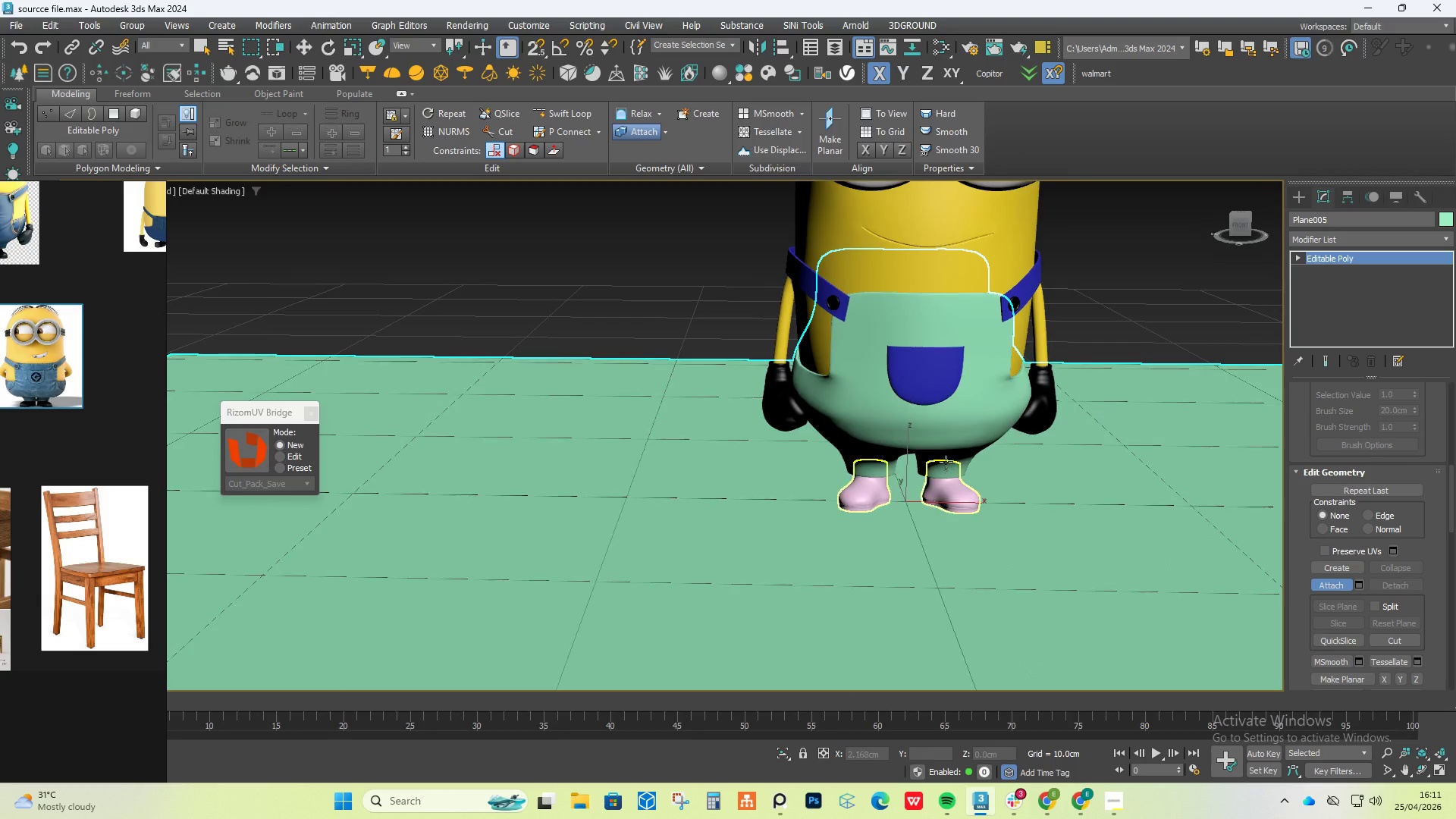 
right_click([947, 456])
 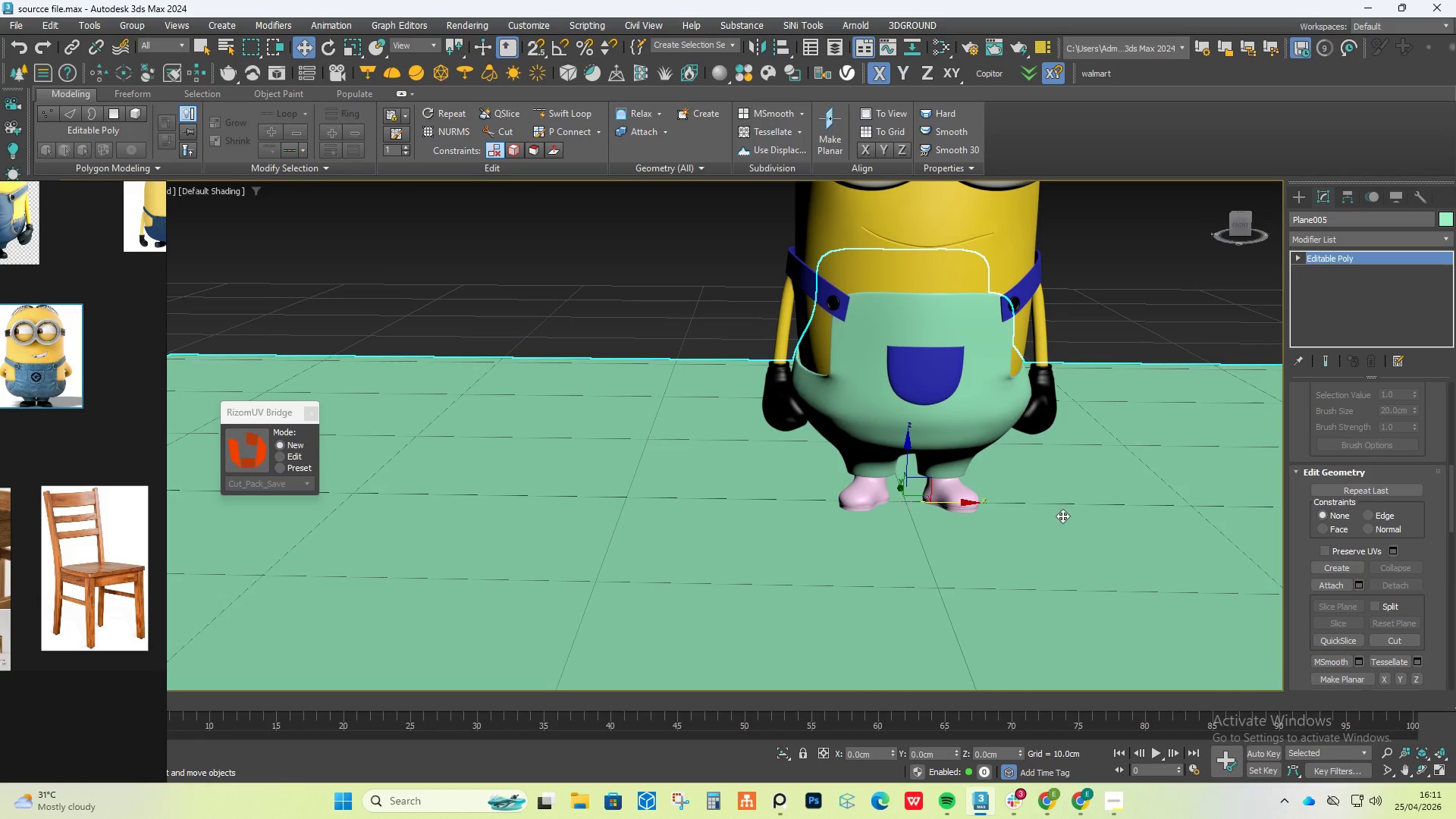 
key(6)
 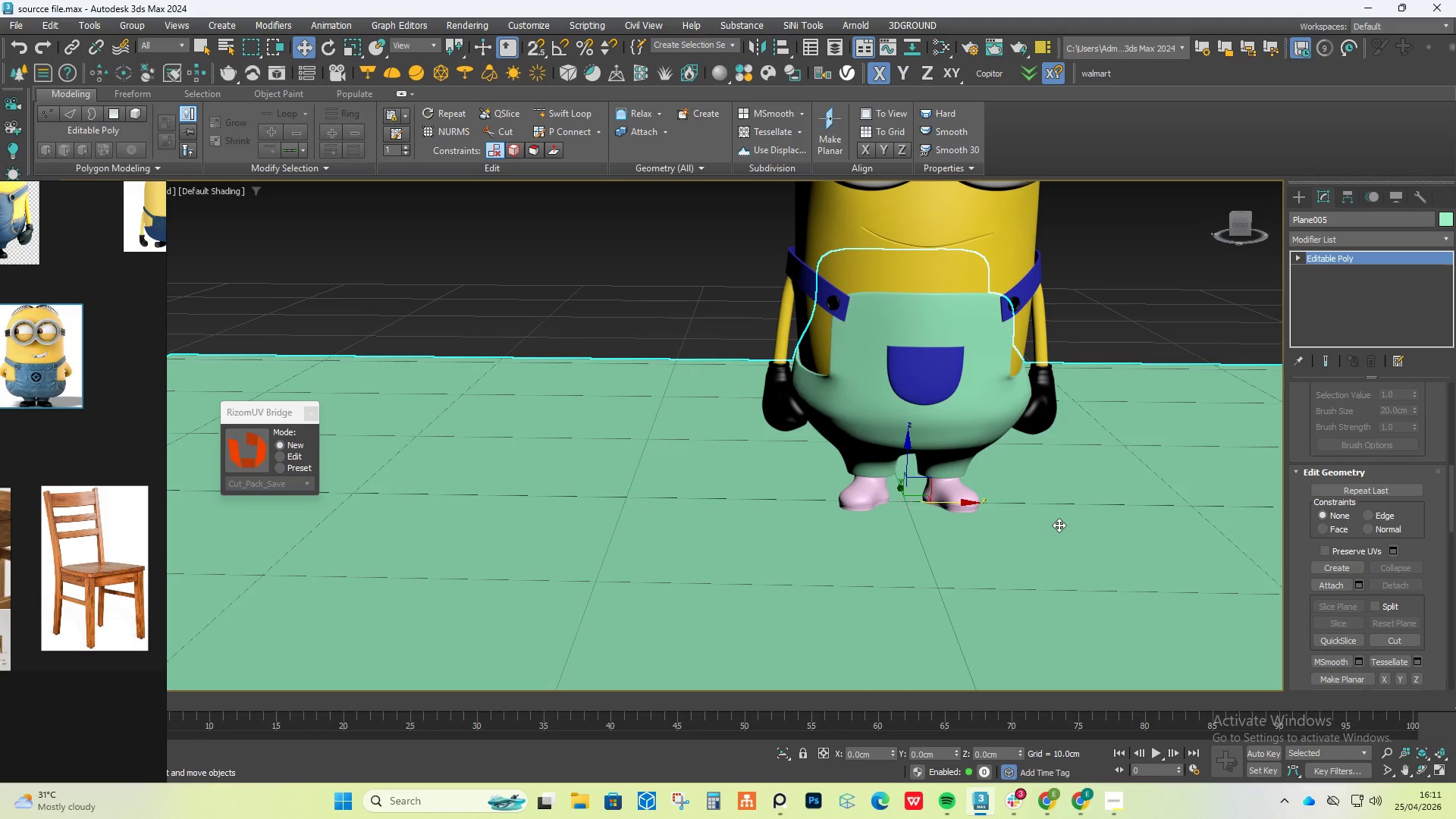 
left_click([1059, 525])
 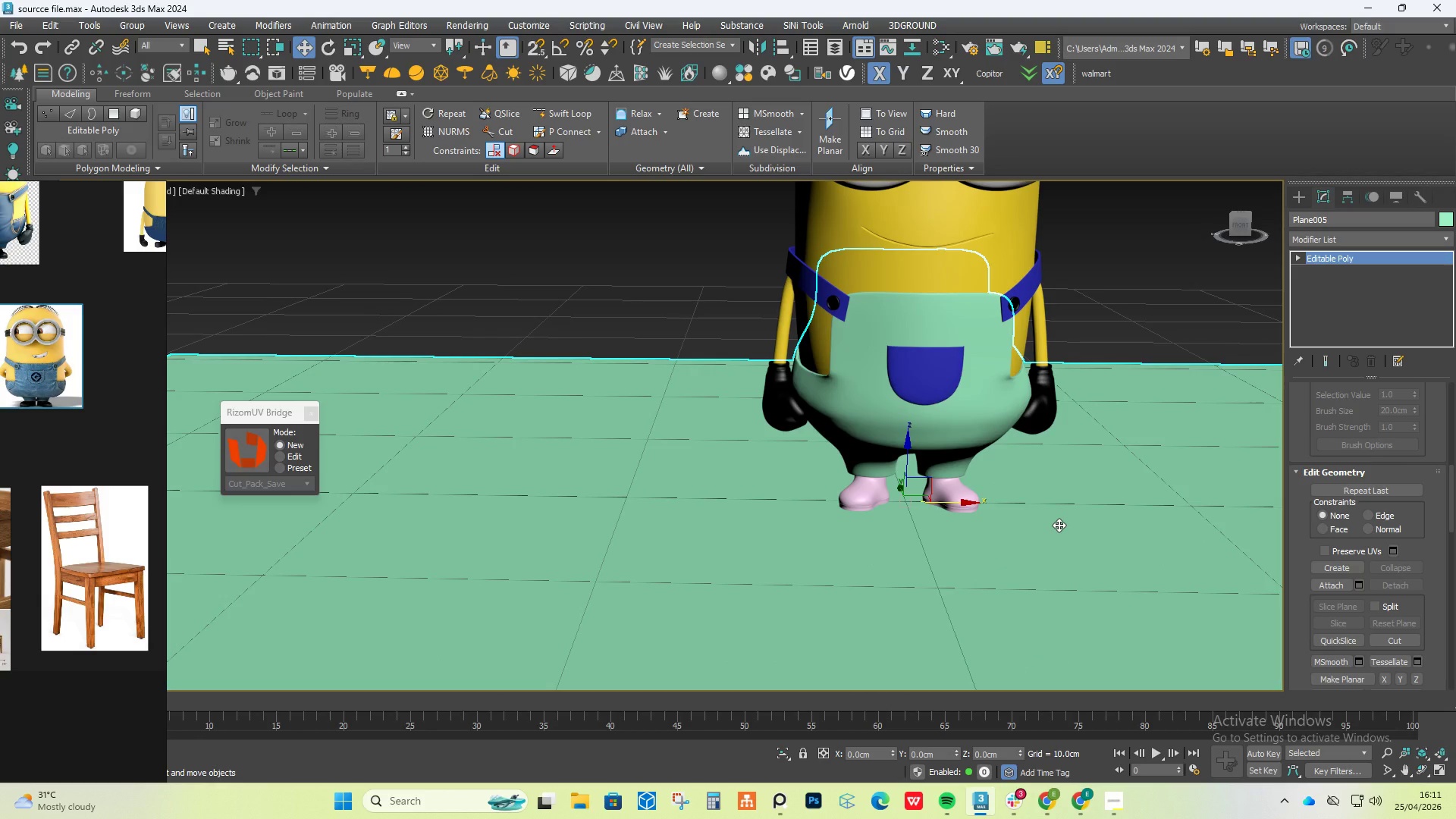 
key(5)
 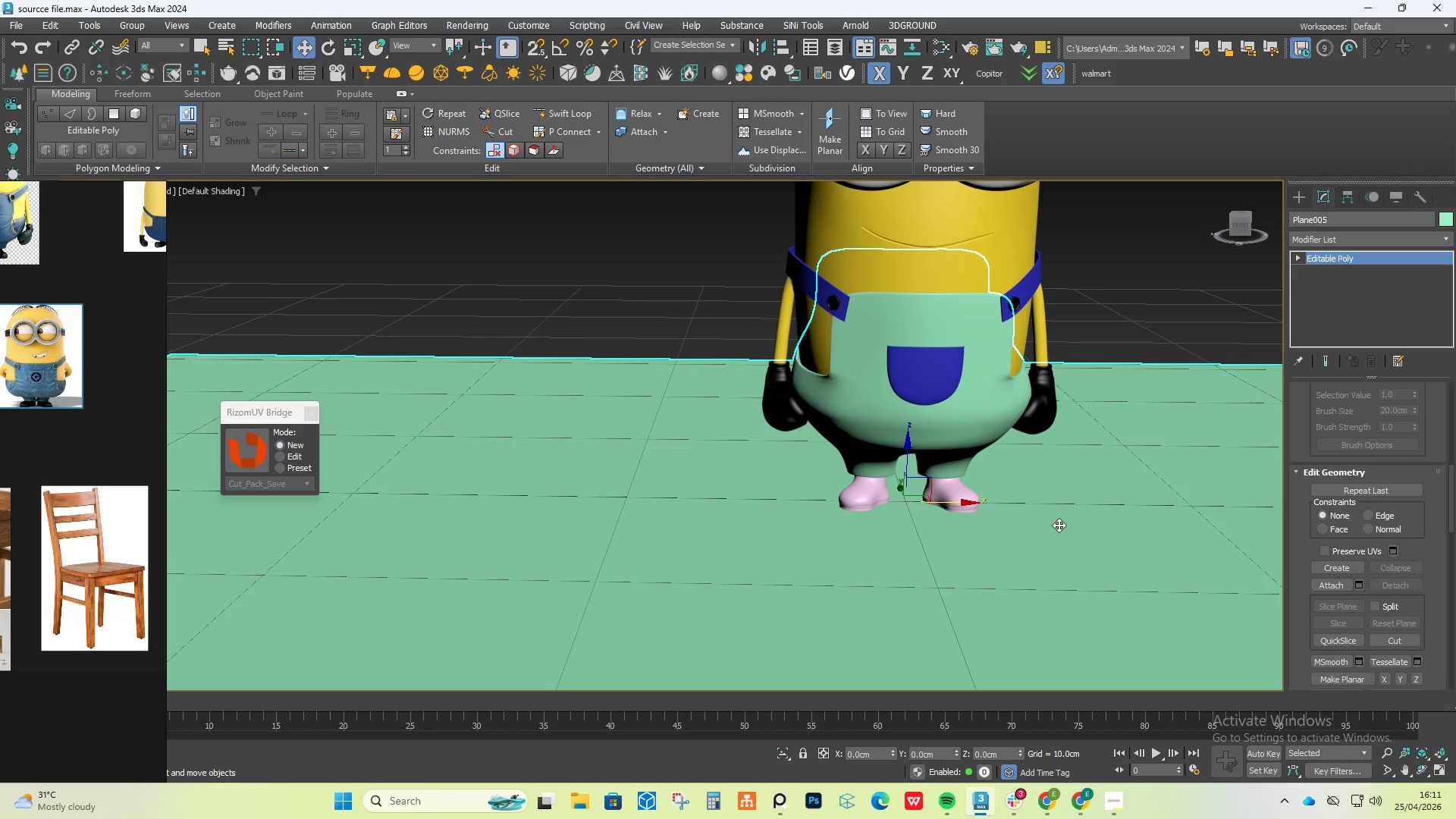 
left_click([1059, 525])
 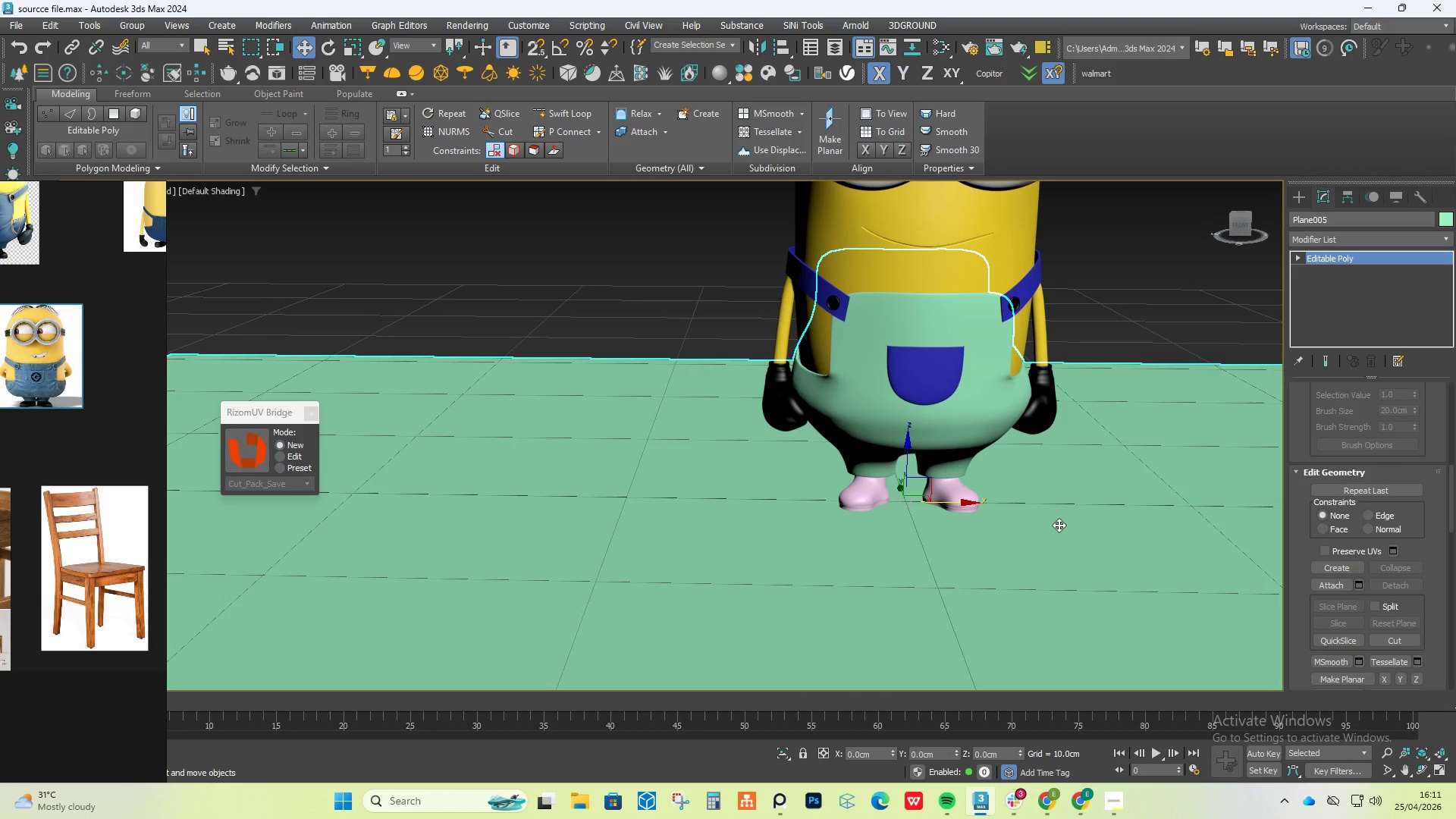 
key(4)
 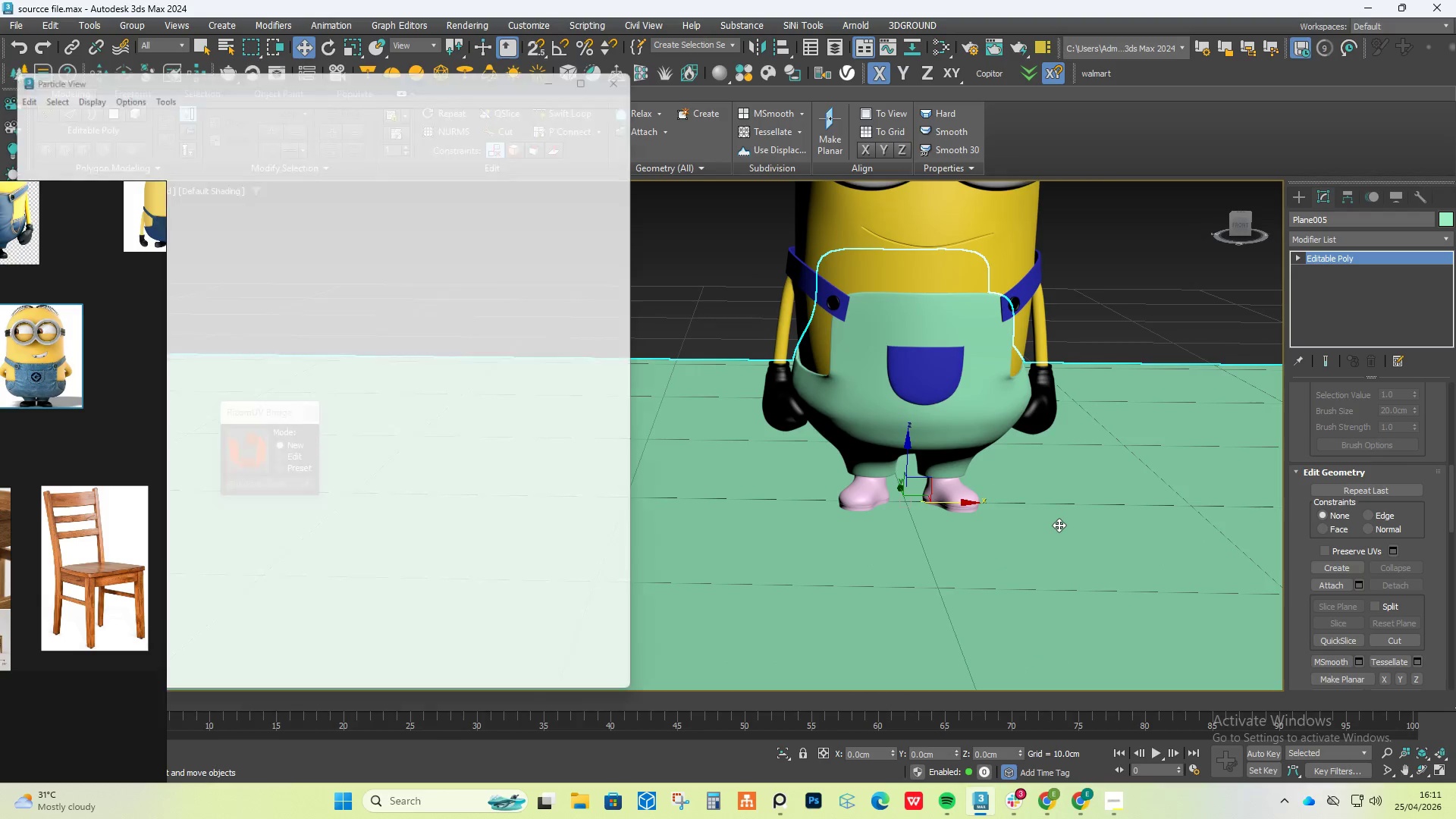 
left_click([1059, 525])
 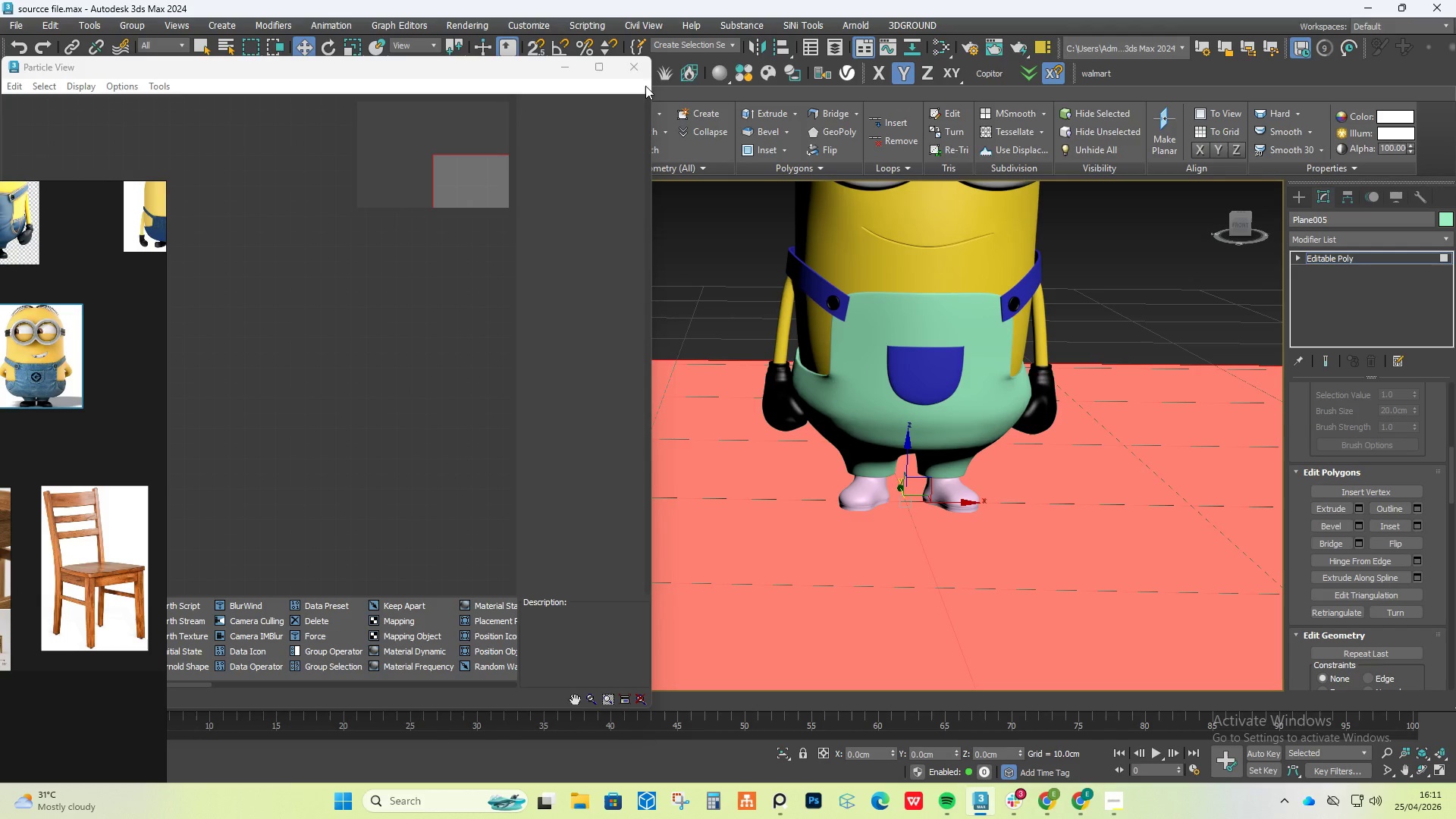 
left_click([635, 68])
 